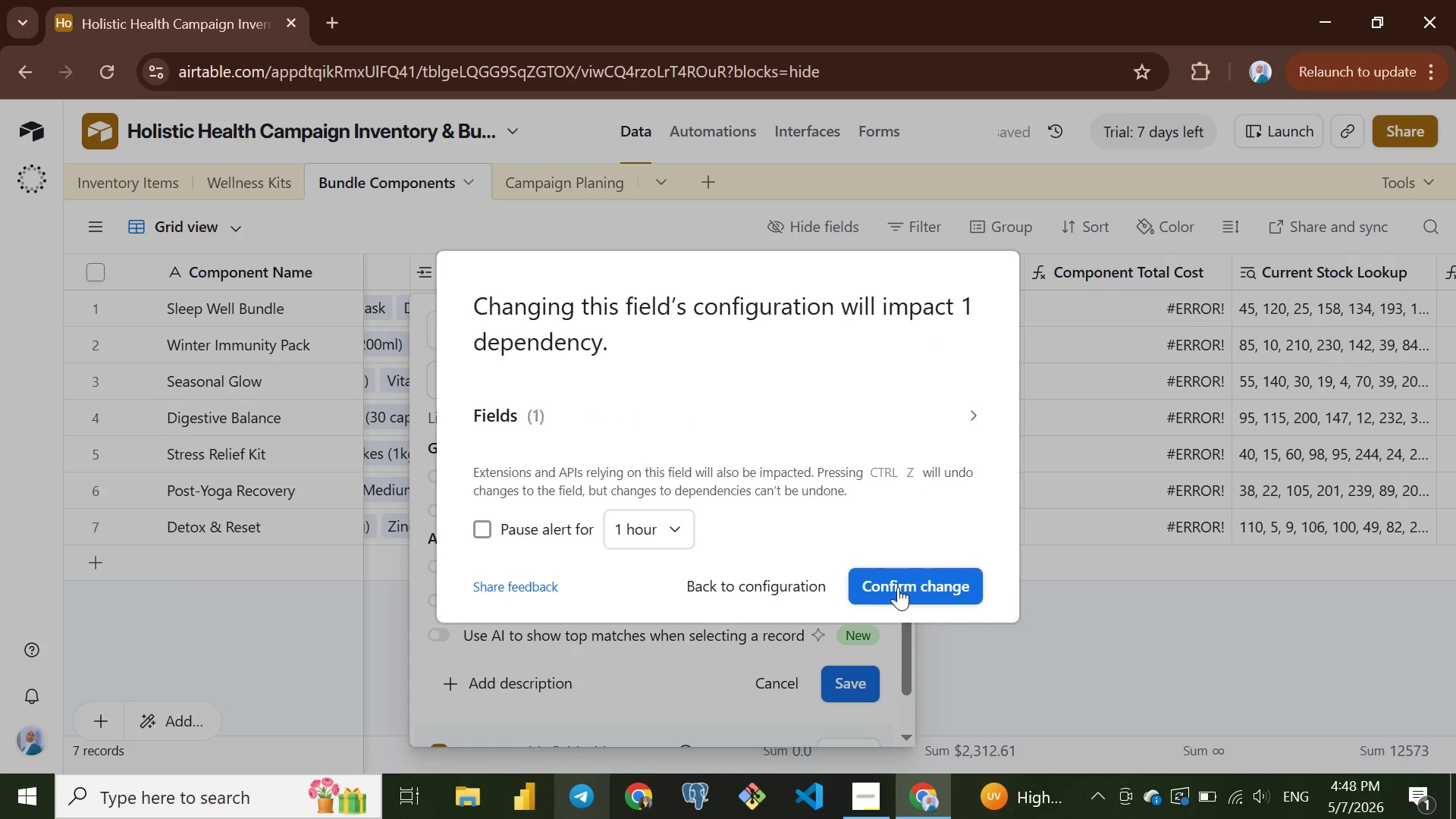 
left_click([899, 581])
 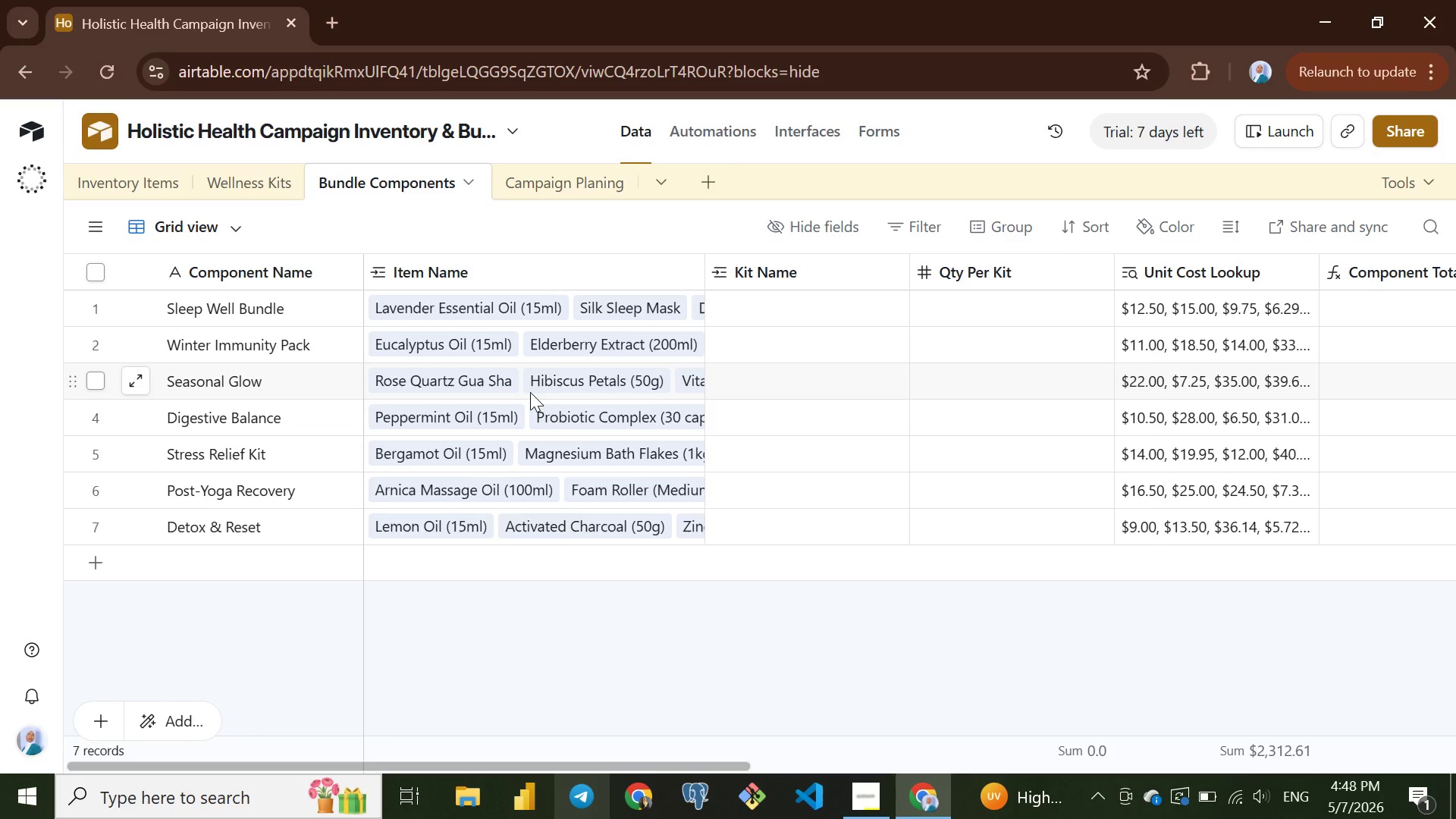 
wait(22.98)
 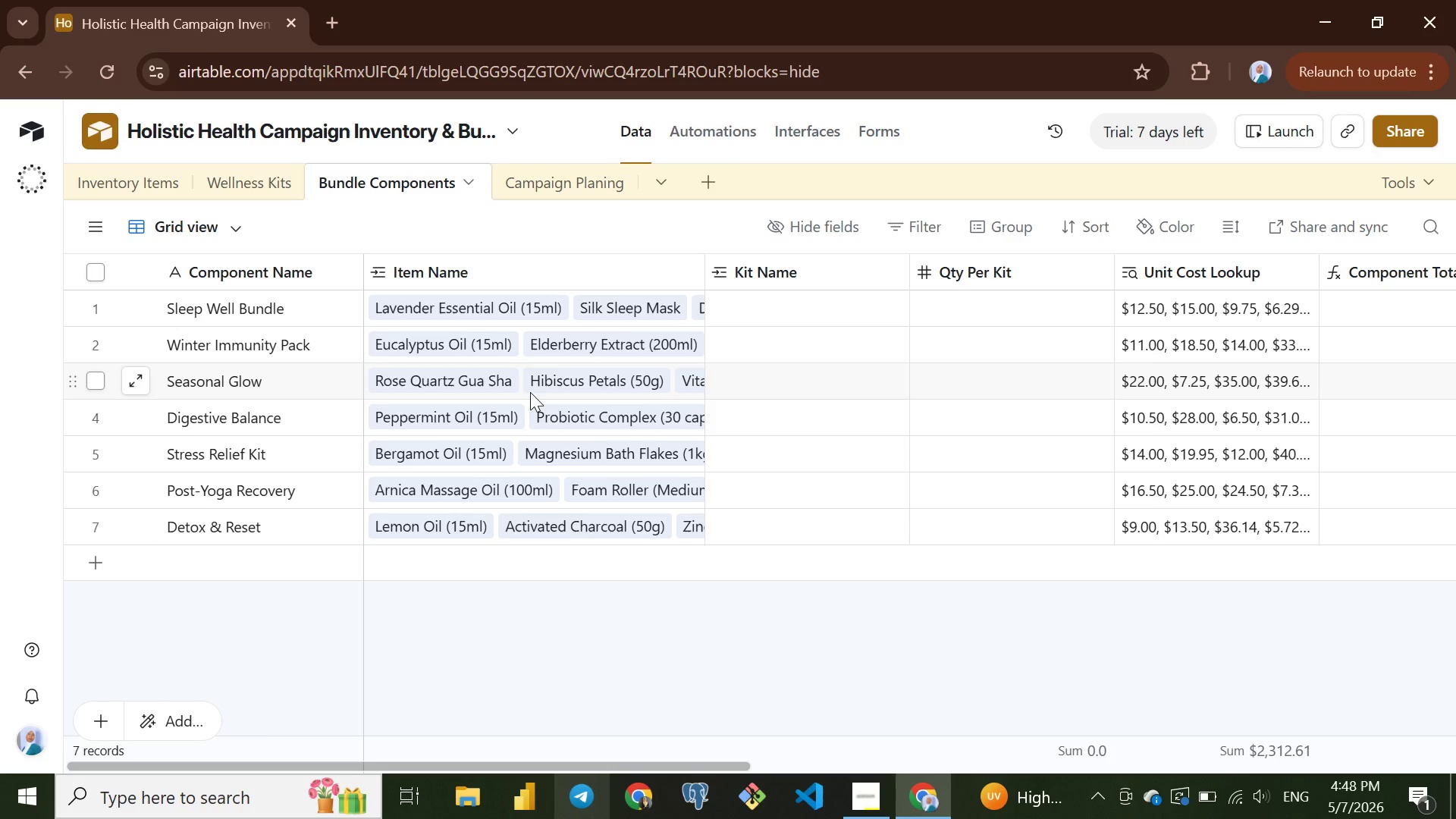 
left_click([121, 180])
 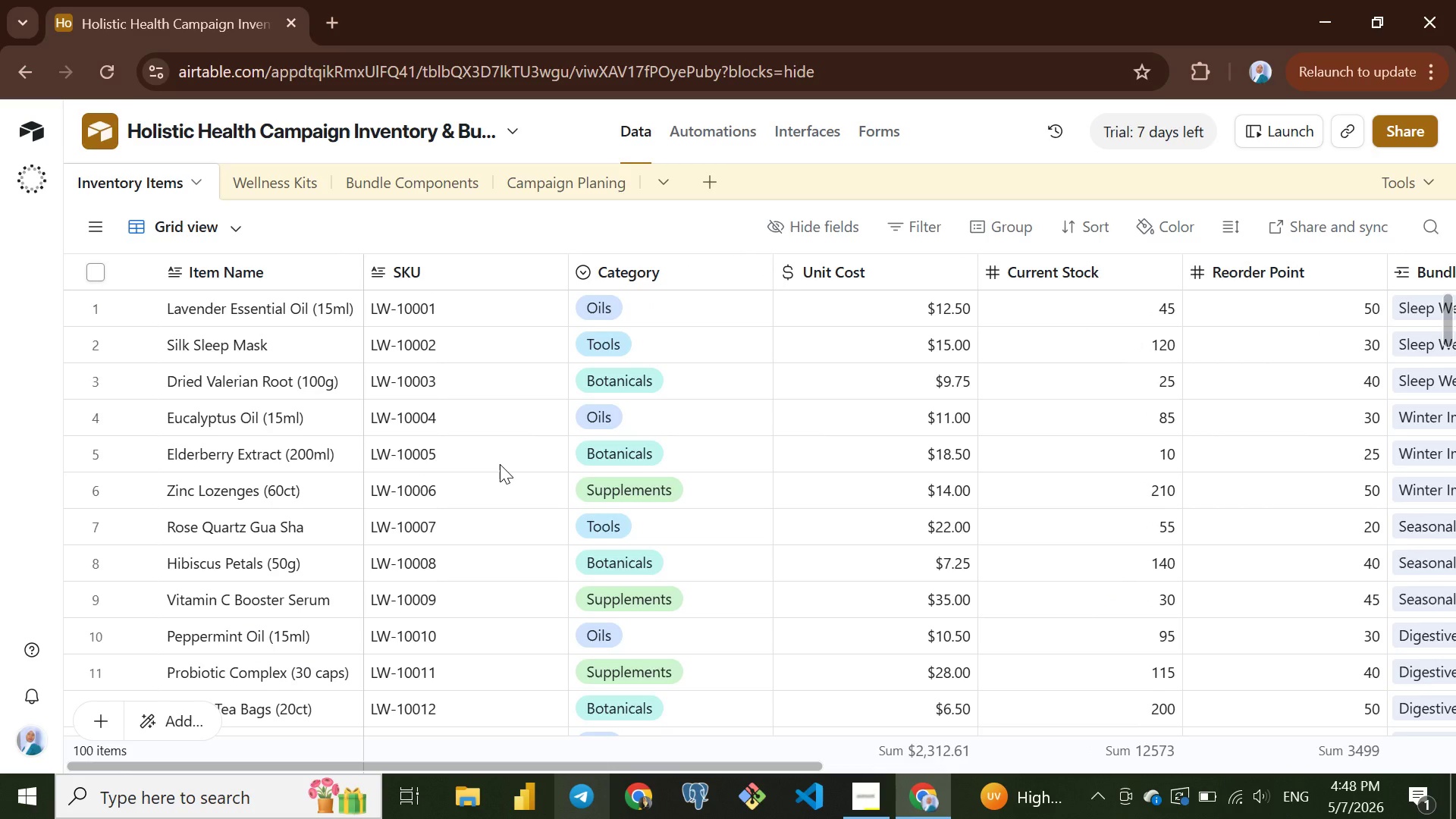 
wait(25.2)
 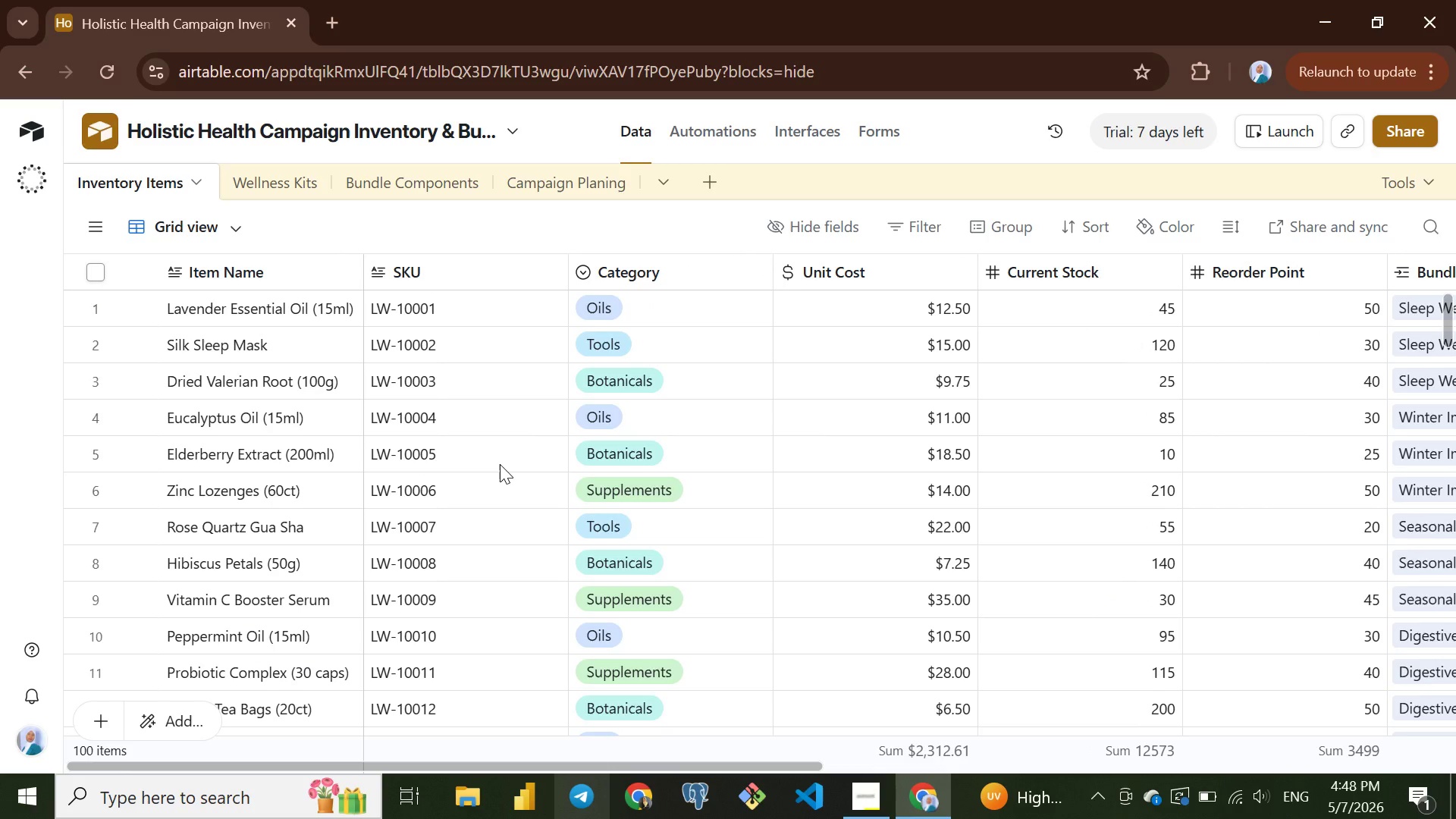 
left_click([549, 273])
 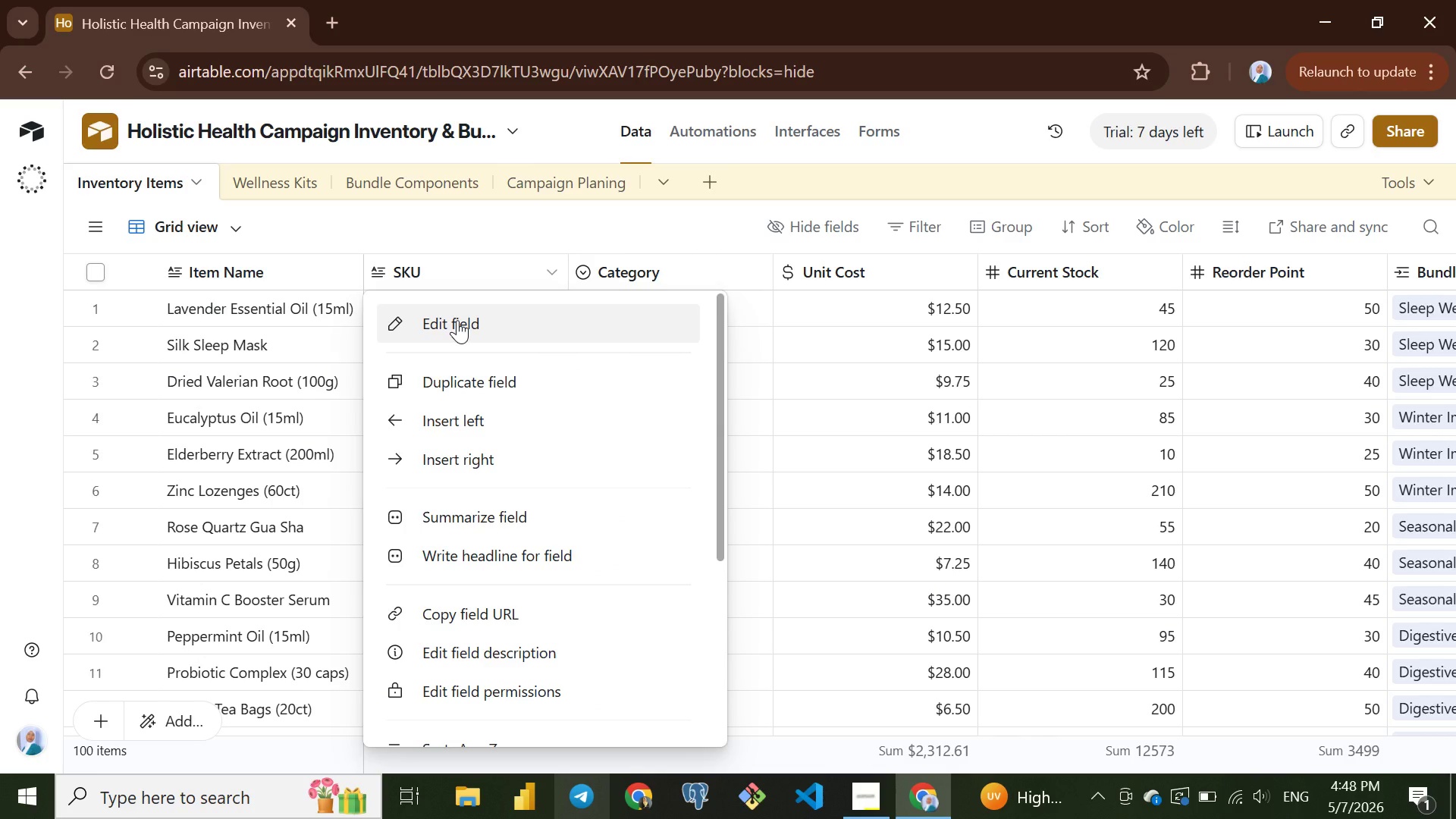 
left_click([457, 320])
 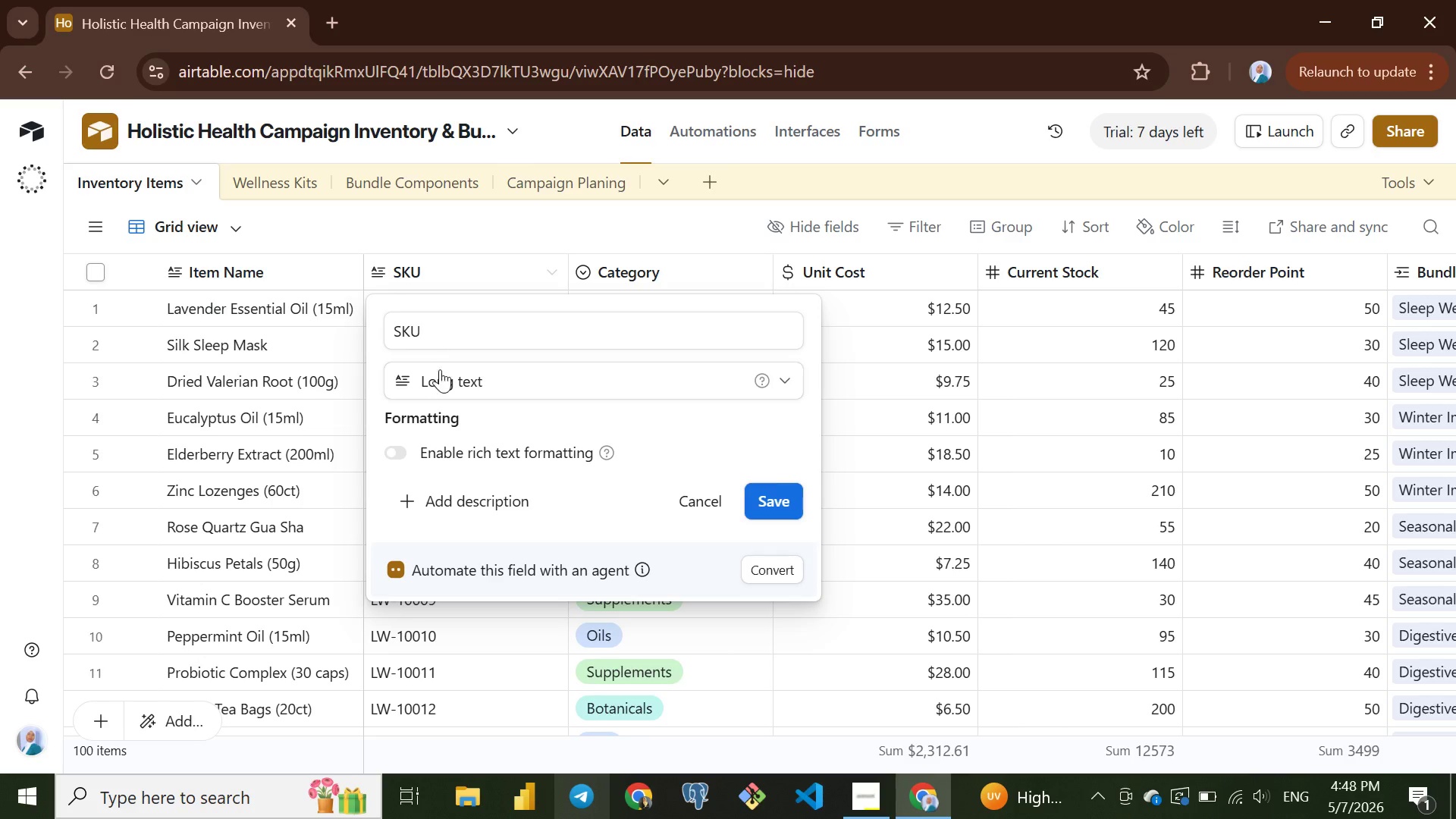 
left_click([449, 388])
 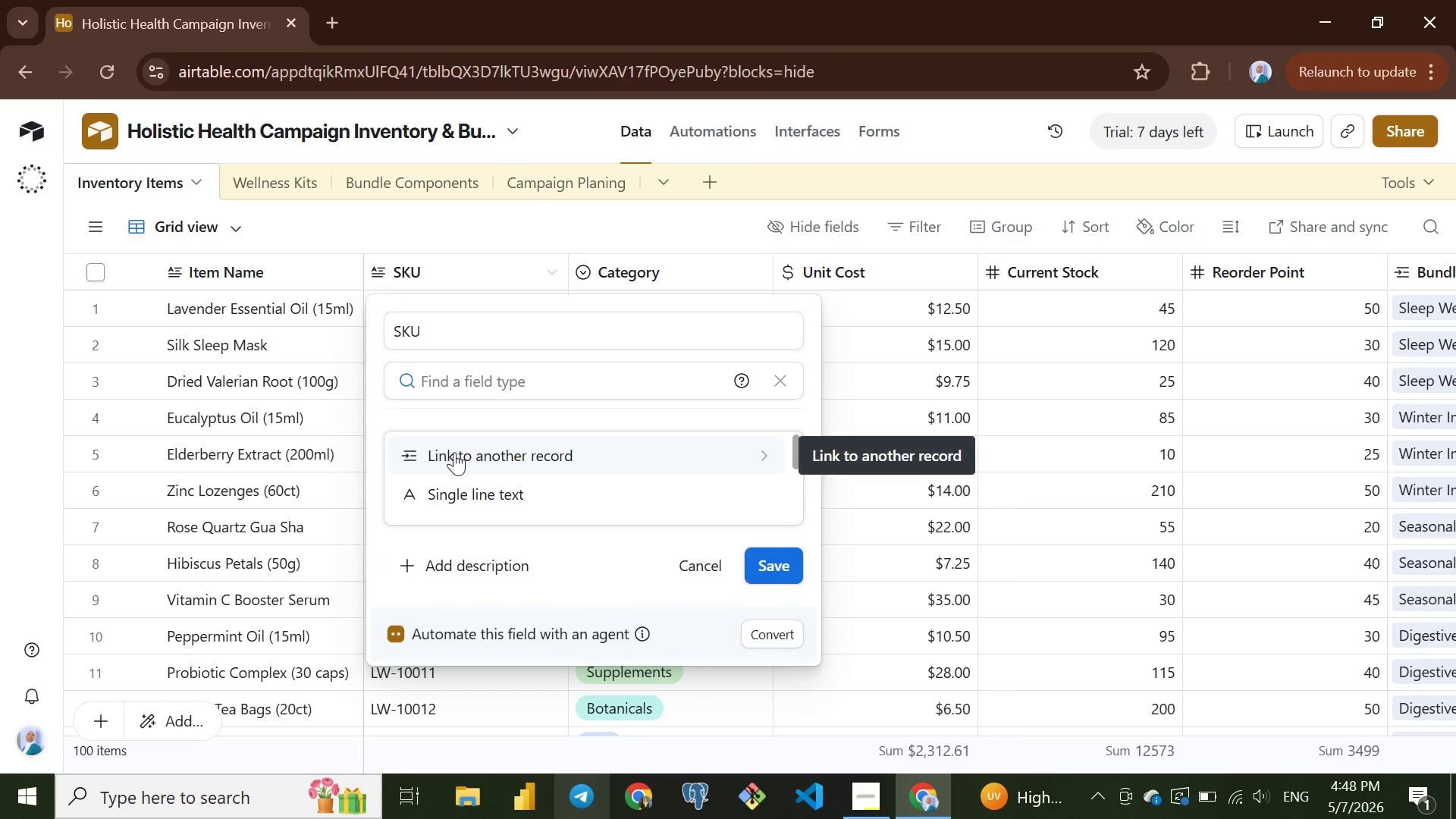 
left_click([454, 452])
 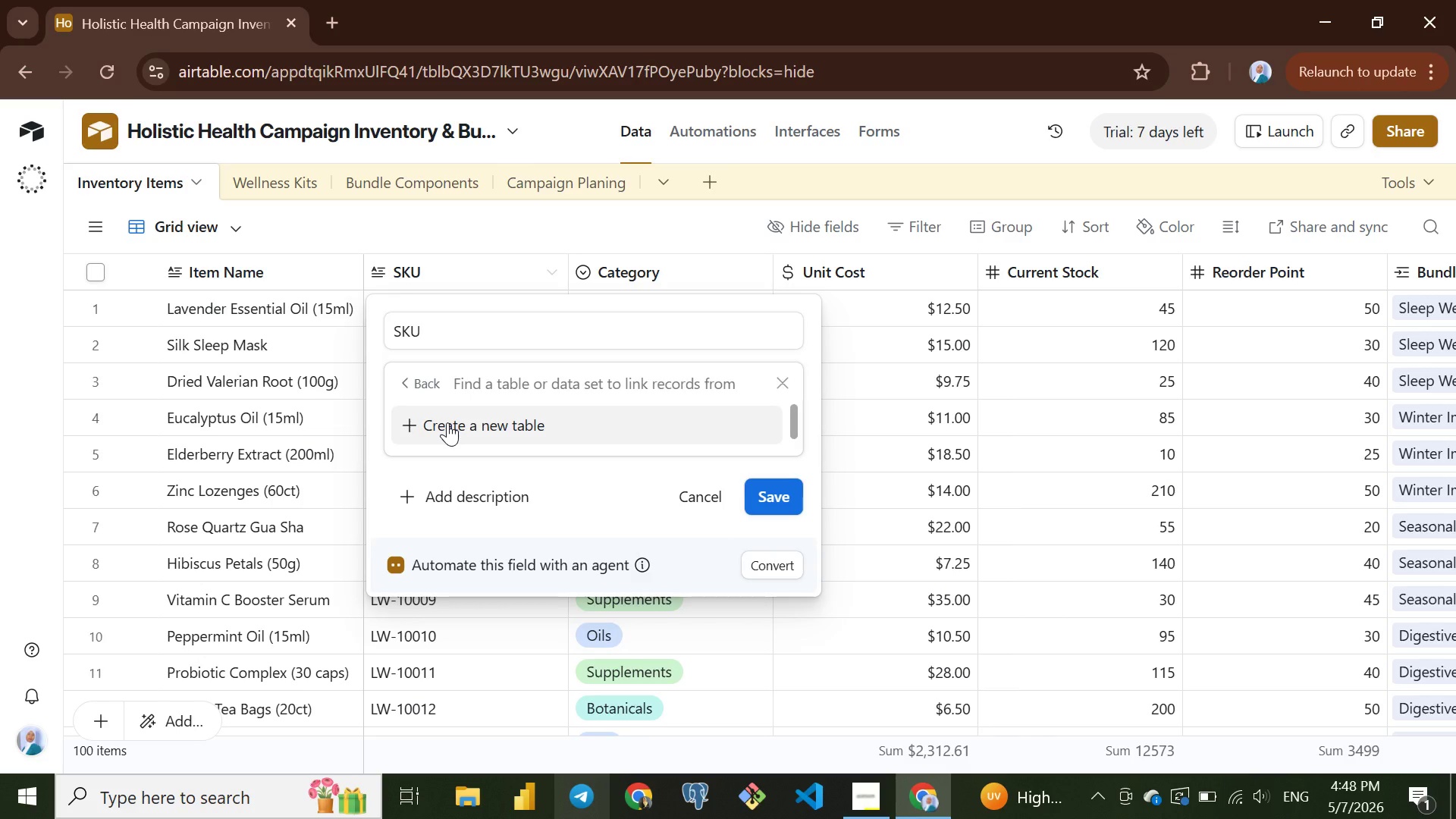 
left_click([447, 422])
 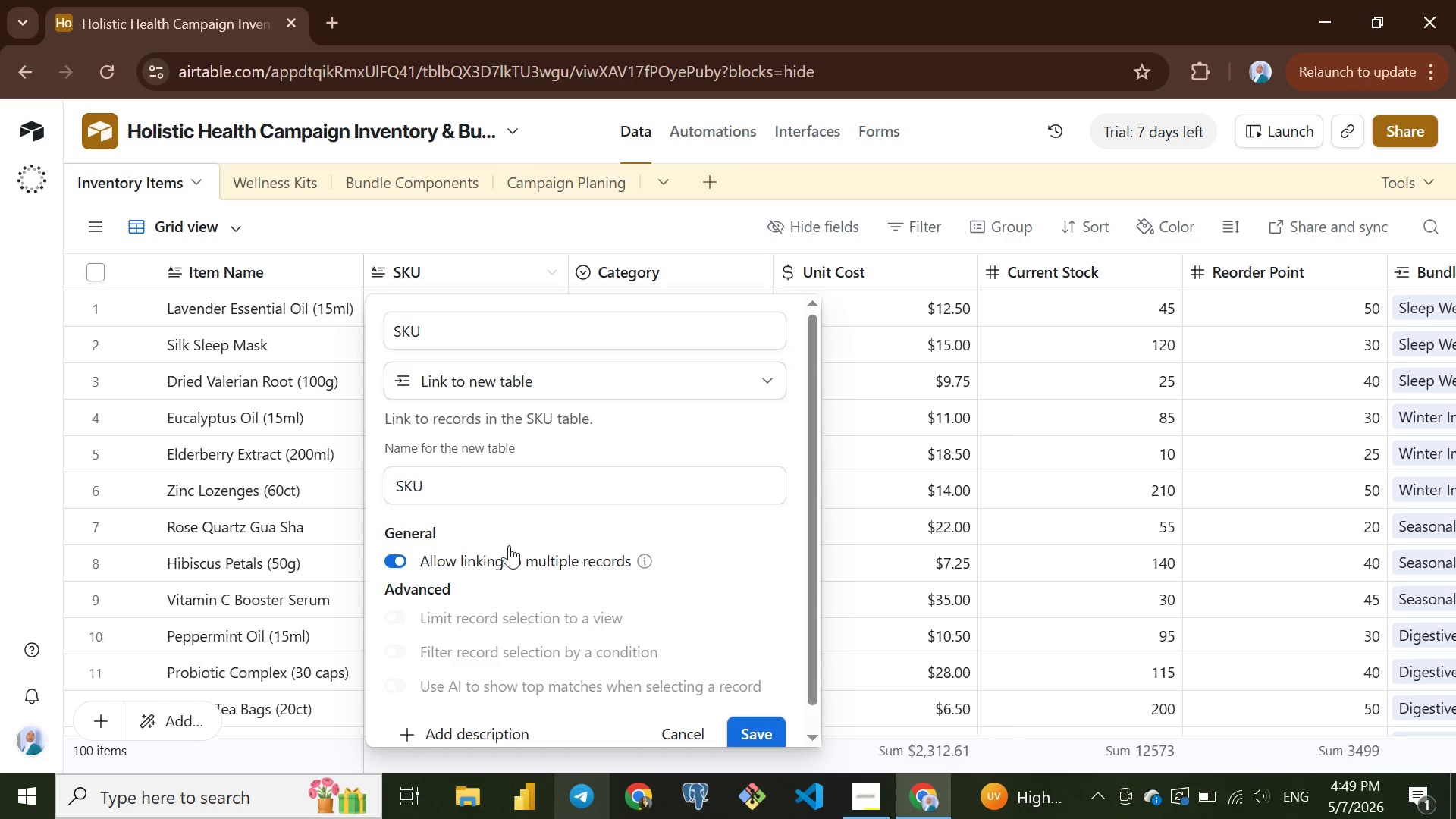 
left_click([400, 563])
 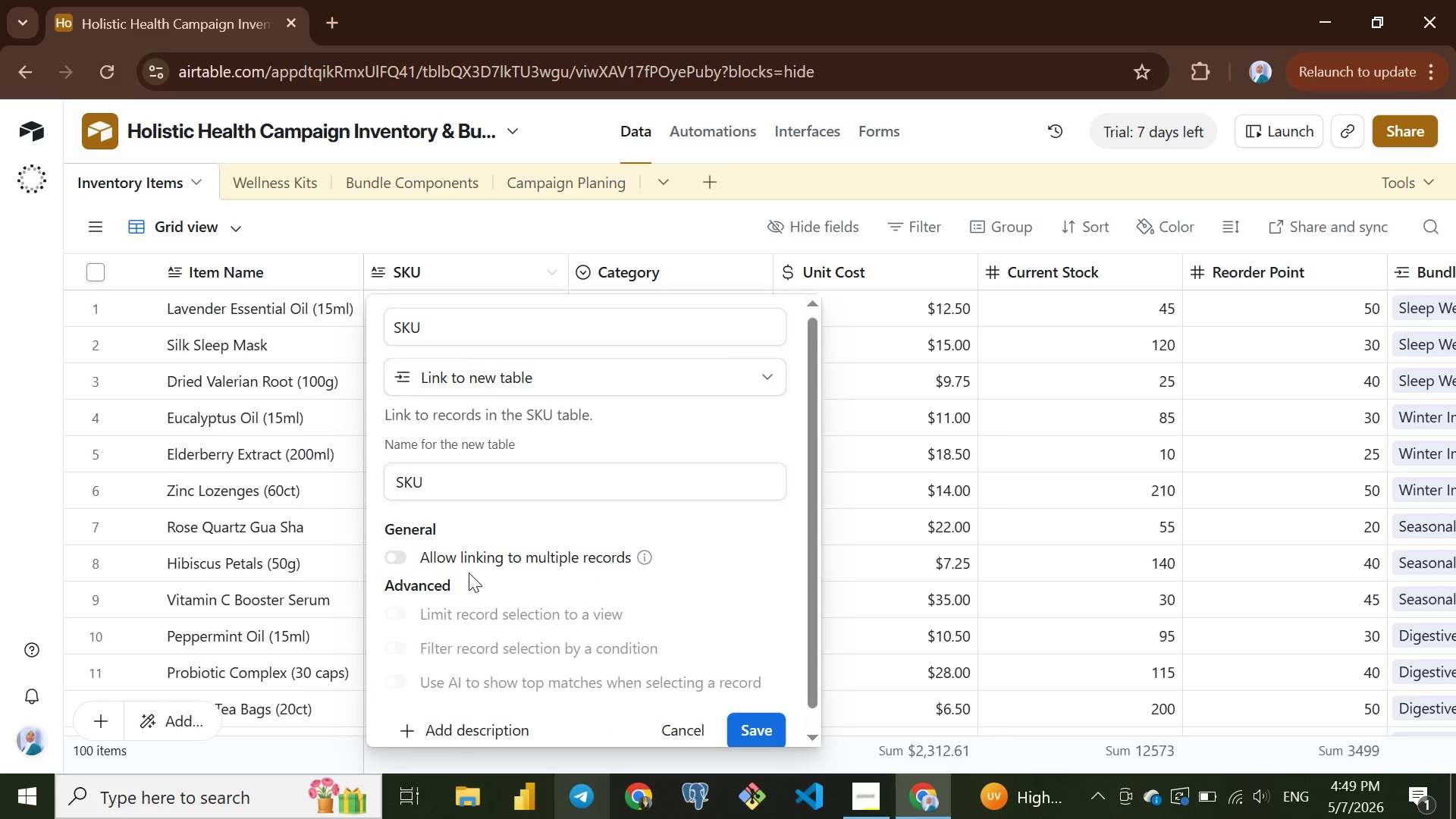 
scroll: coordinate [469, 573], scroll_direction: down, amount: 5.0
 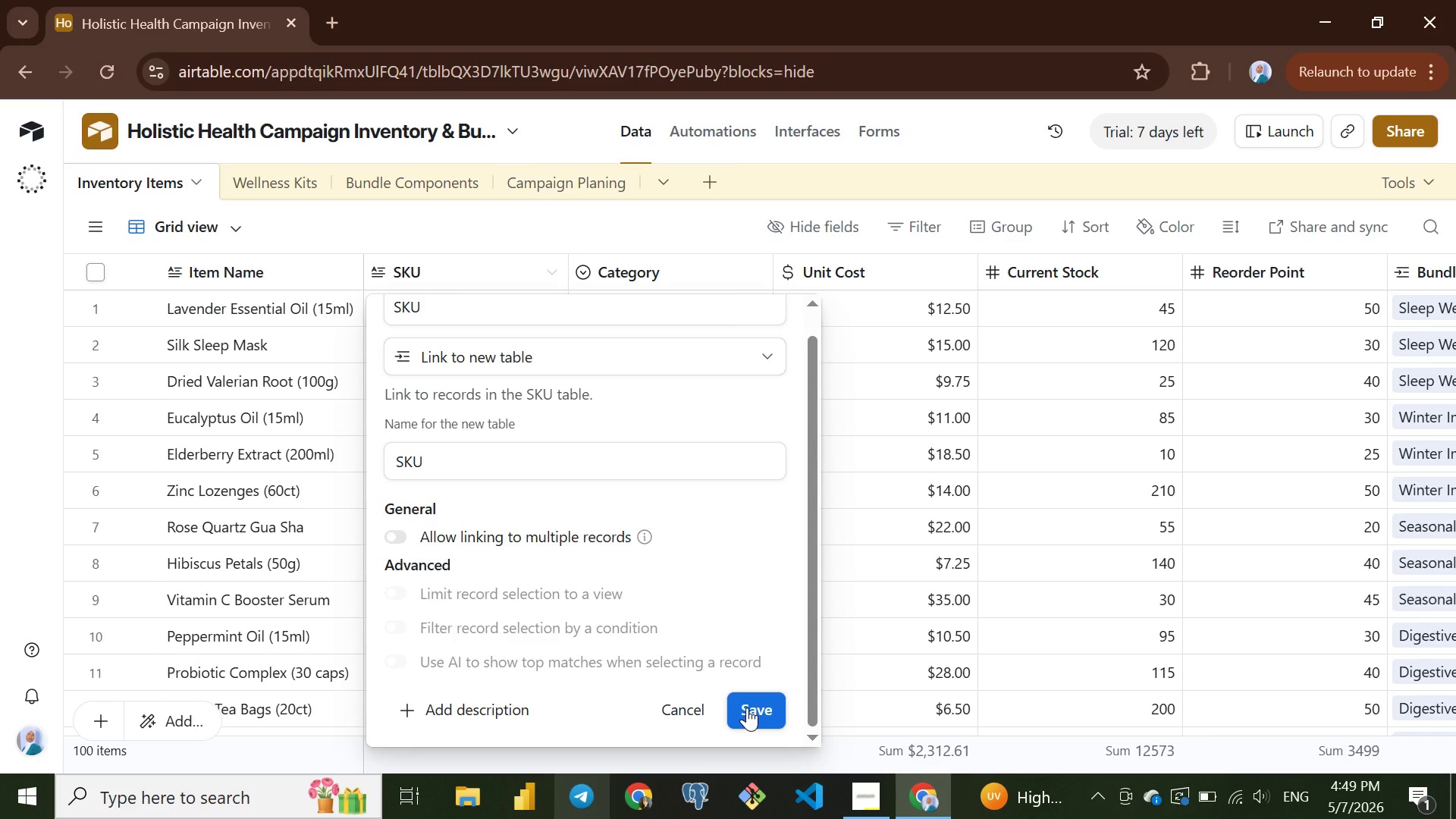 
left_click([747, 708])
 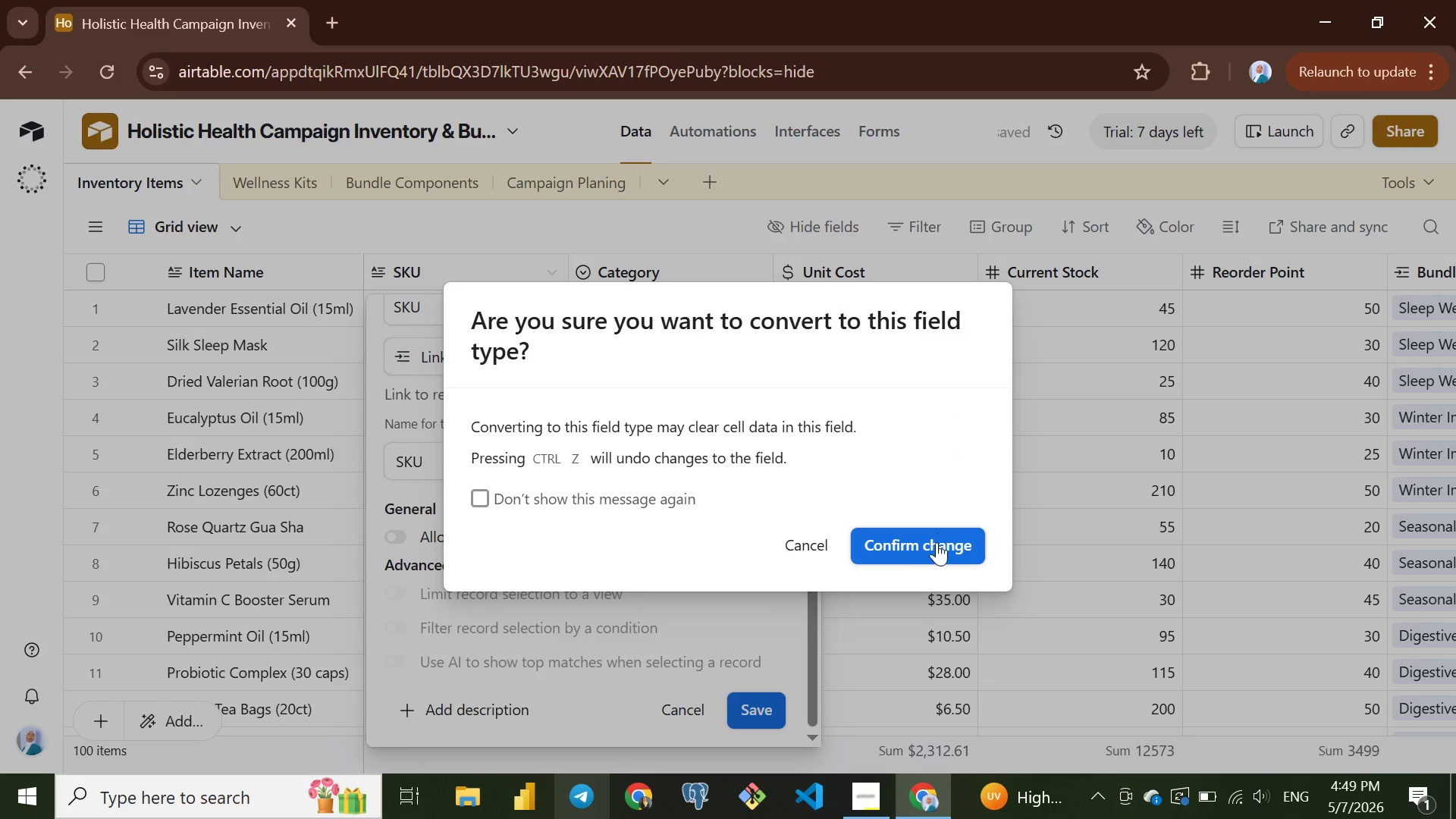 
left_click([927, 557])
 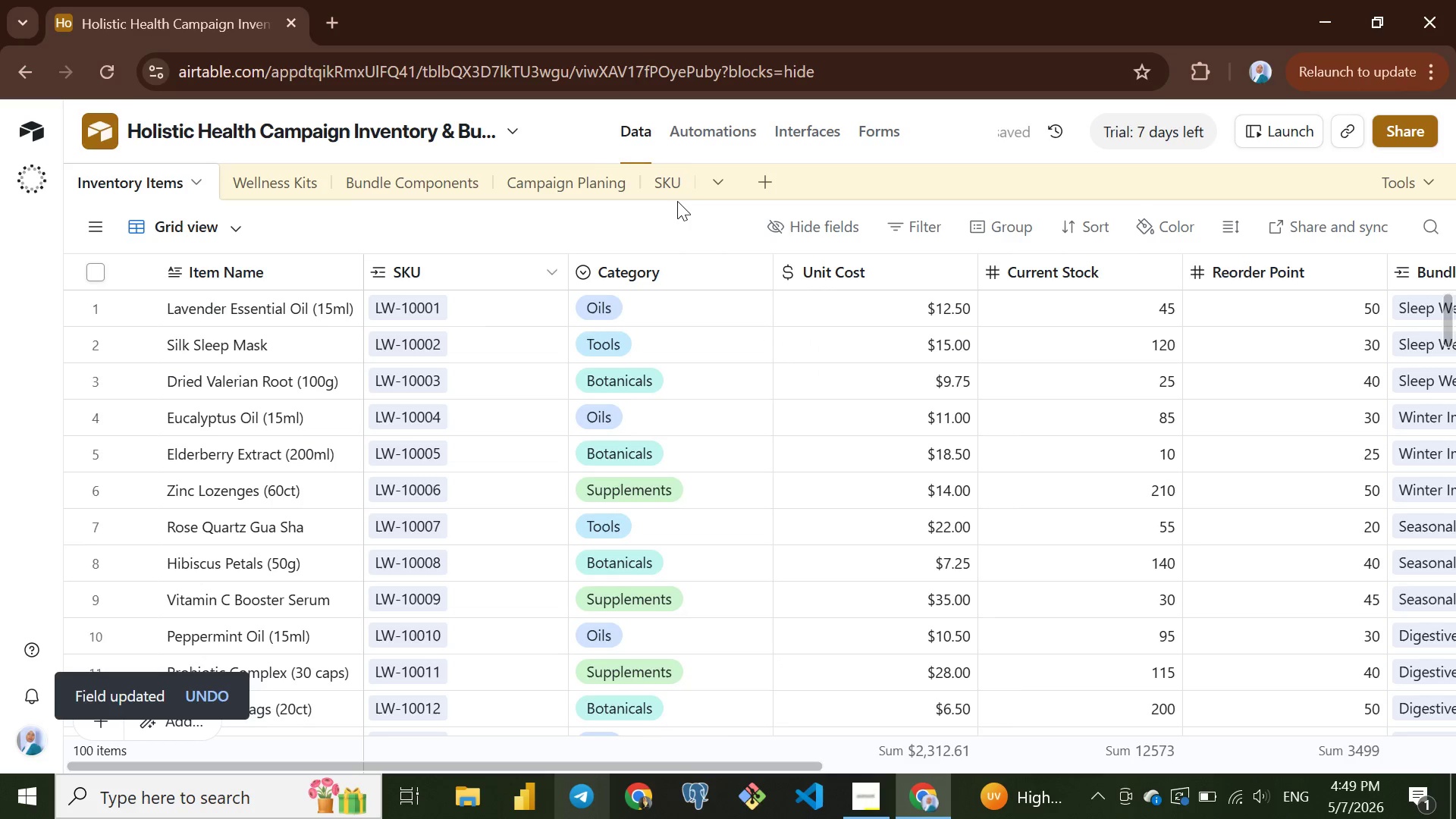 
left_click([667, 174])
 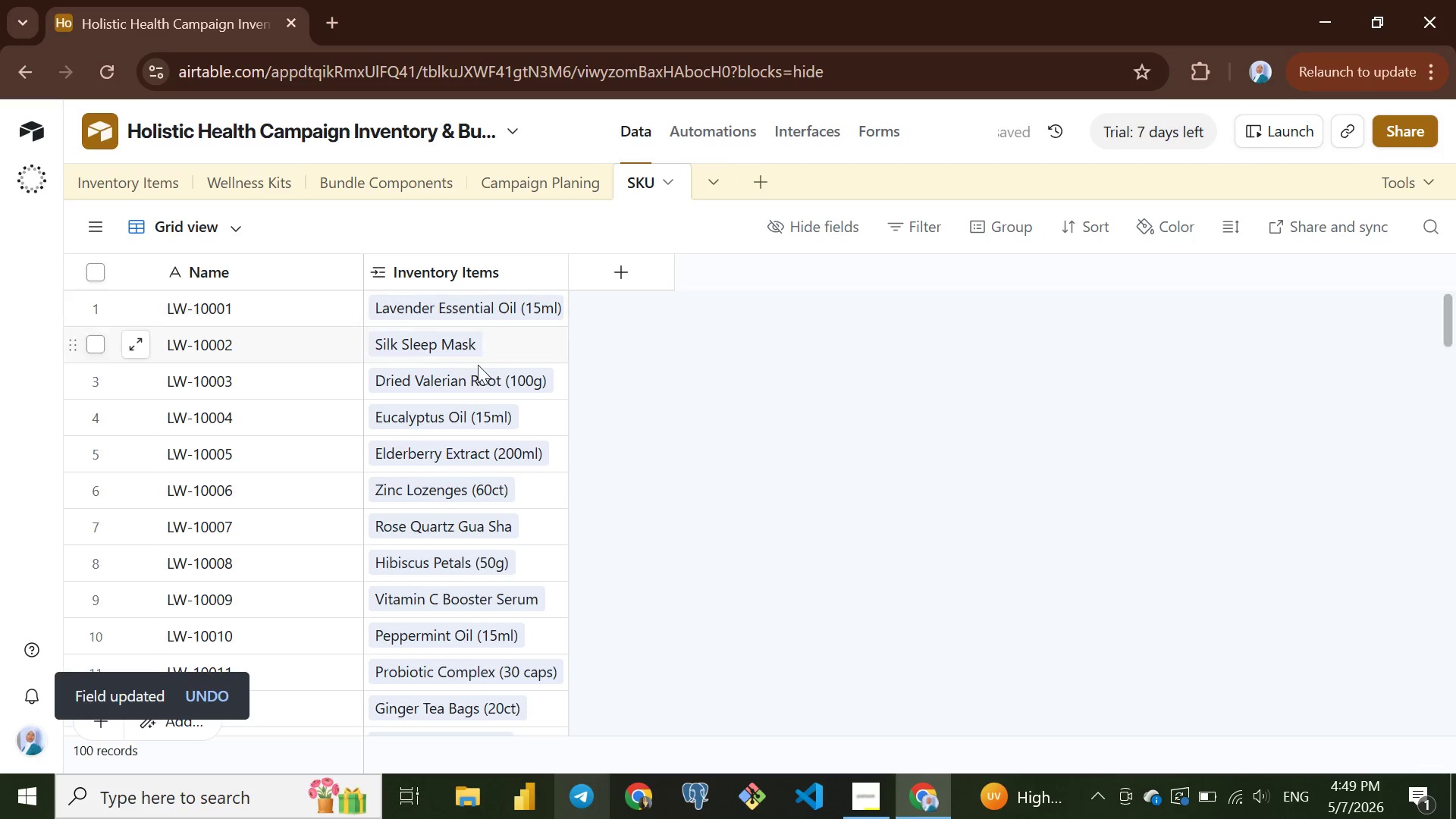 
scroll: coordinate [474, 448], scroll_direction: down, amount: 35.0
 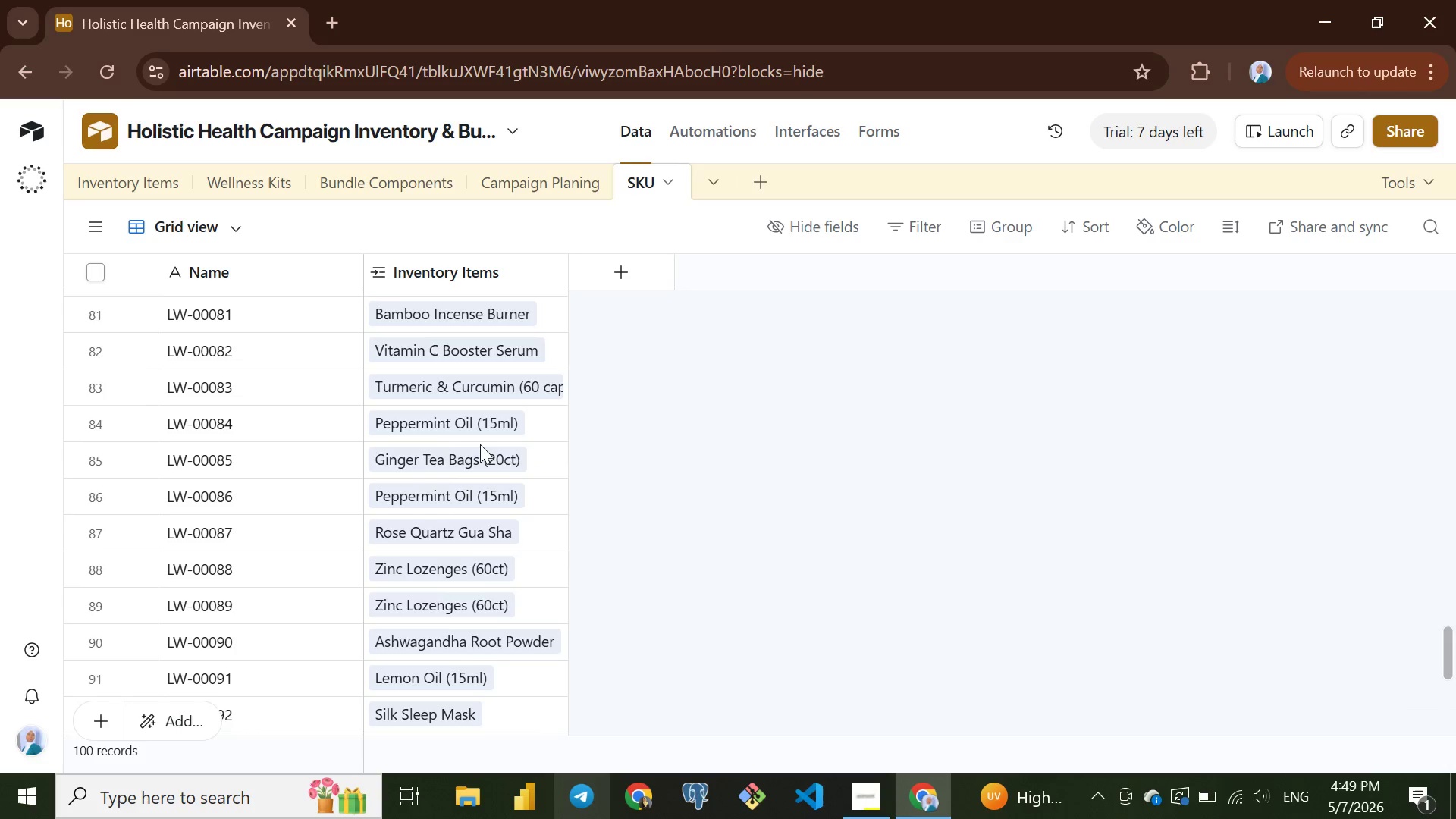 
scroll: coordinate [483, 418], scroll_direction: up, amount: 37.0
 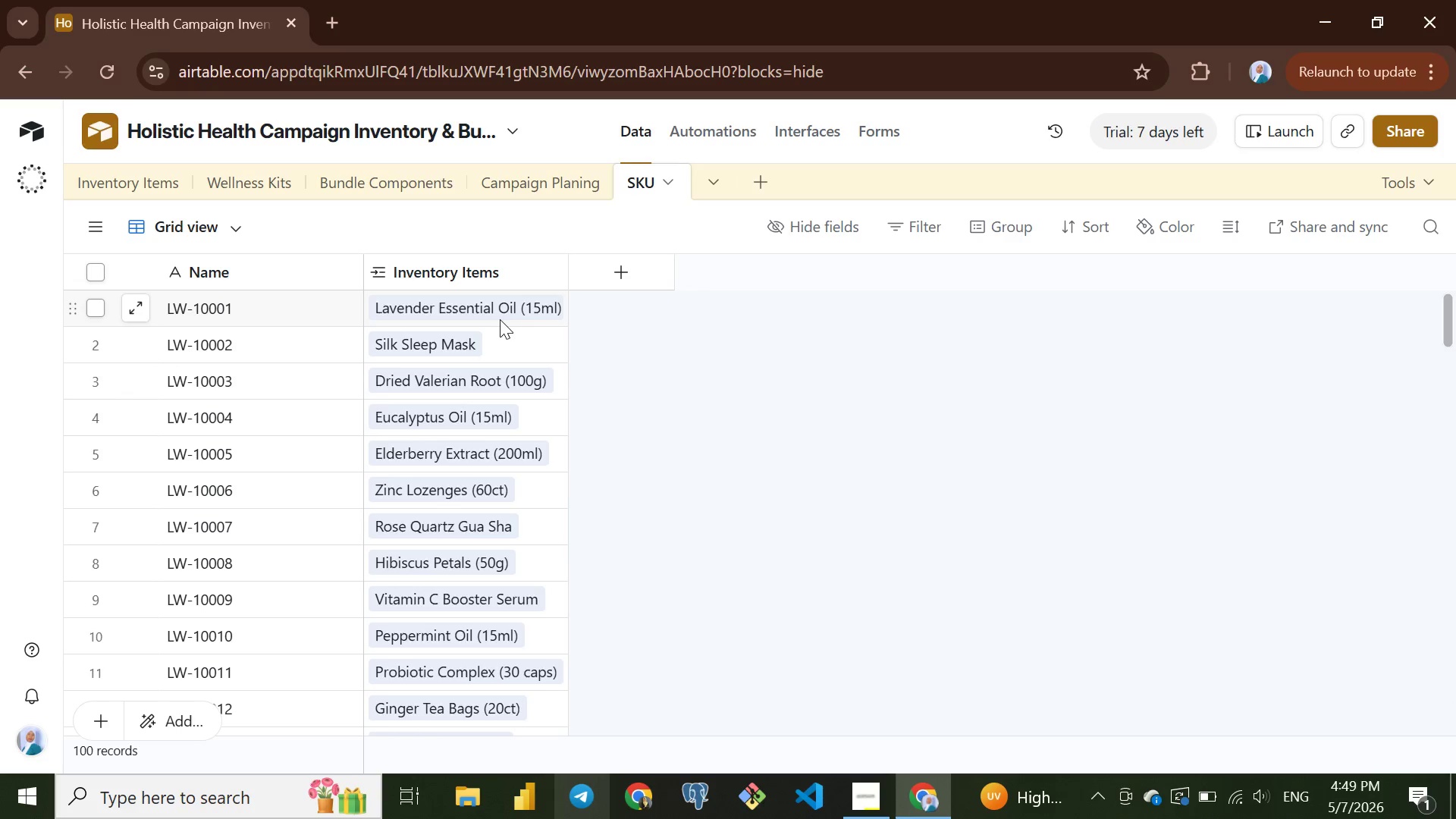 
scroll: coordinate [491, 337], scroll_direction: down, amount: 34.0
 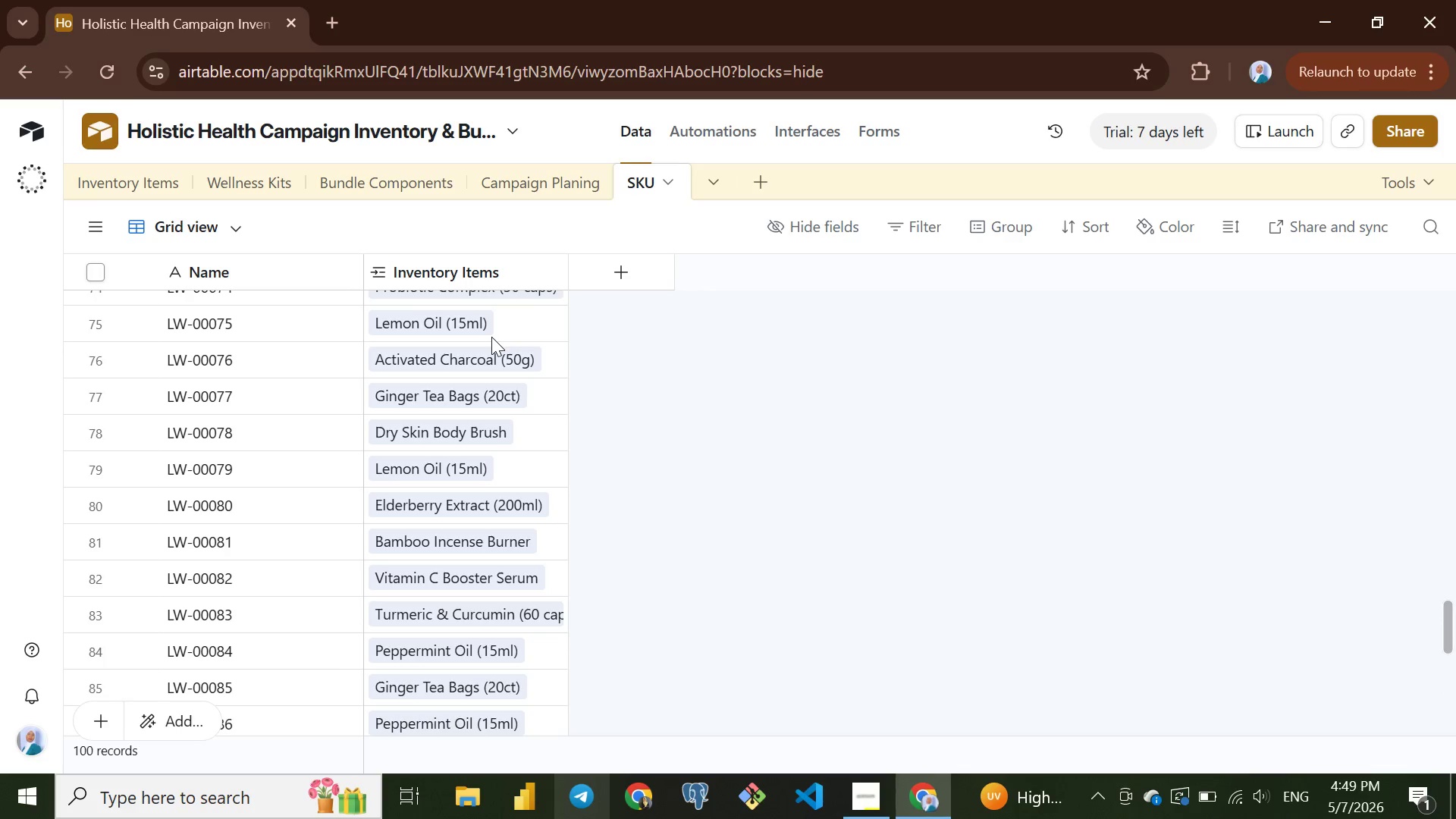 
scroll: coordinate [491, 316], scroll_direction: up, amount: 41.0
 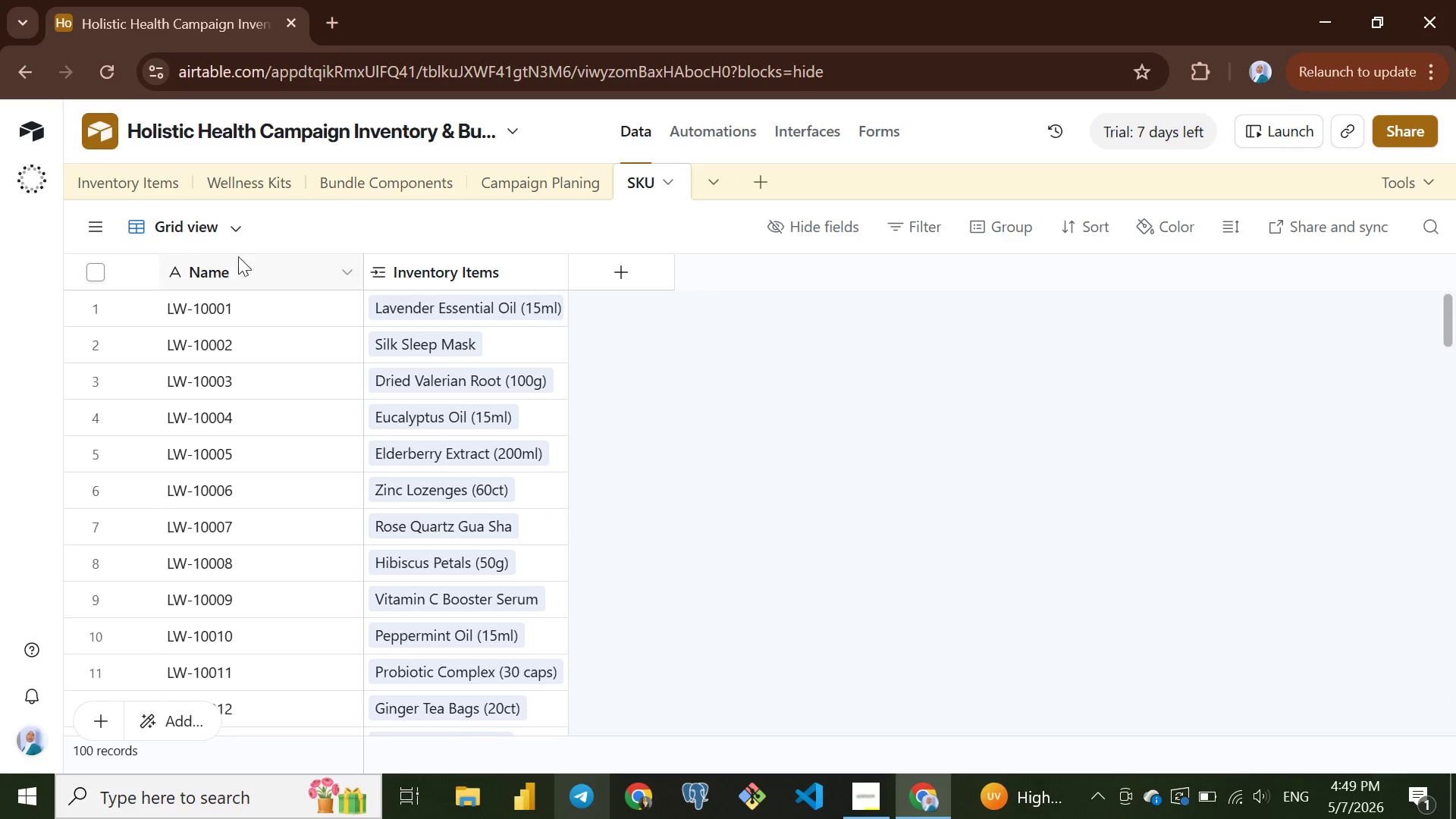 
wait(5.75)
 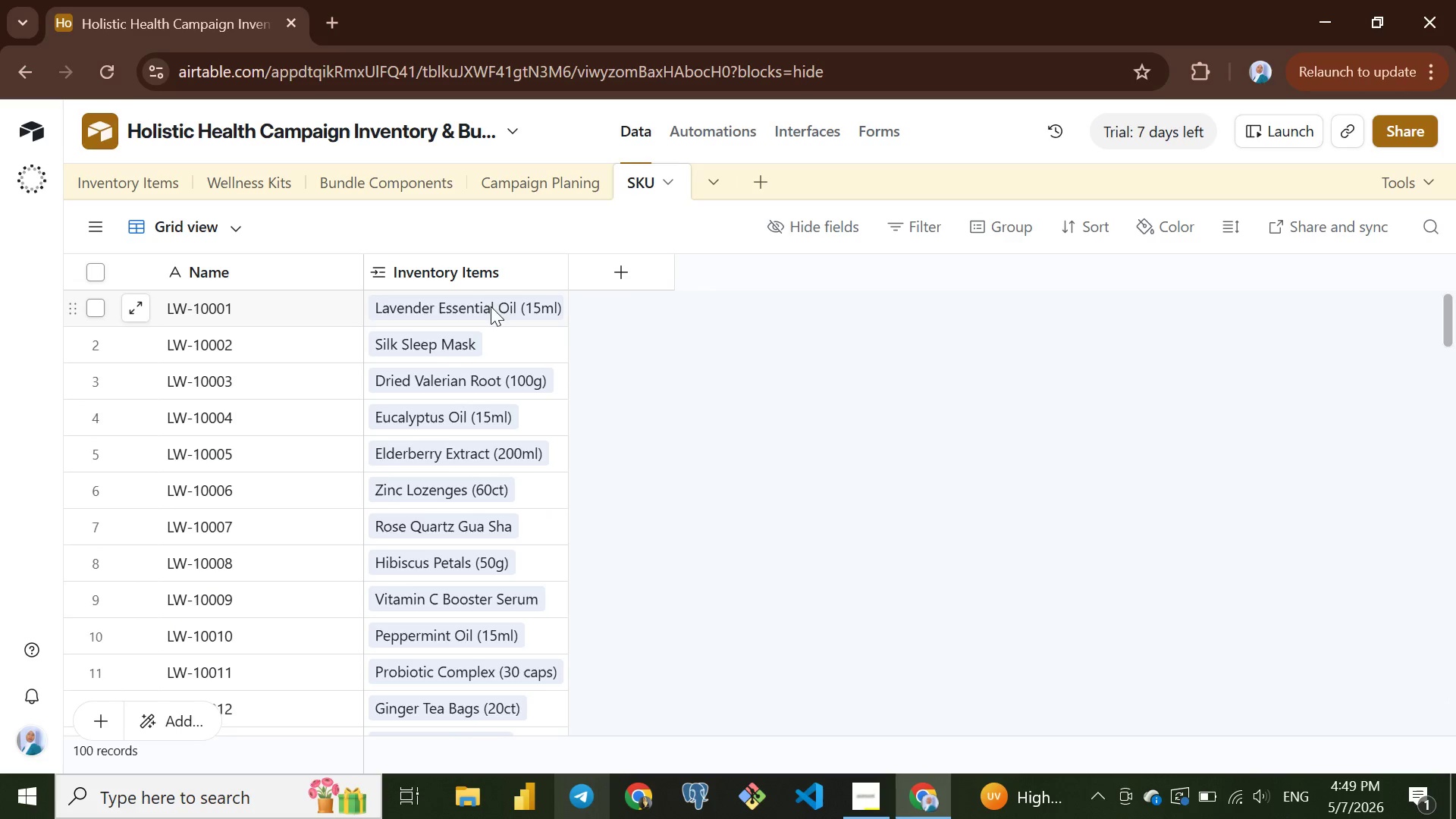 
left_click([135, 191])
 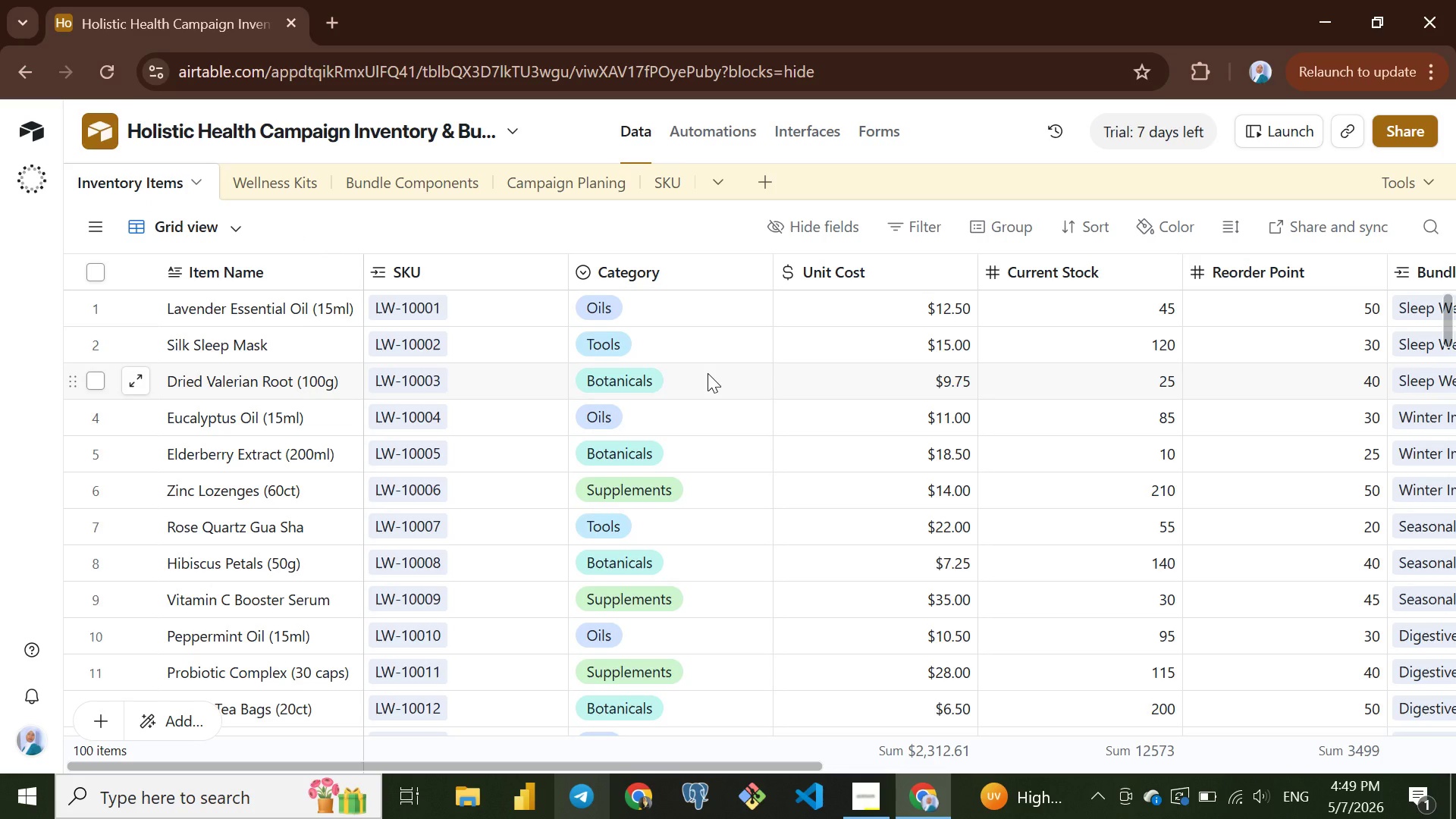 
mouse_move([738, 310])
 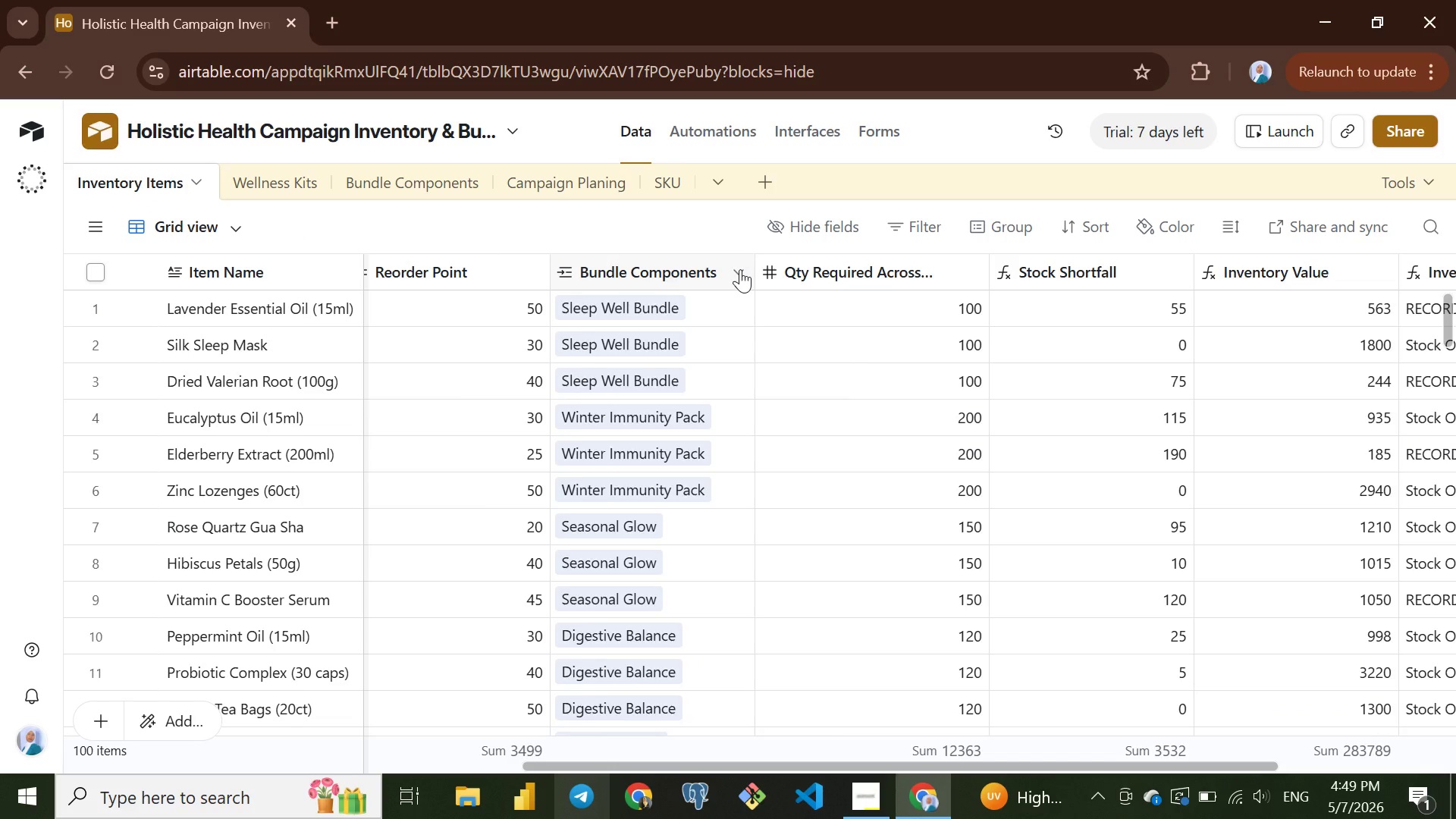 
left_click([740, 269])
 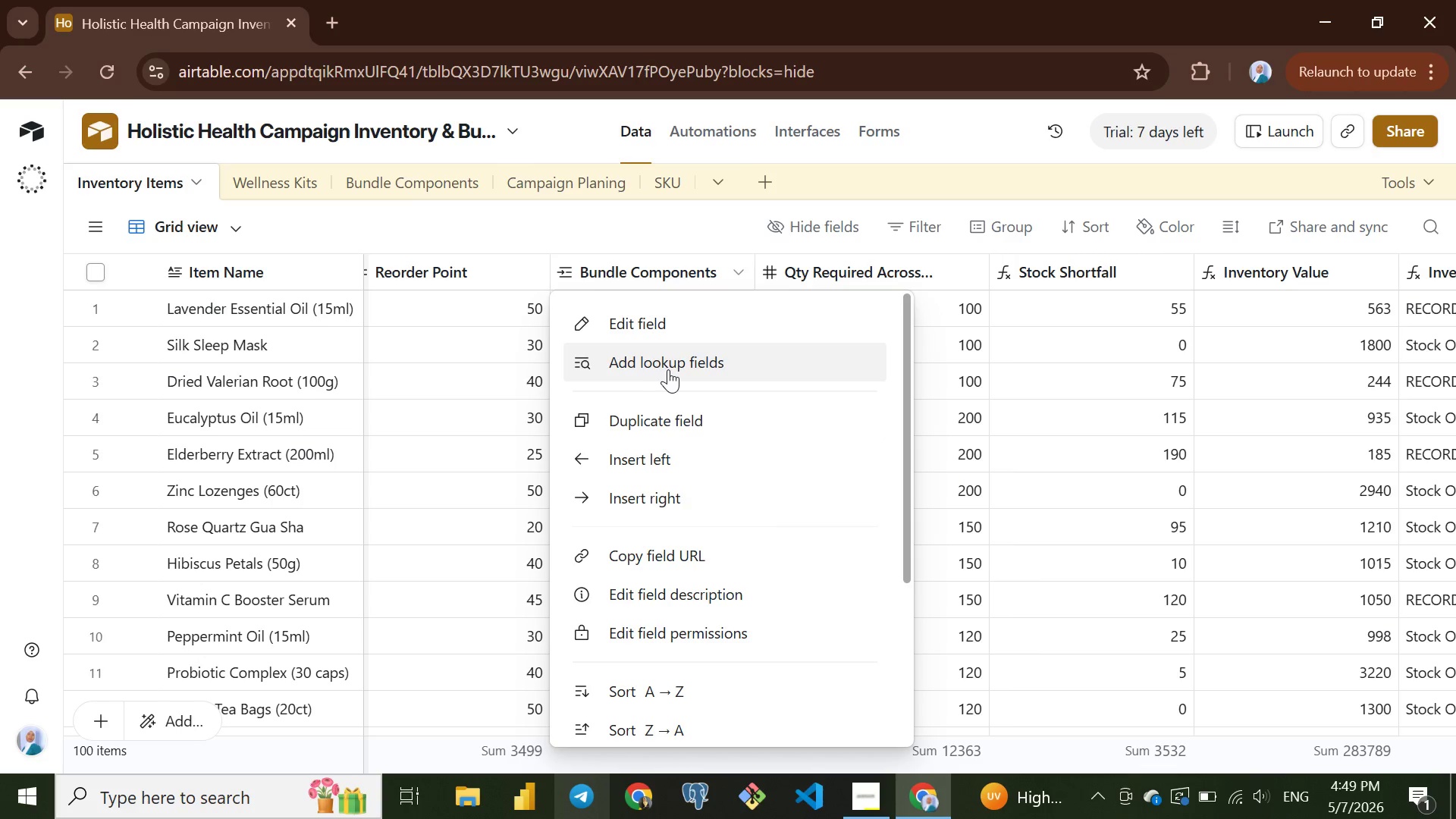 
left_click([656, 359])
 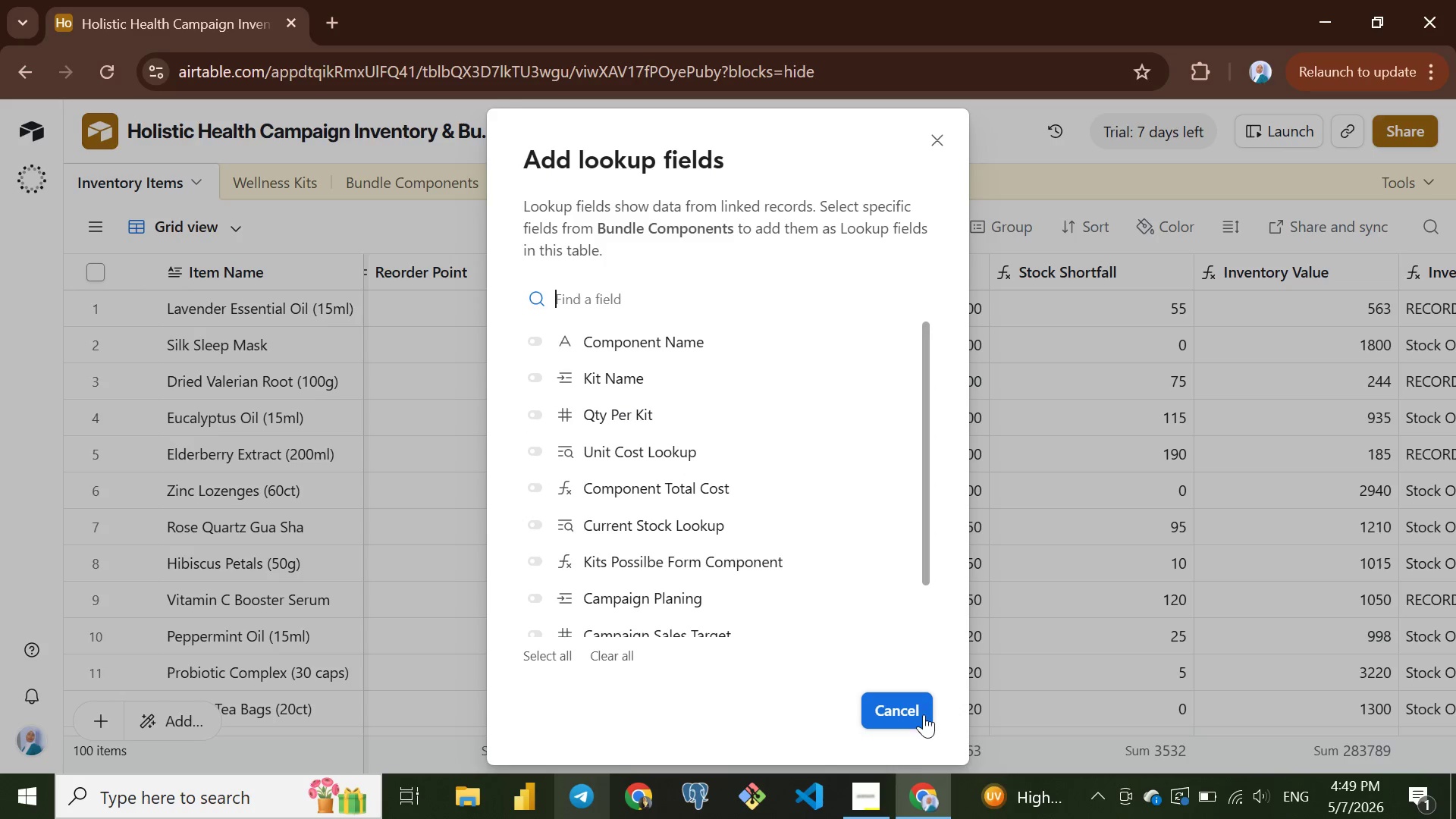 
left_click([905, 701])
 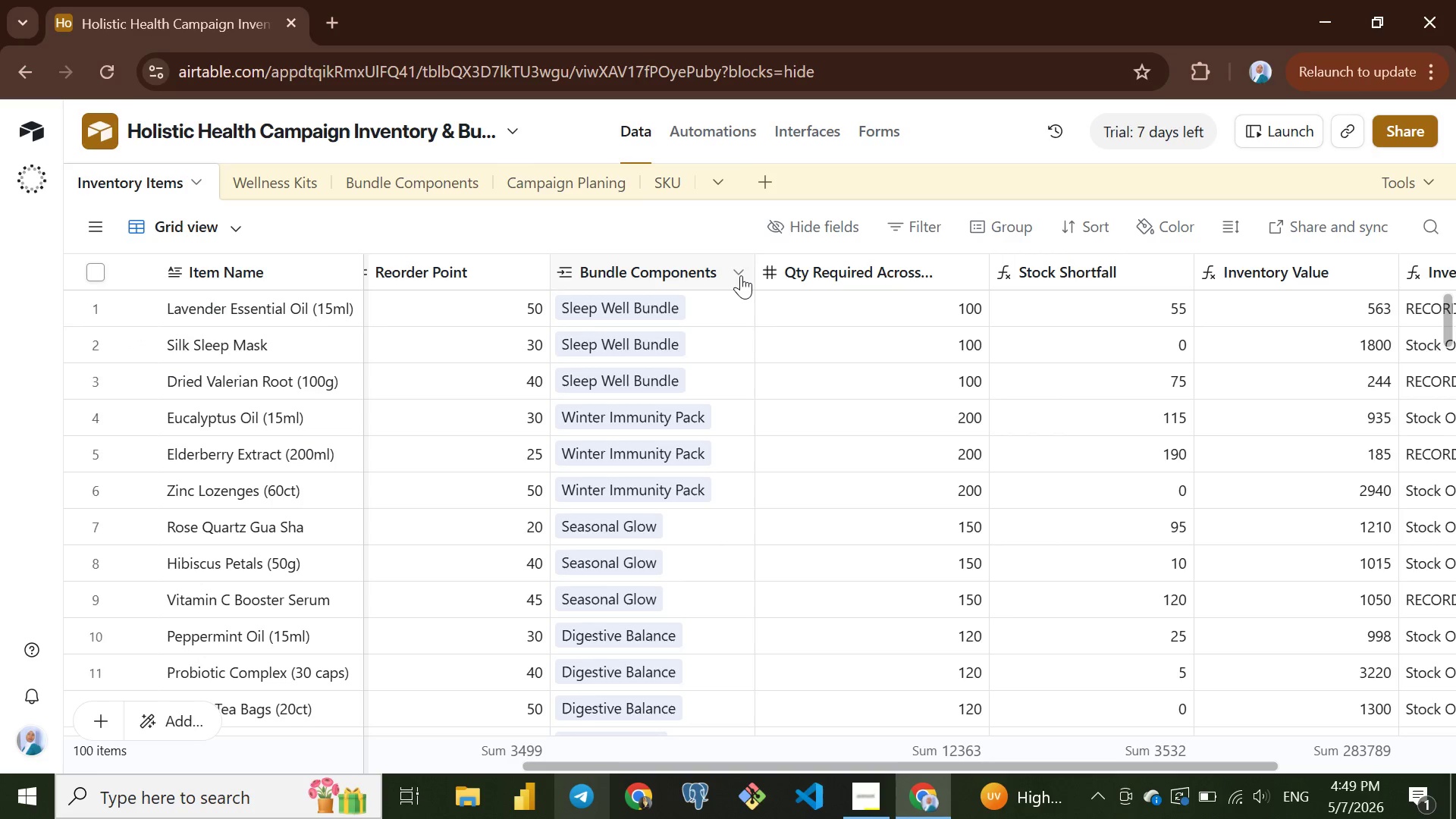 
left_click([741, 275])
 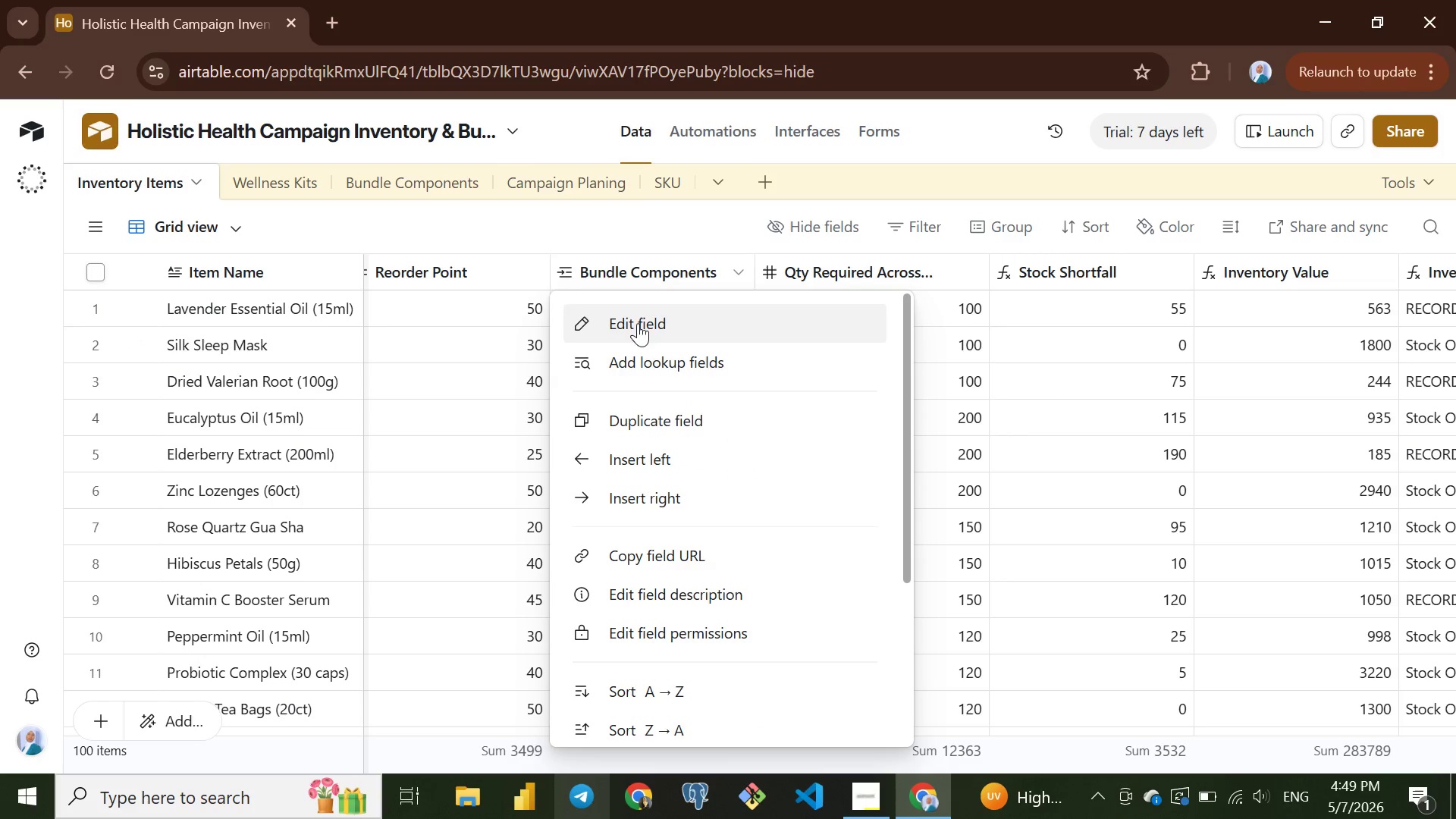 
left_click([638, 323])
 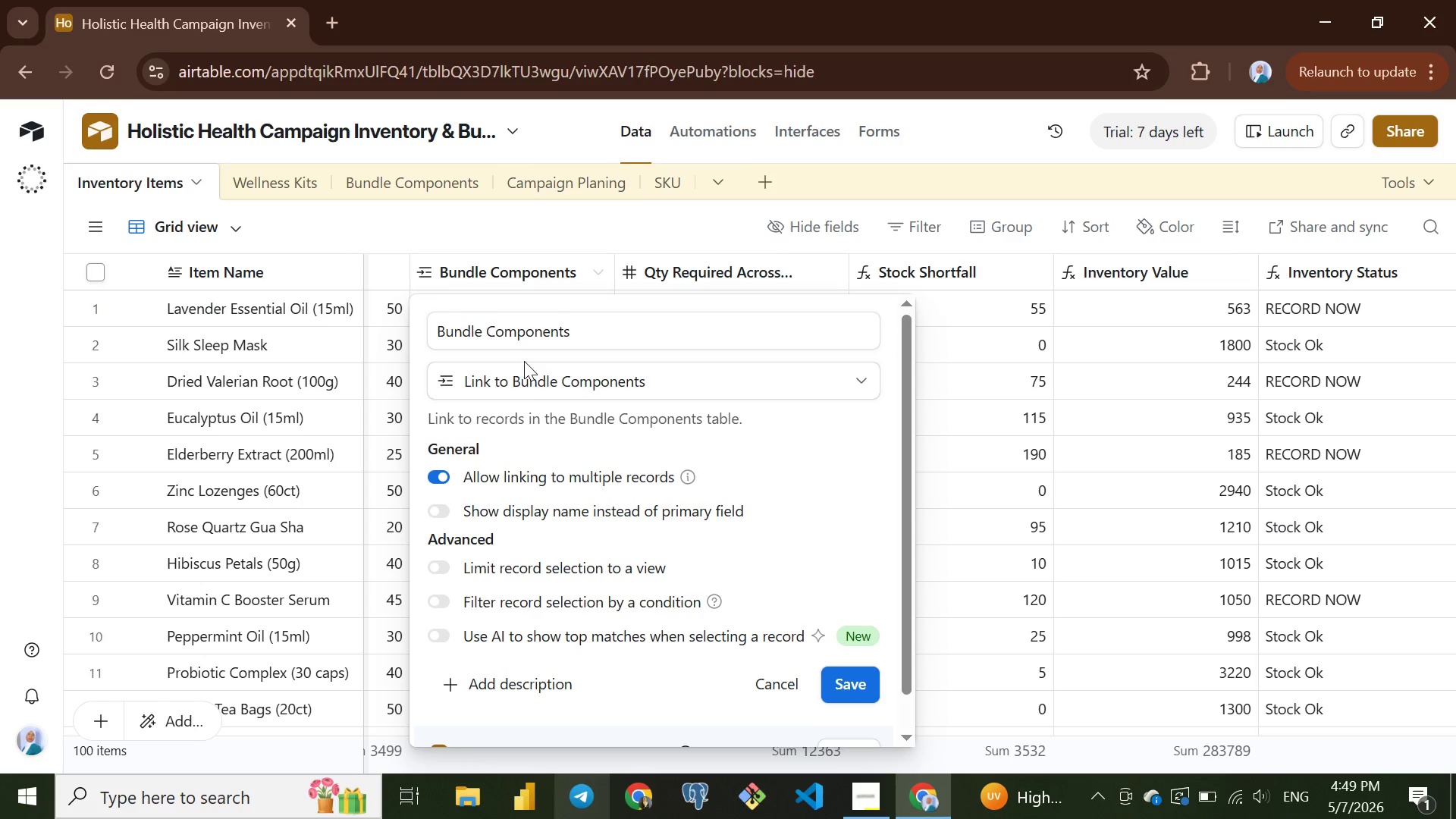 
left_click([535, 372])
 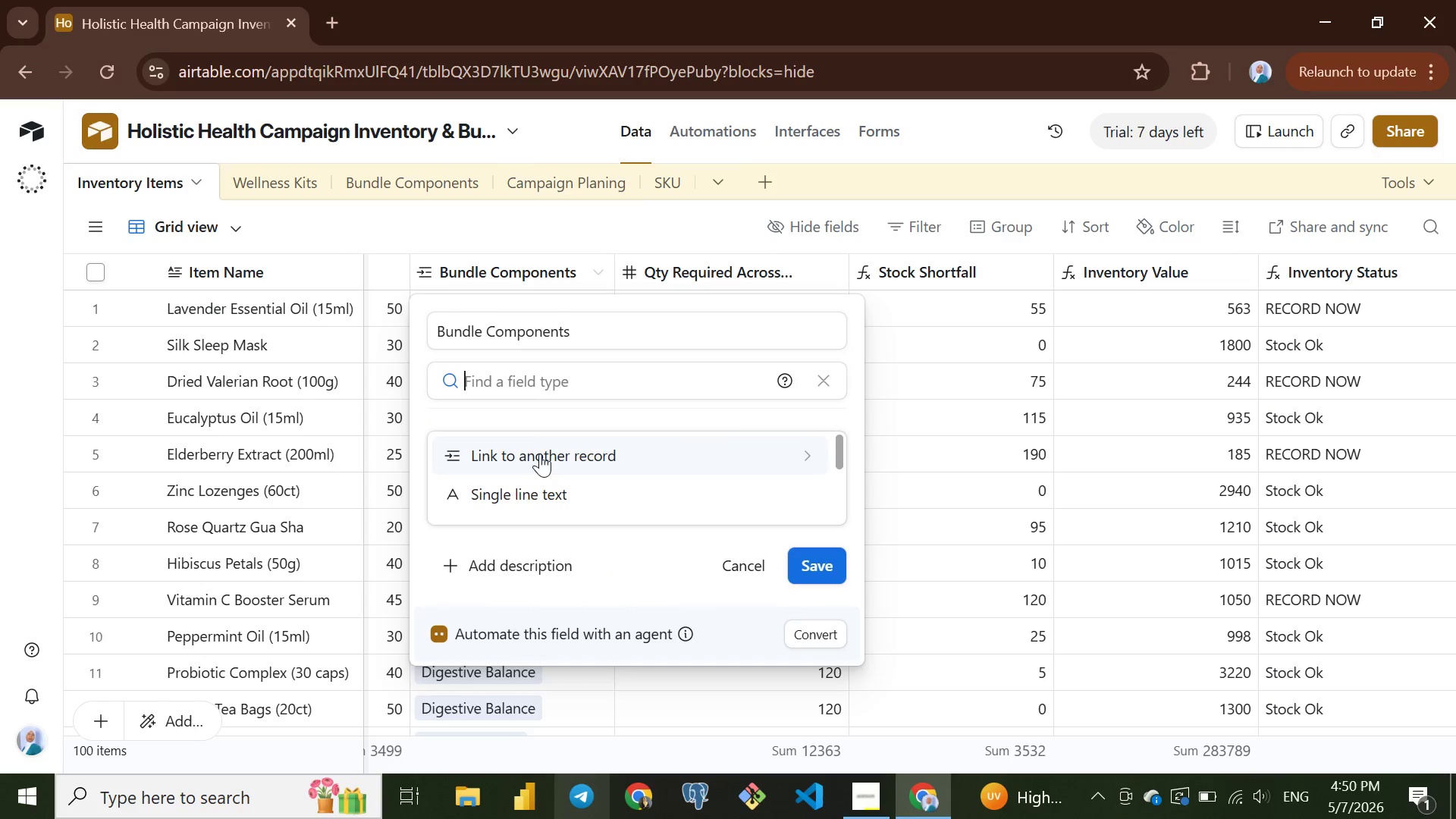 
left_click_drag(start_coordinate=[540, 453], to_coordinate=[544, 456])
 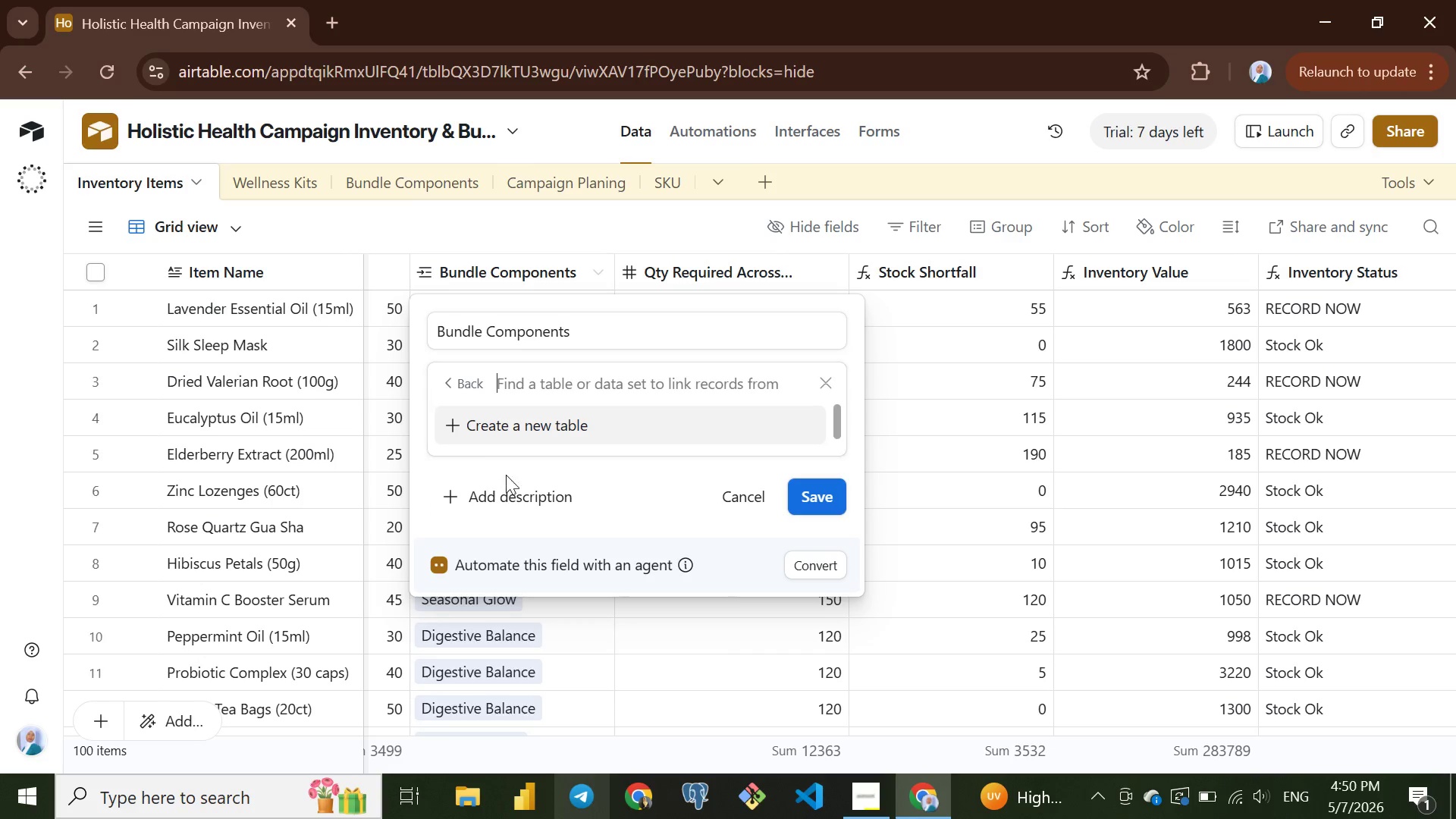 
wait(5.2)
 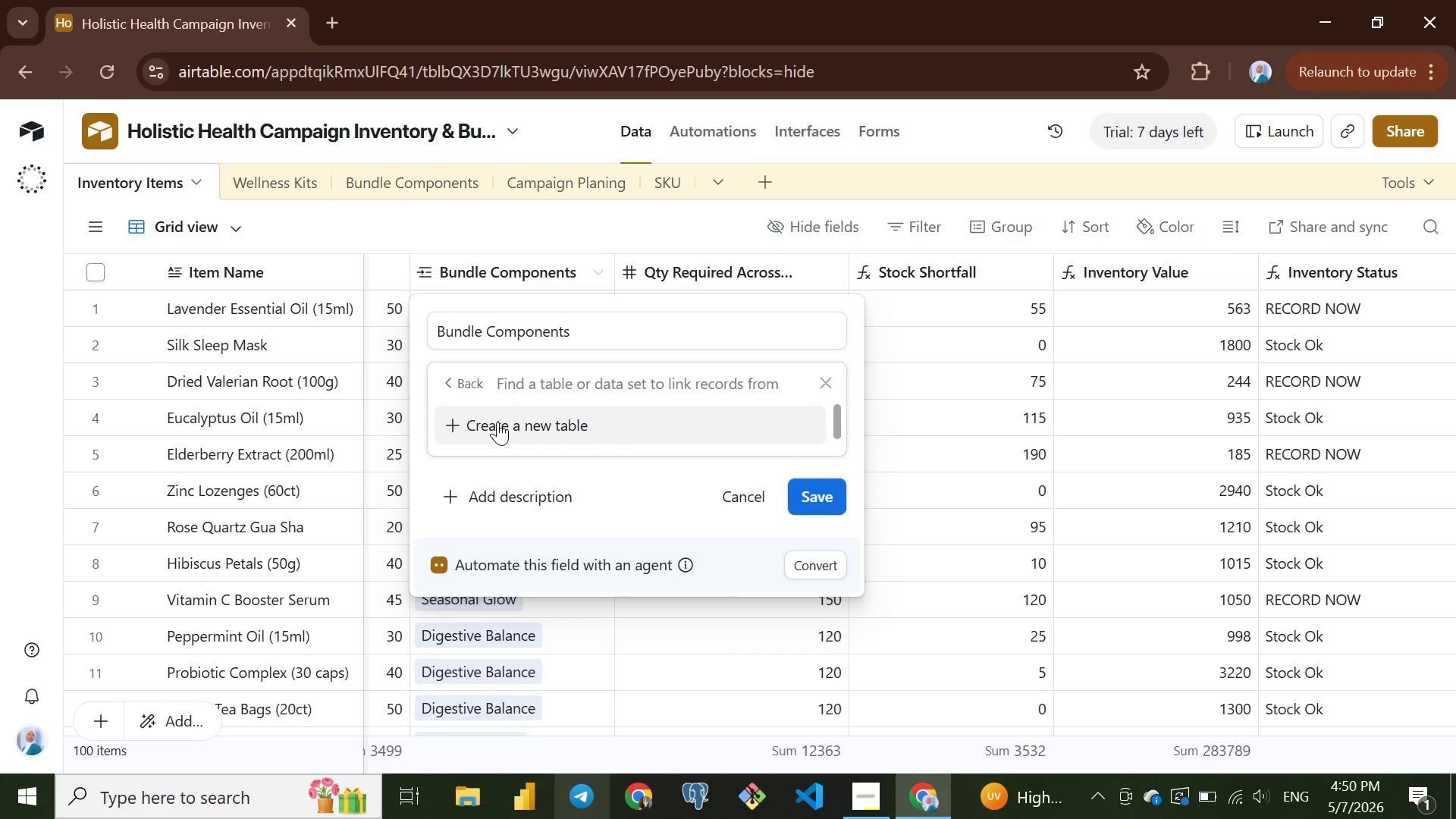 
scroll: coordinate [564, 425], scroll_direction: none, amount: 0.0
 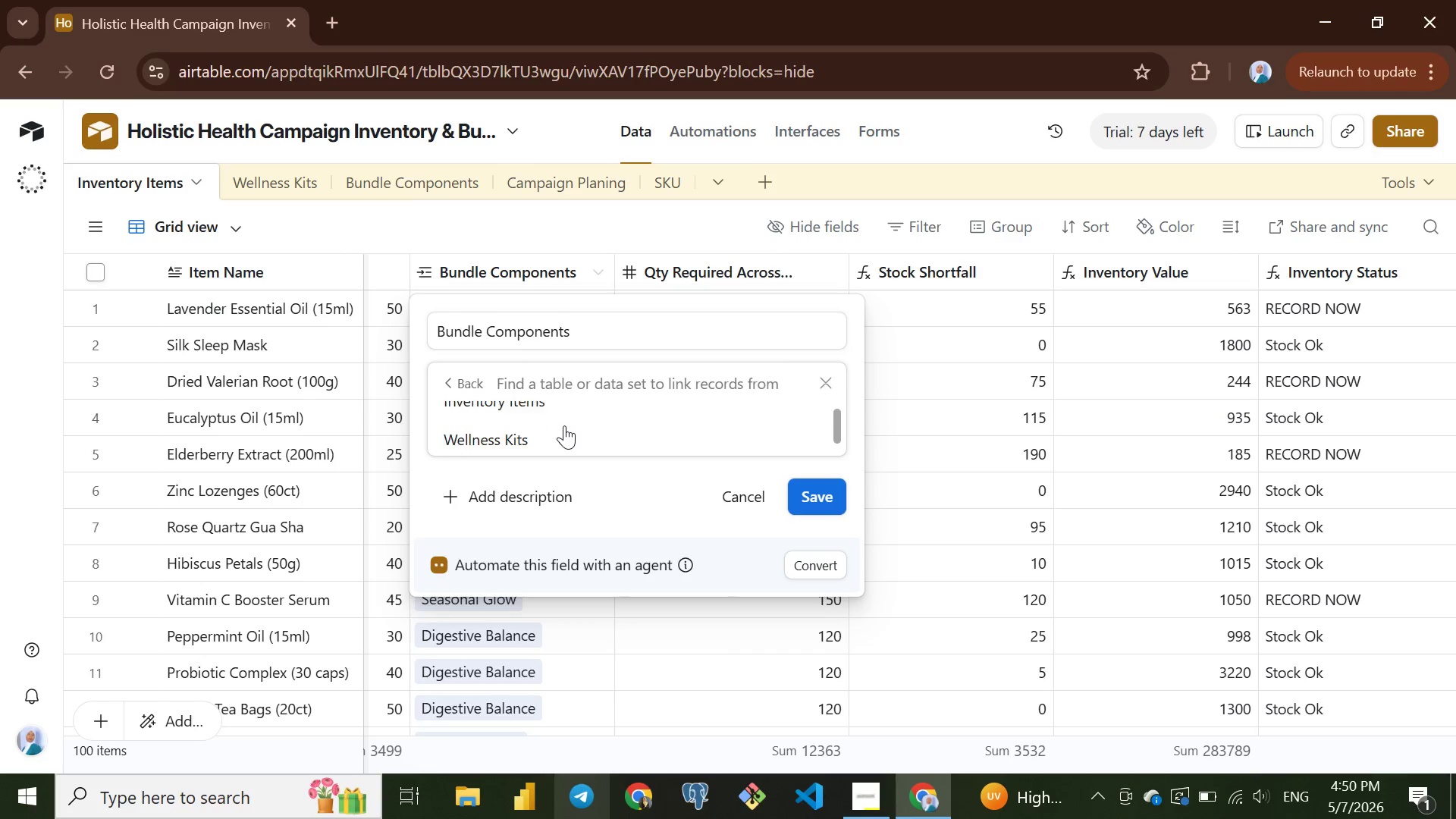 
scroll: coordinate [564, 425], scroll_direction: down, amount: 1.0
 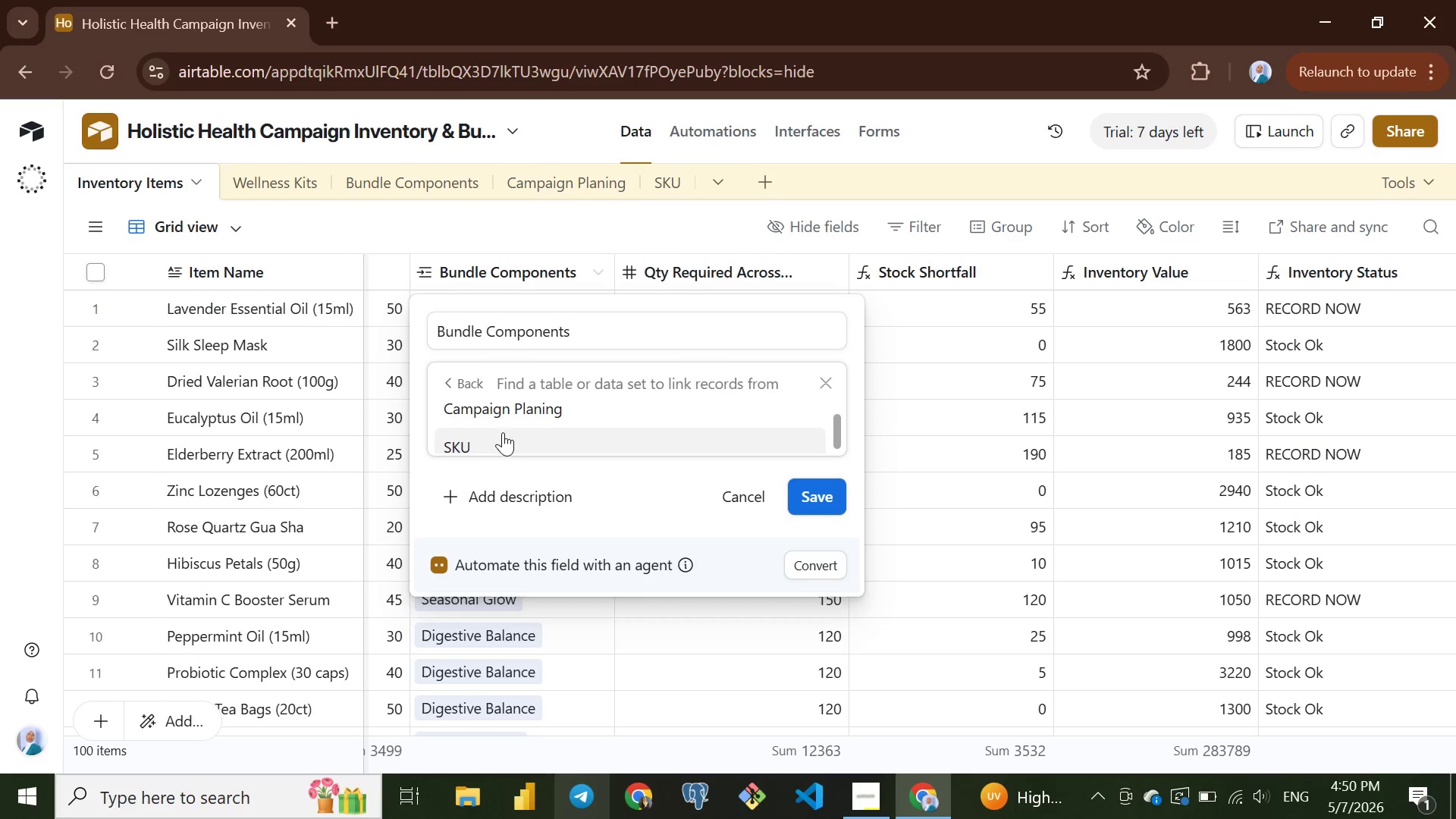 
left_click([489, 437])
 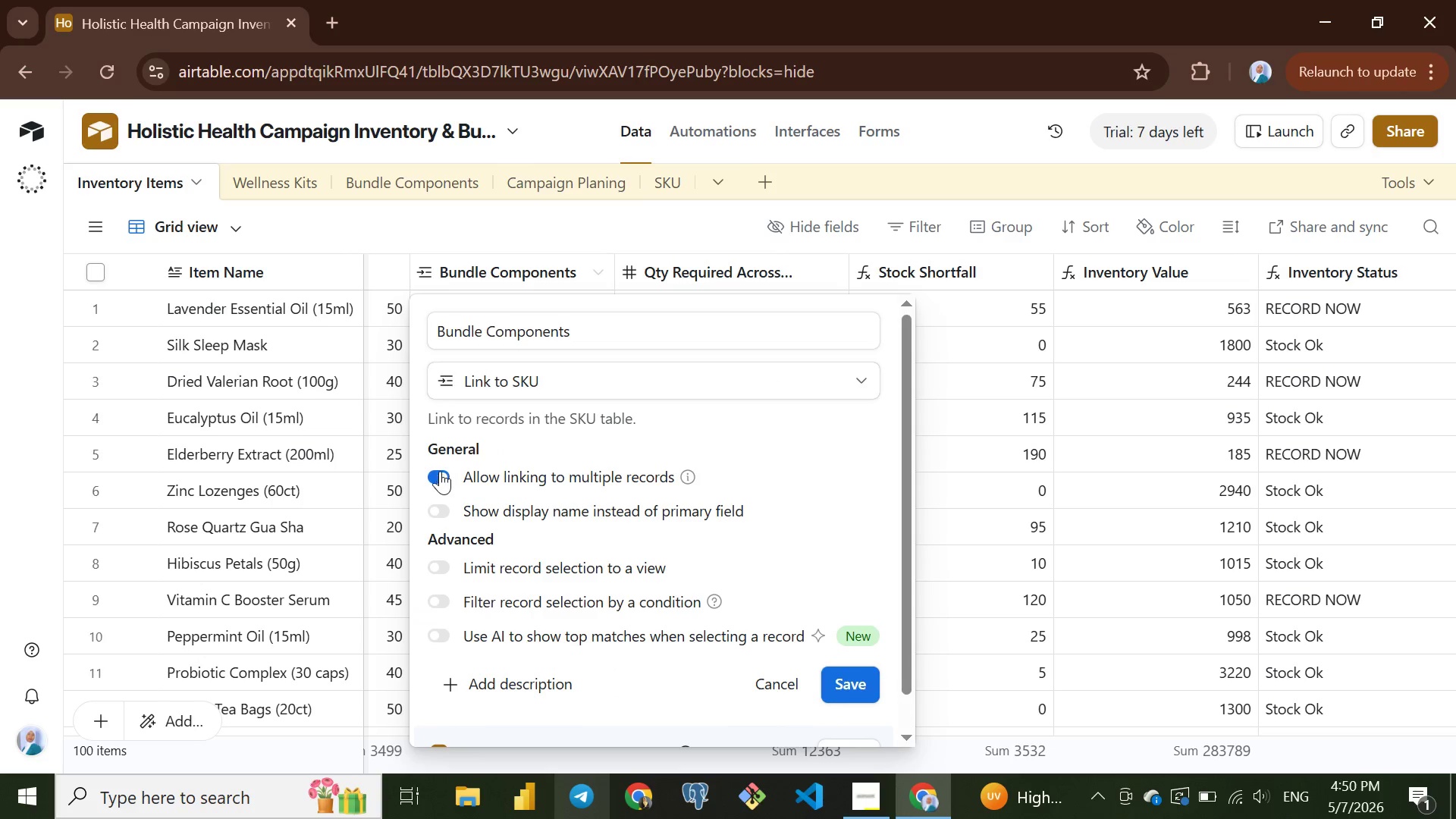 
left_click([440, 471])
 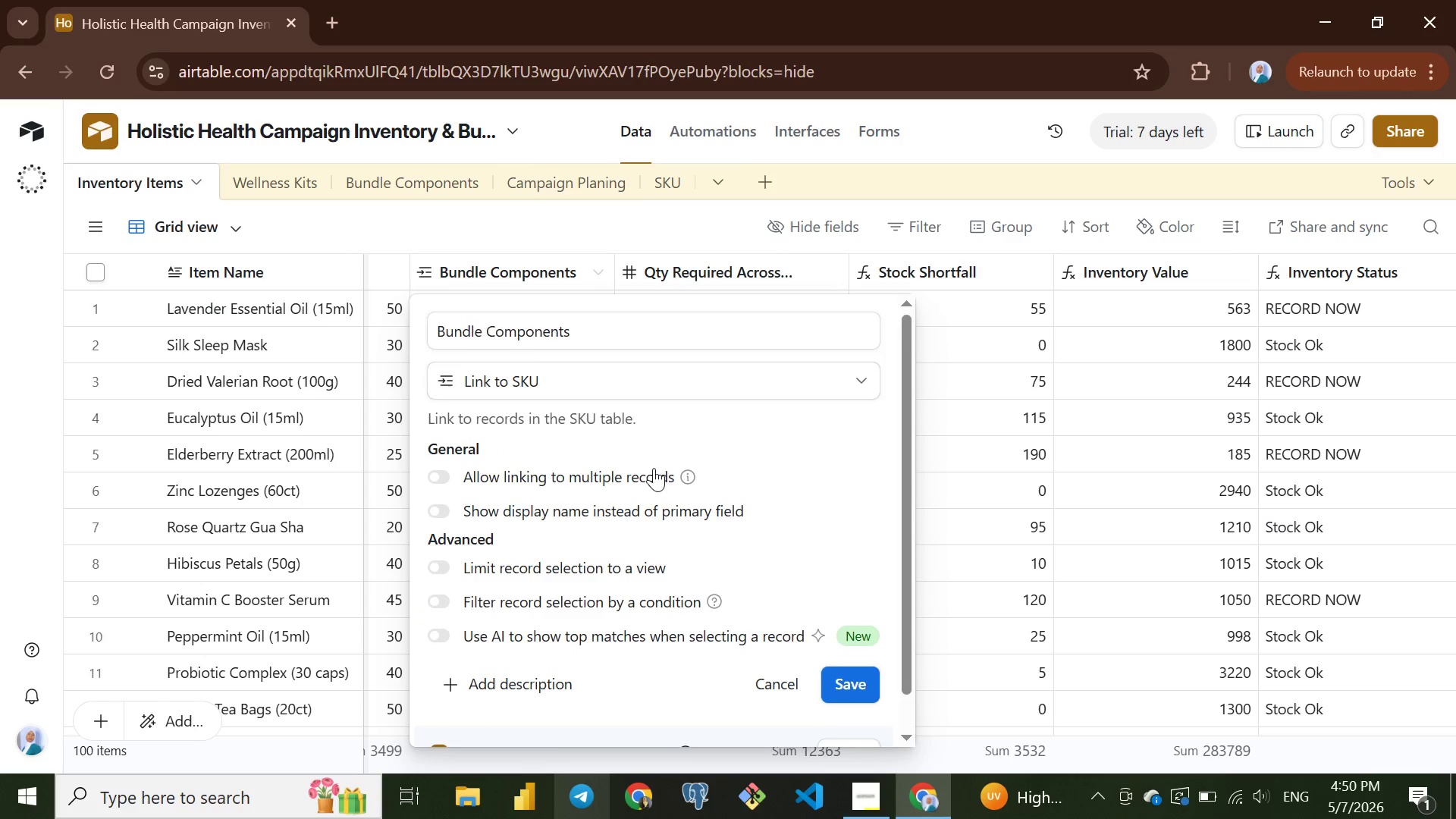 
scroll: coordinate [657, 470], scroll_direction: down, amount: 4.0
 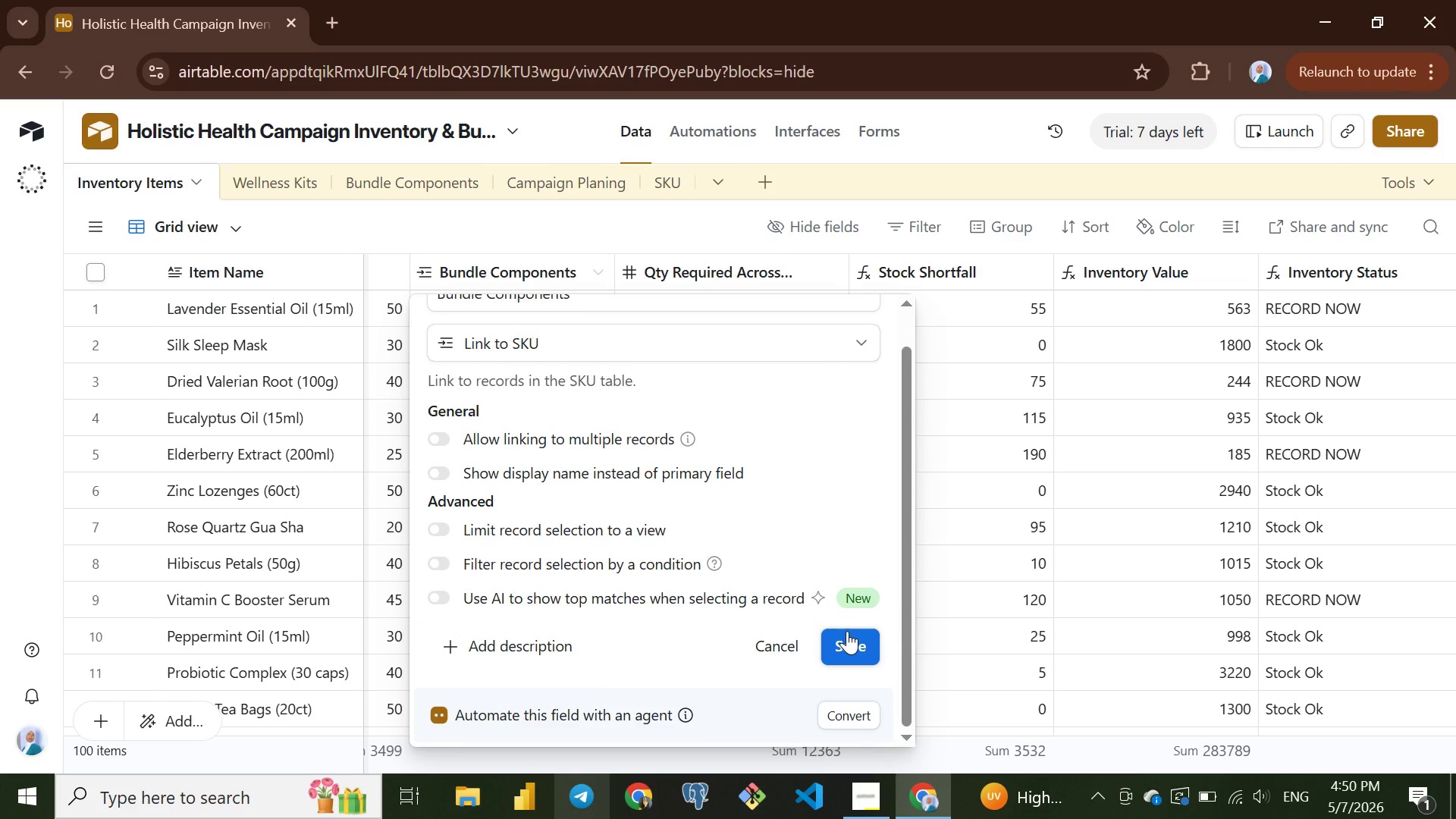 
left_click([847, 631])
 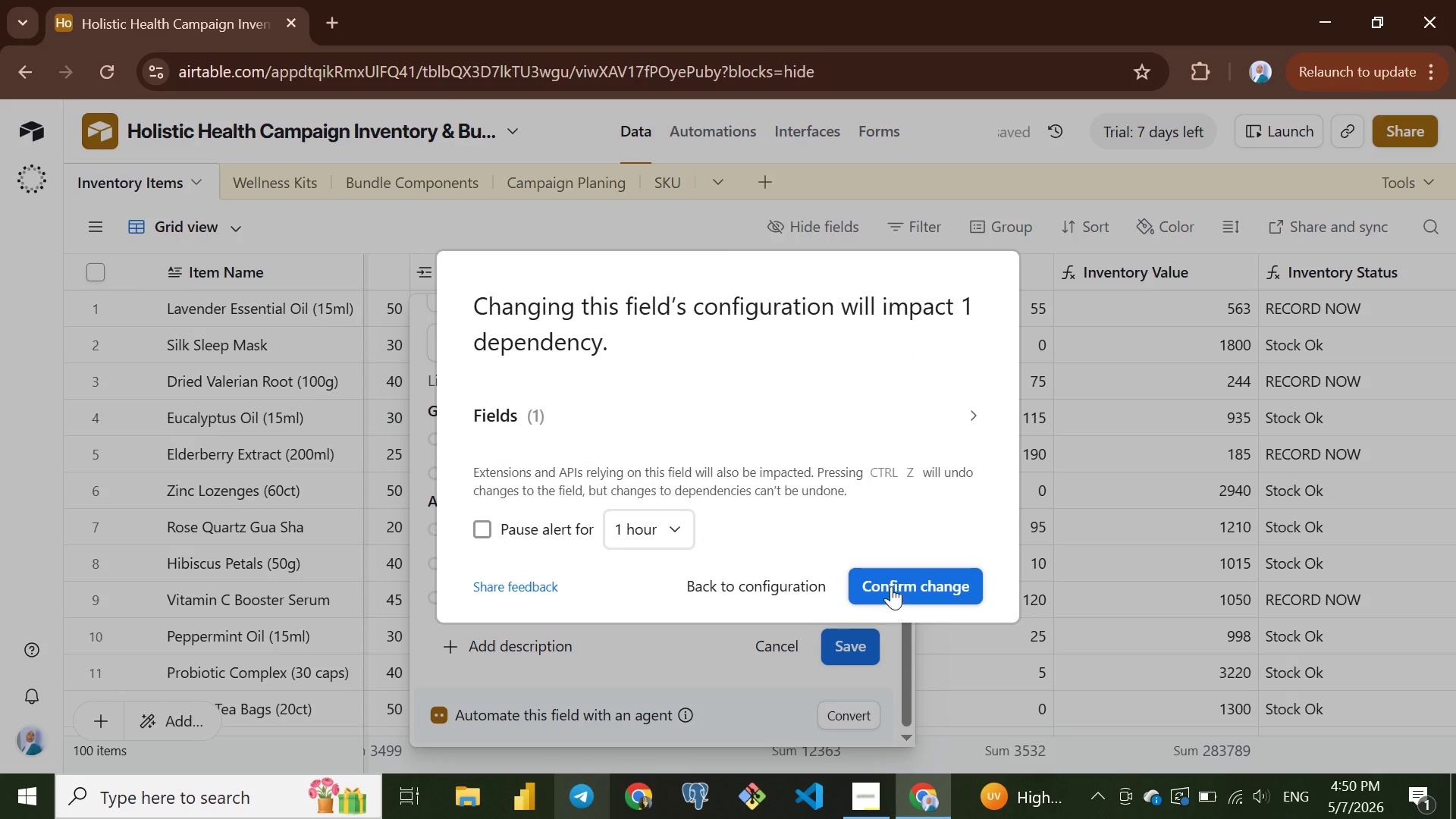 
left_click([895, 579])
 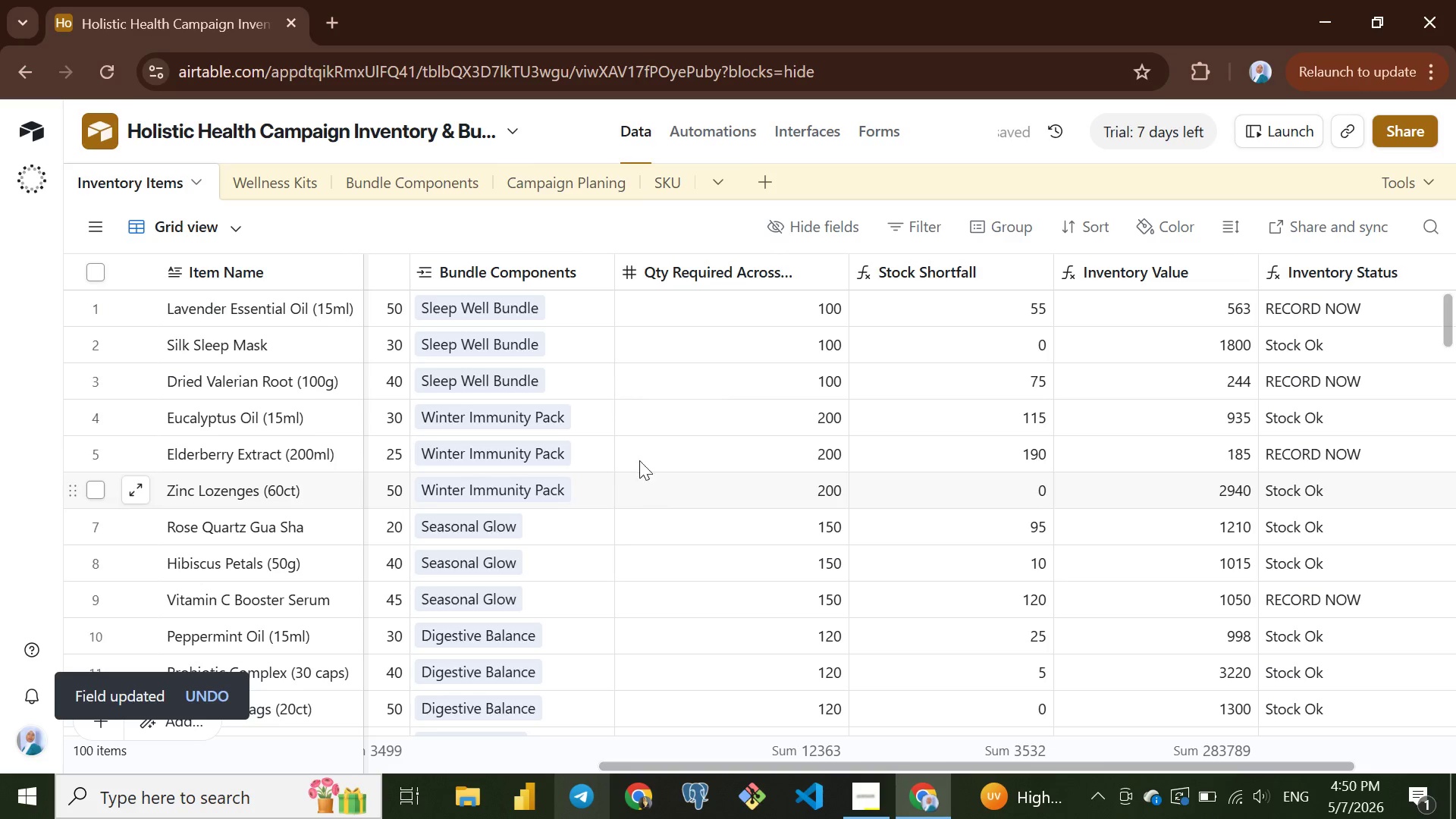 
scroll: coordinate [563, 397], scroll_direction: down, amount: 4.0
 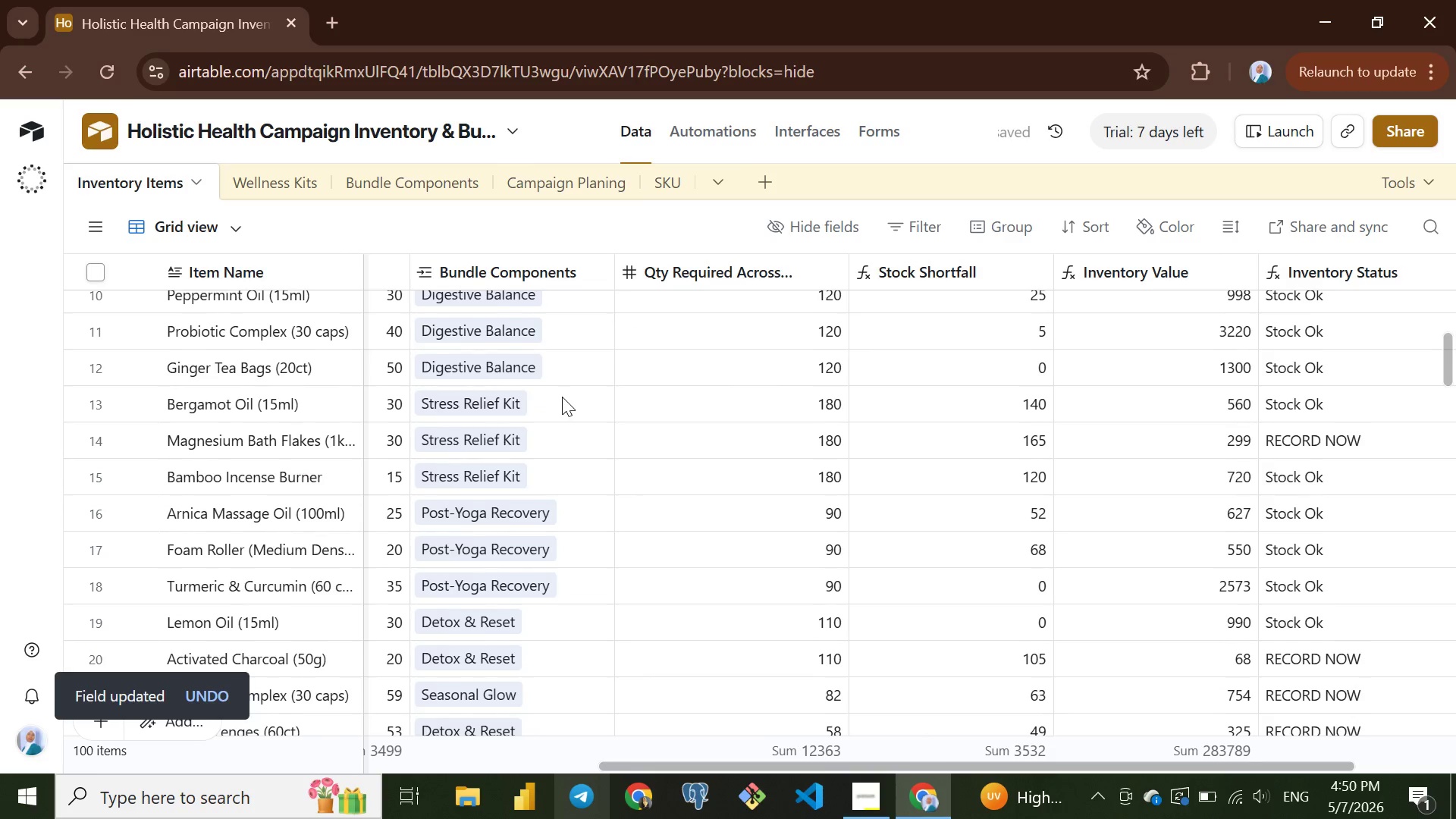 
scroll: coordinate [562, 397], scroll_direction: up, amount: 4.0
 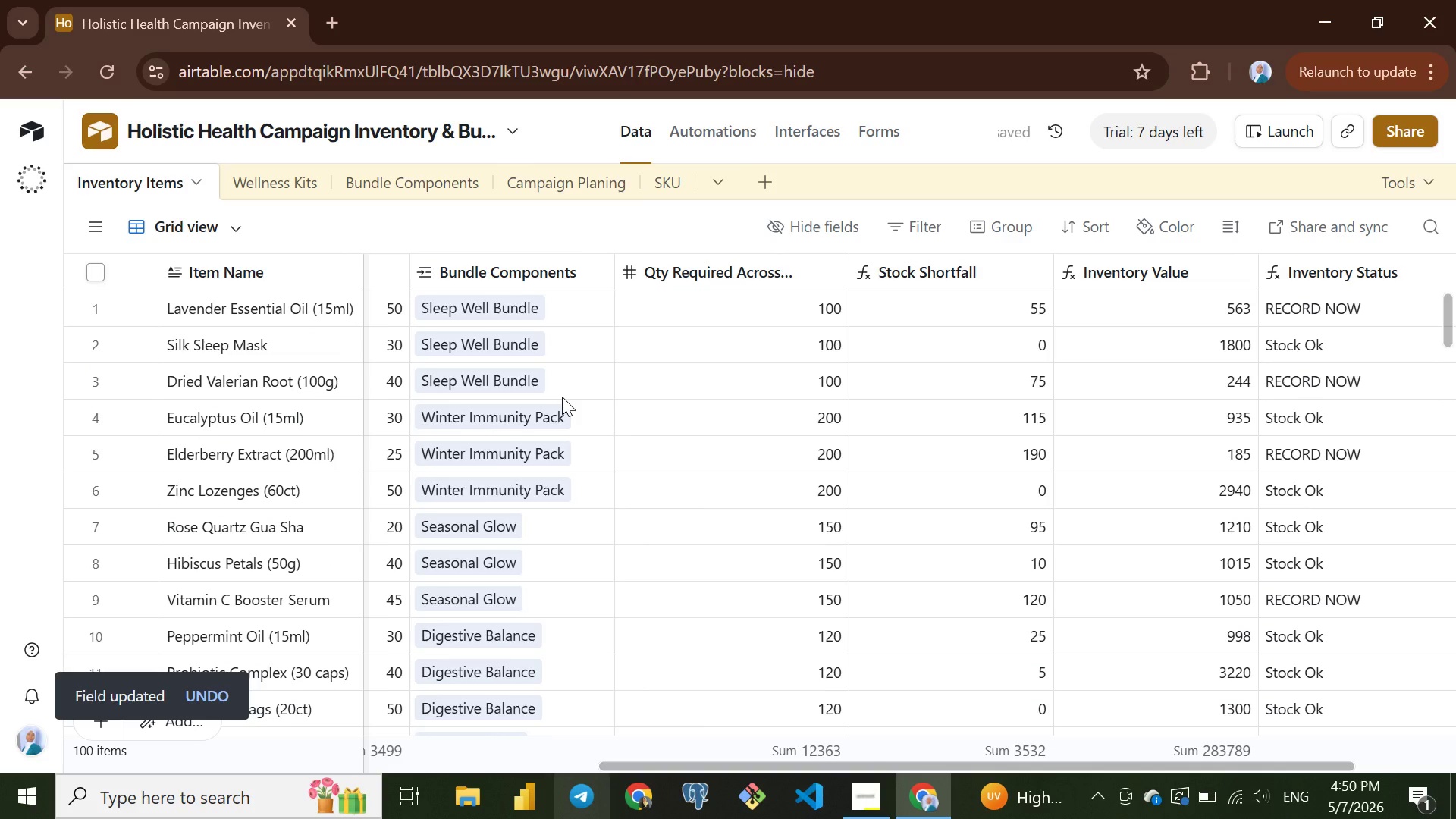 
scroll: coordinate [562, 397], scroll_direction: down, amount: 5.0
 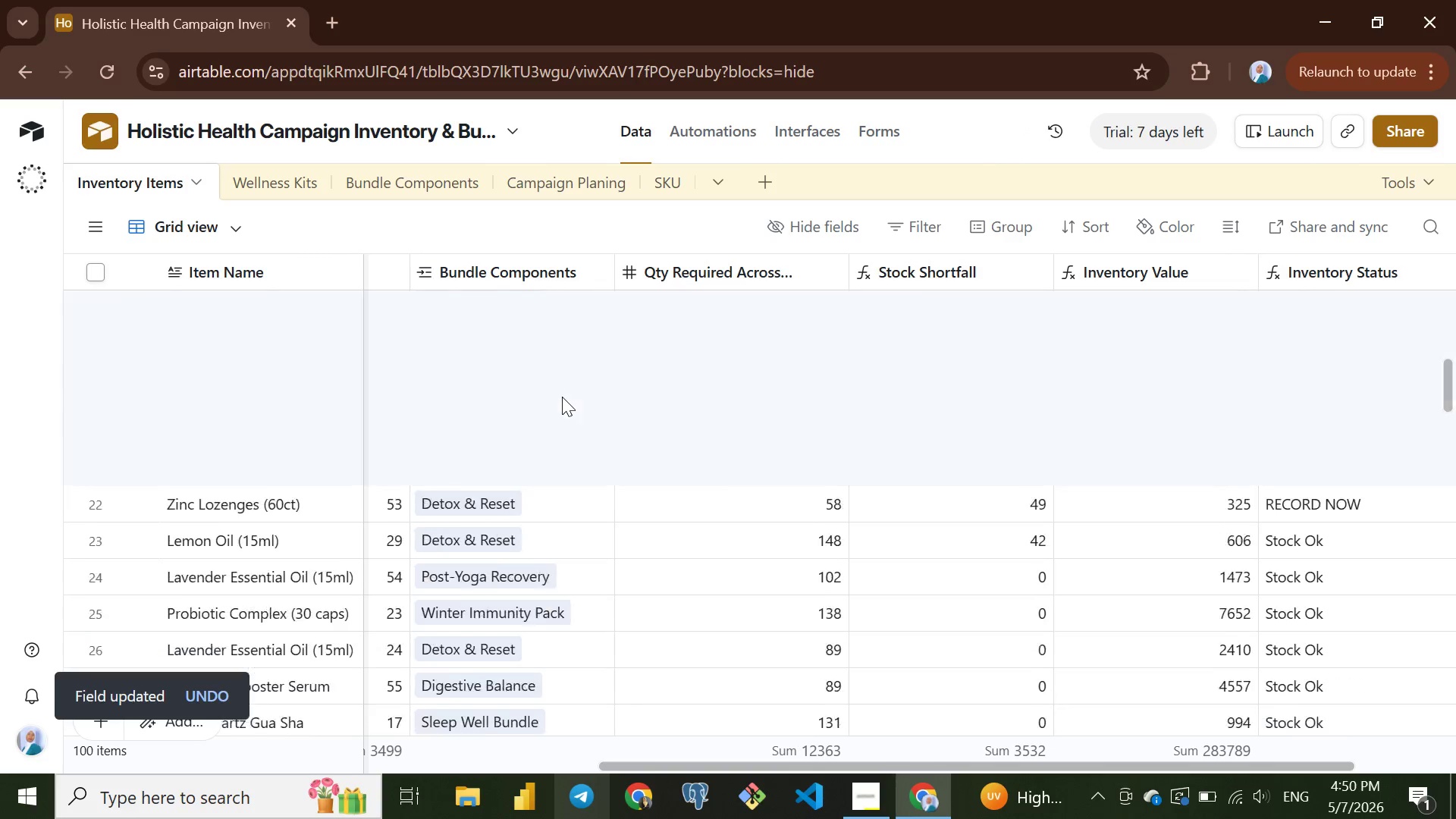 
scroll: coordinate [562, 397], scroll_direction: up, amount: 10.0
 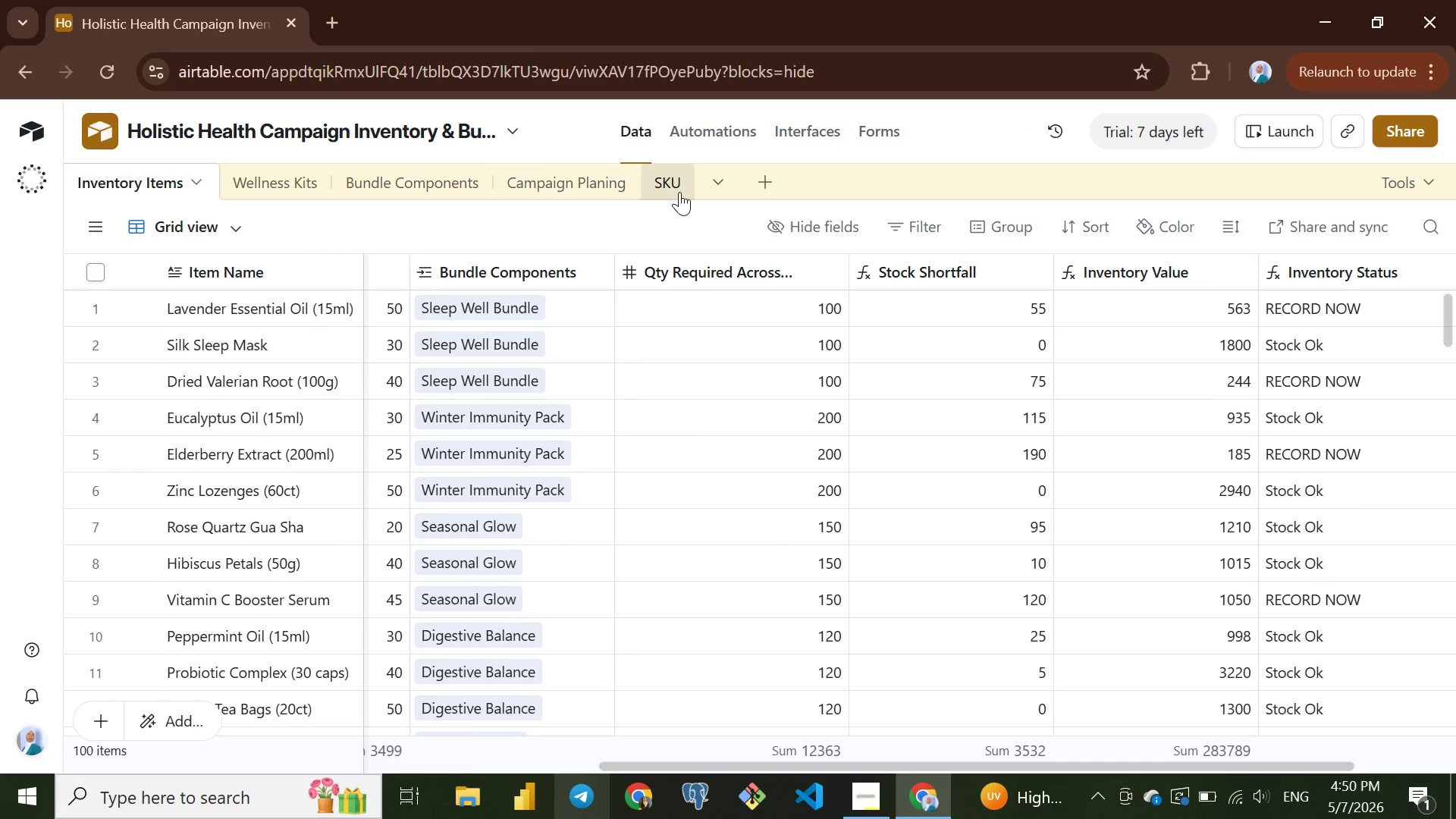 
left_click([671, 192])
 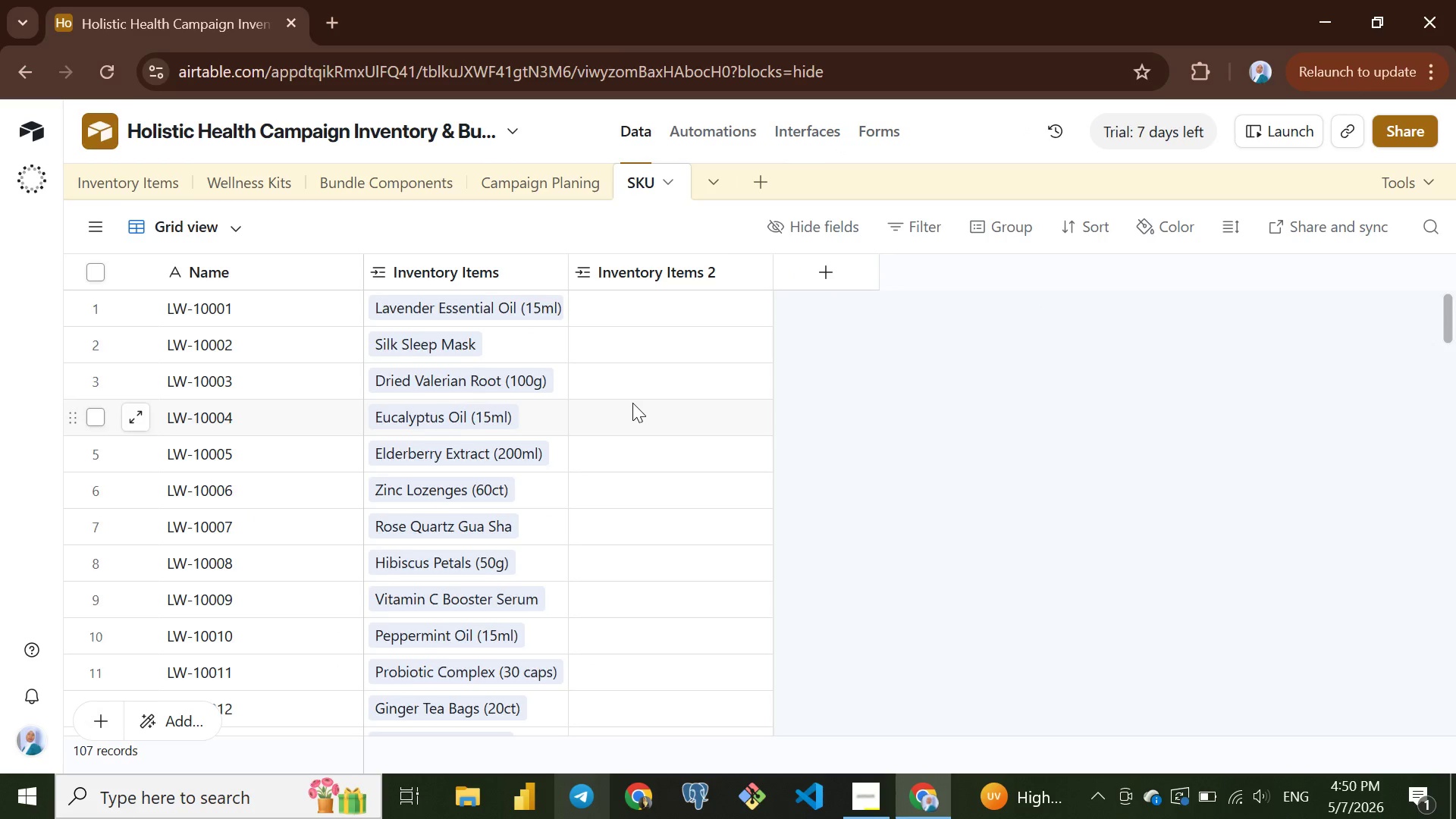 
scroll: coordinate [637, 402], scroll_direction: down, amount: 12.0
 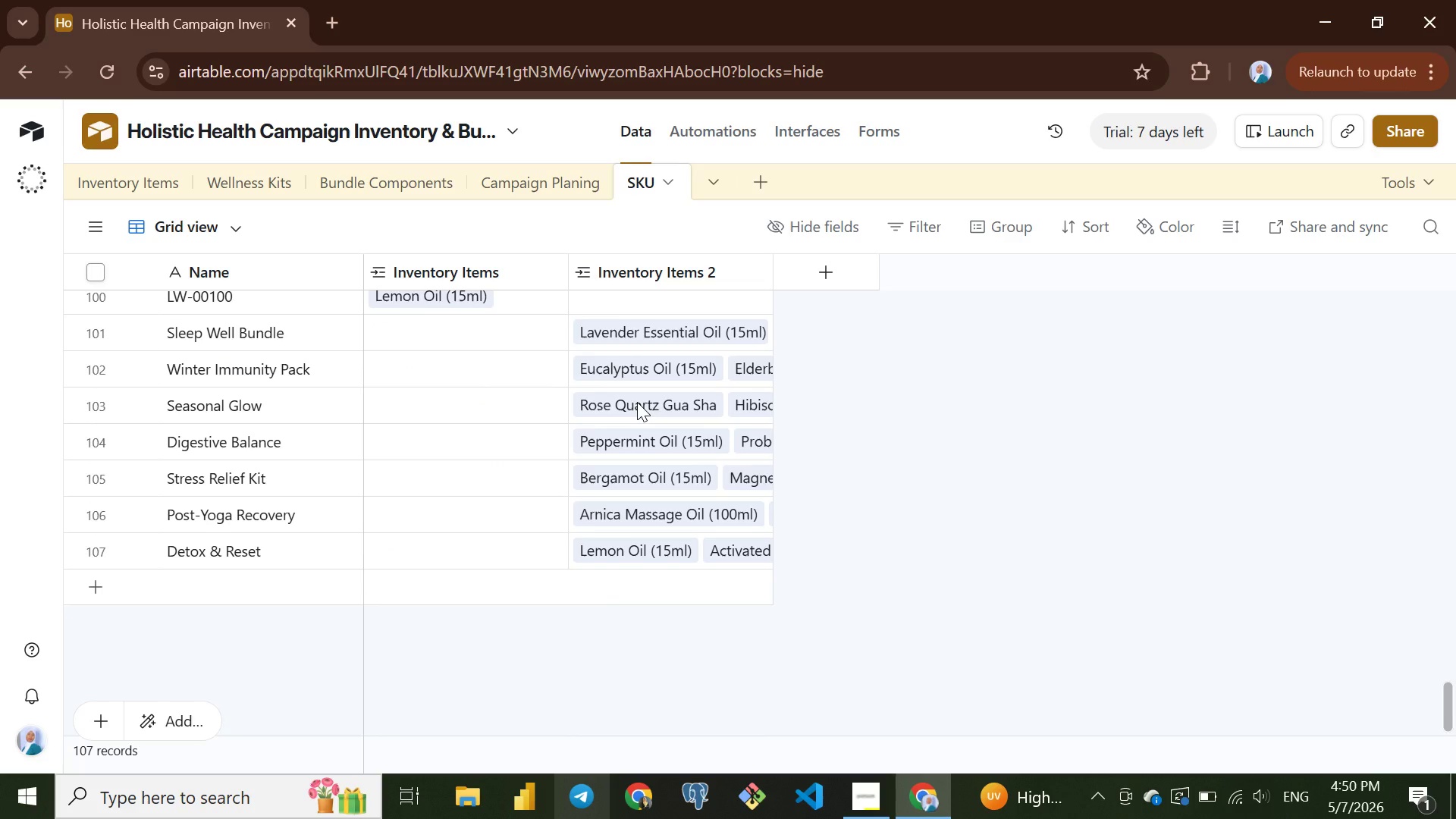 
scroll: coordinate [637, 402], scroll_direction: none, amount: 0.0
 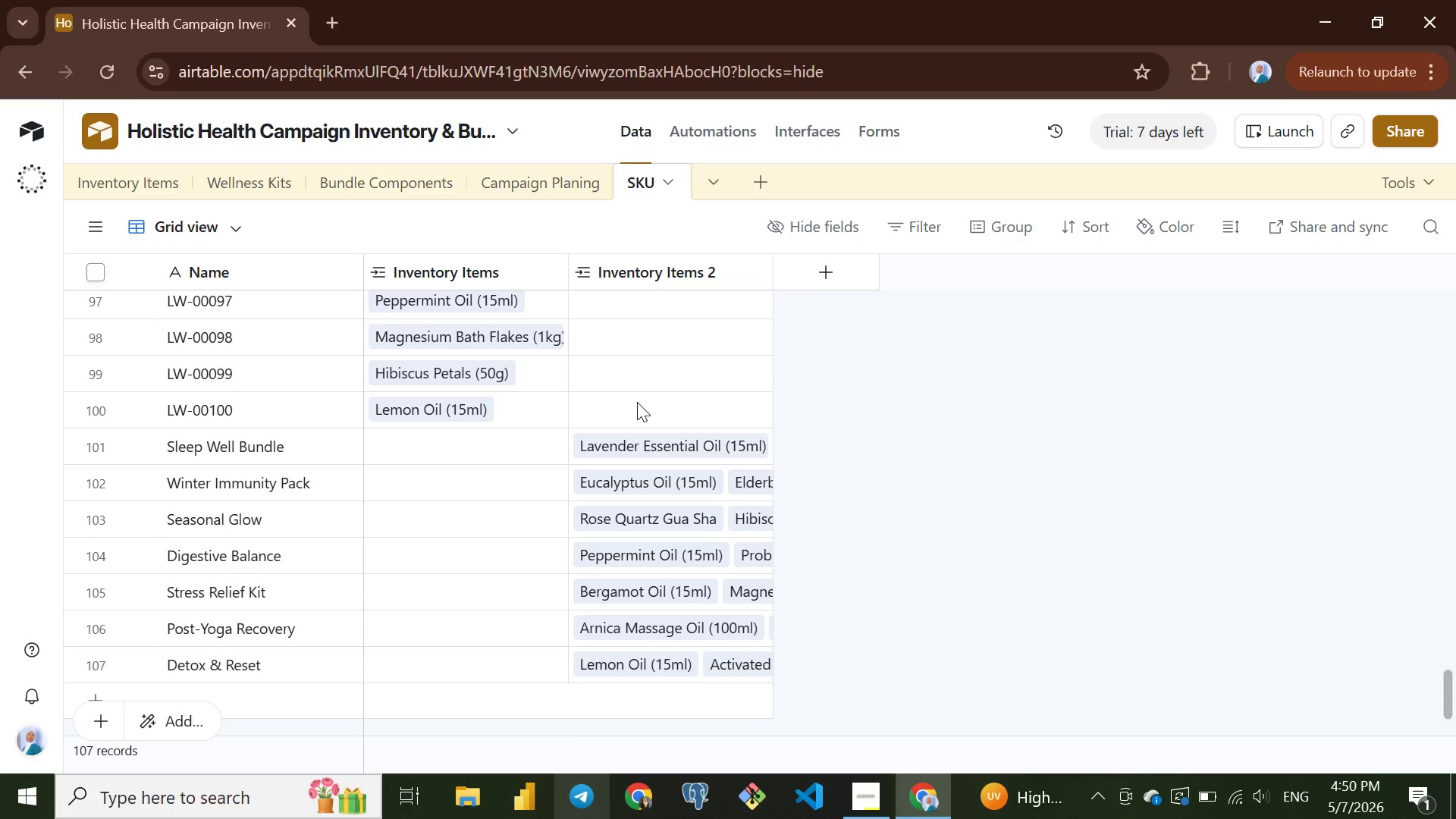 
scroll: coordinate [642, 384], scroll_direction: up, amount: 39.0
 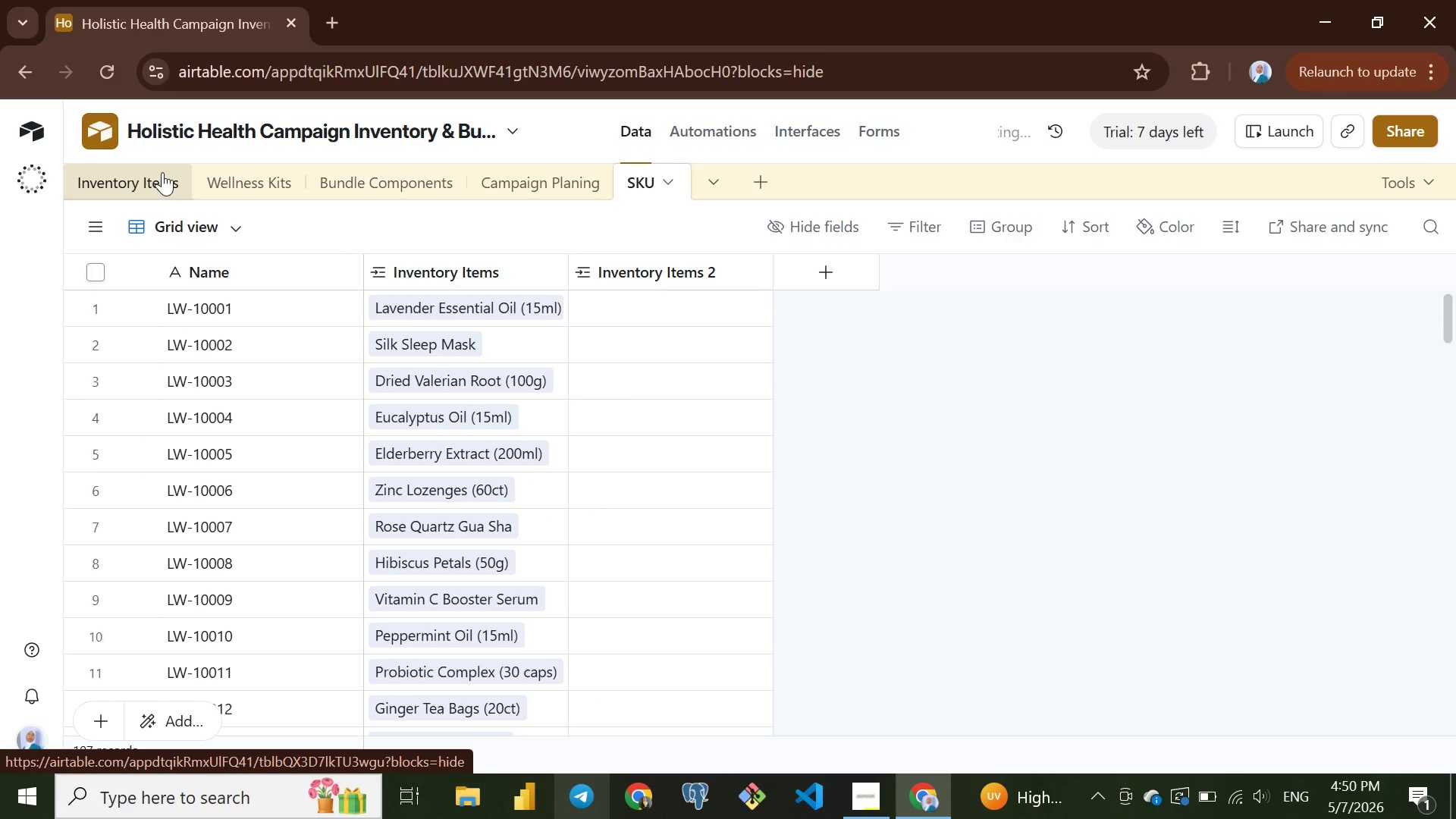 
left_click([121, 175])
 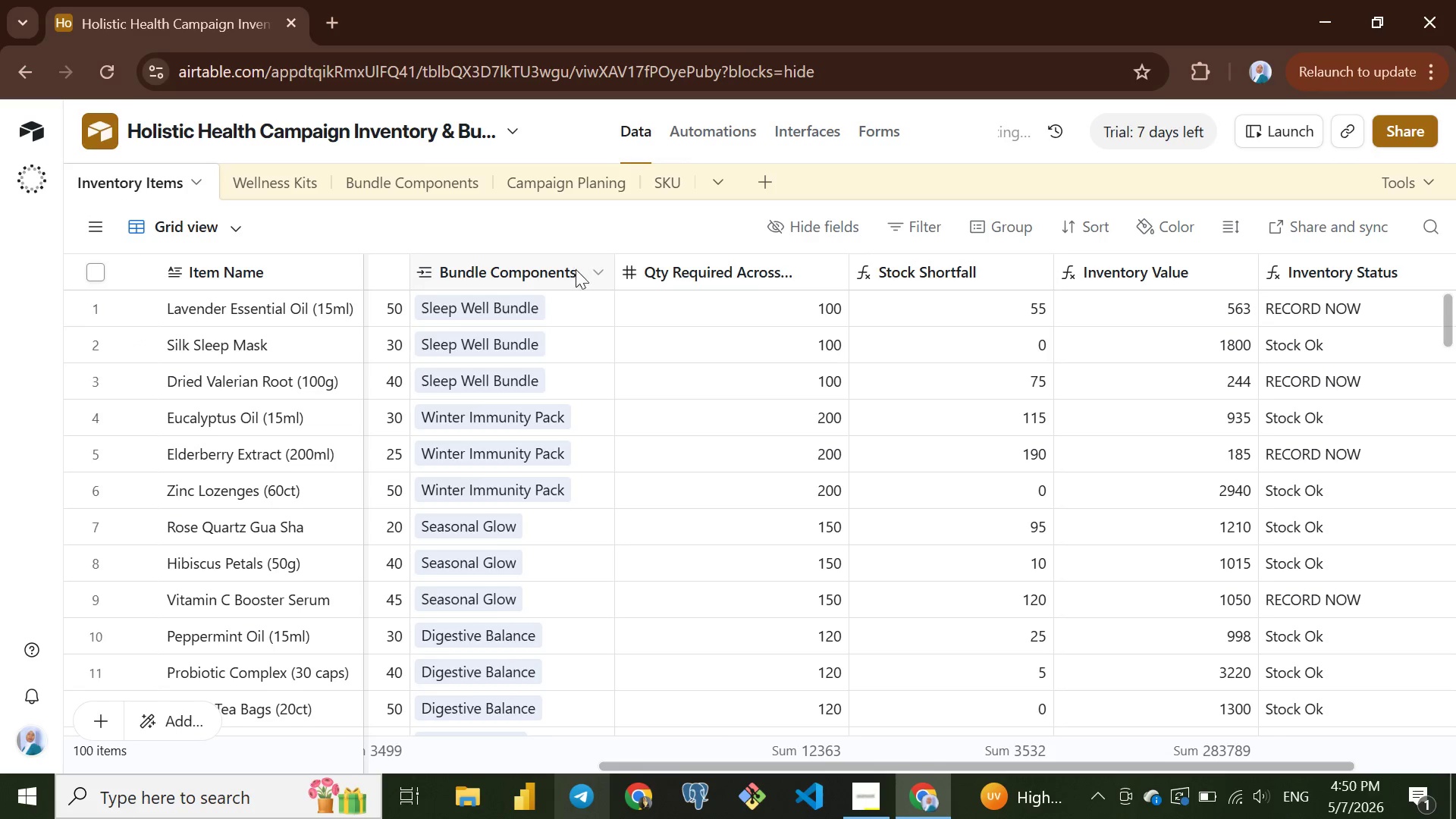 
left_click([596, 268])
 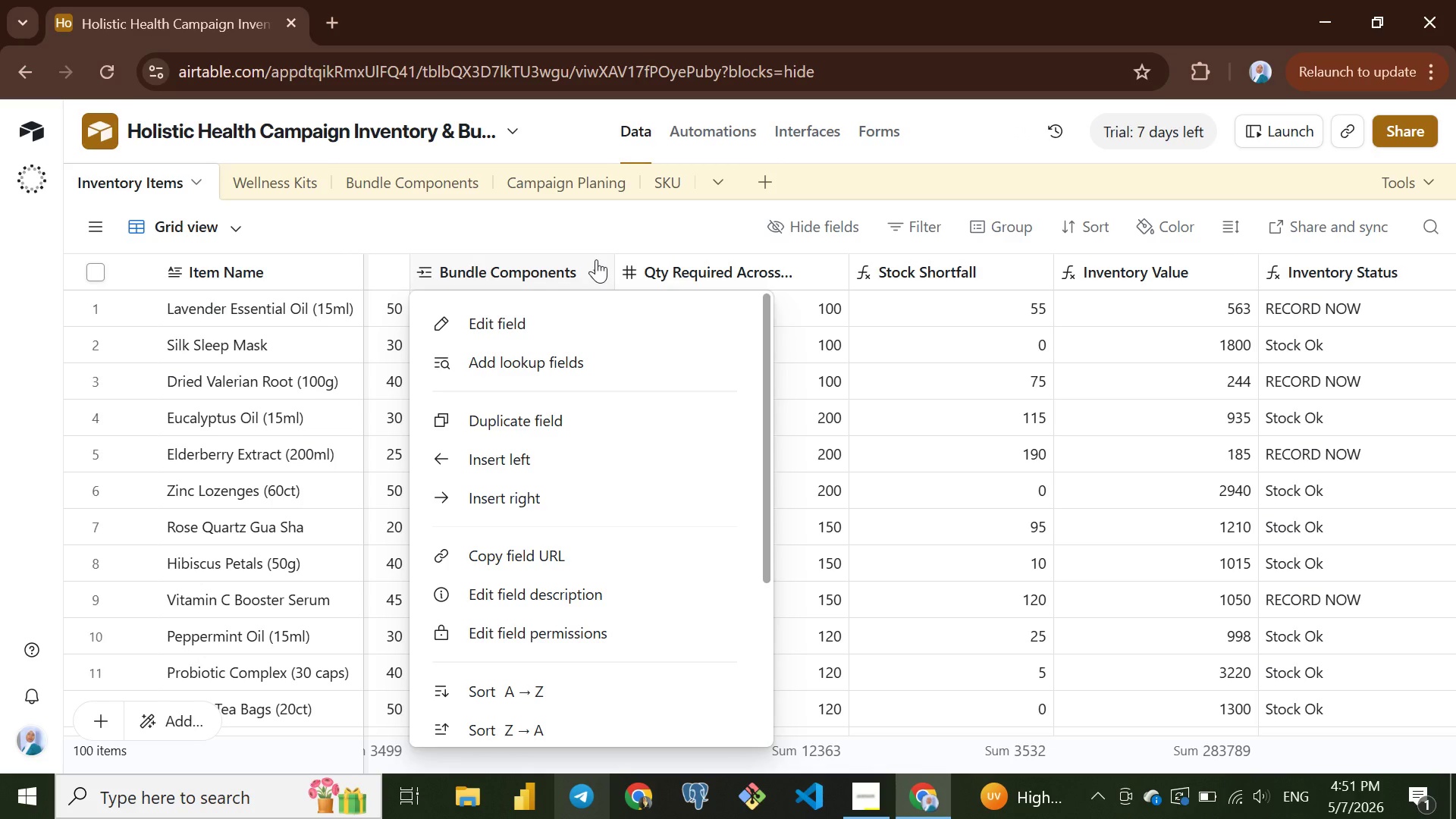 
wait(31.84)
 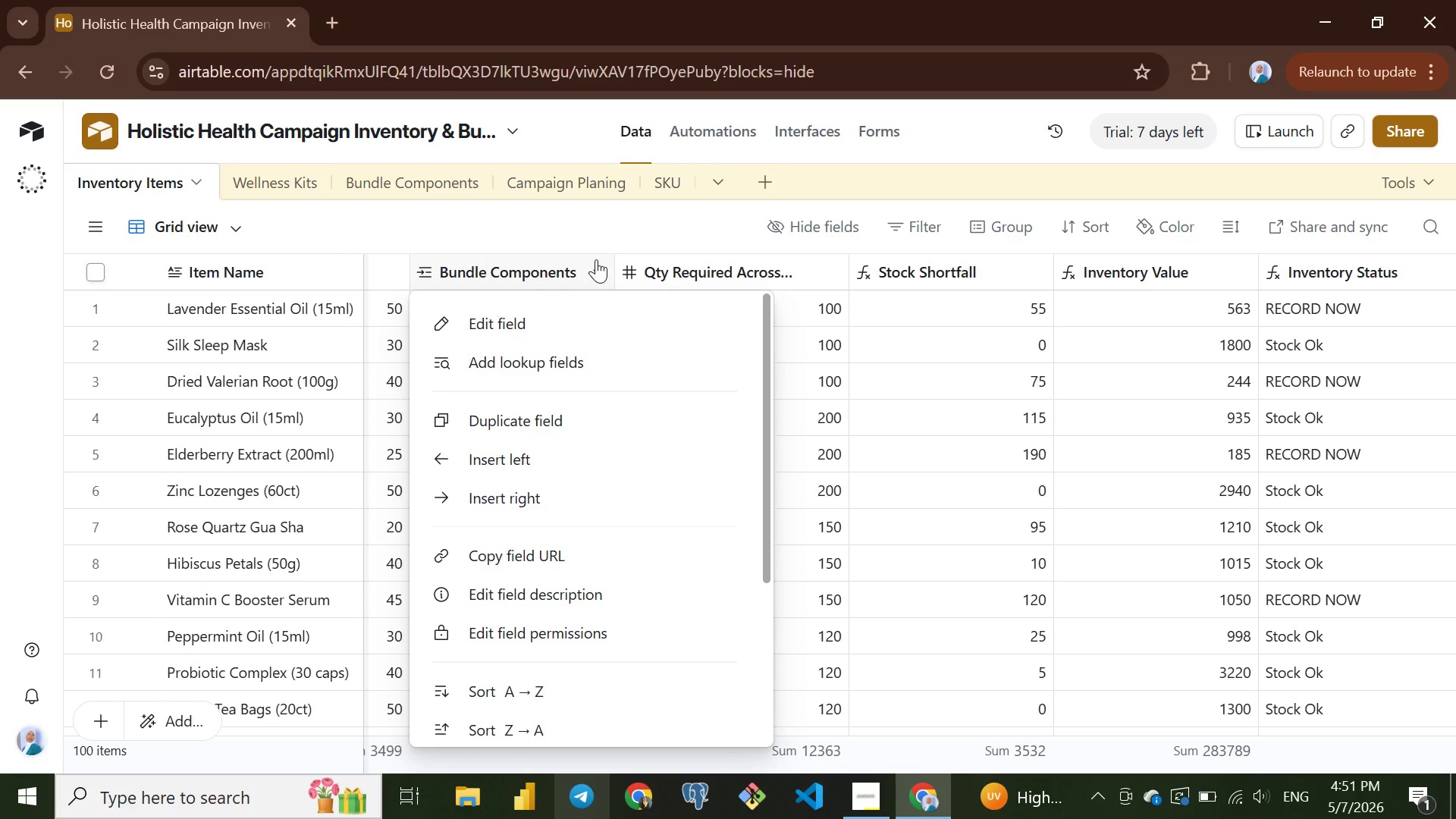 
scroll: coordinate [591, 457], scroll_direction: down, amount: 8.0
 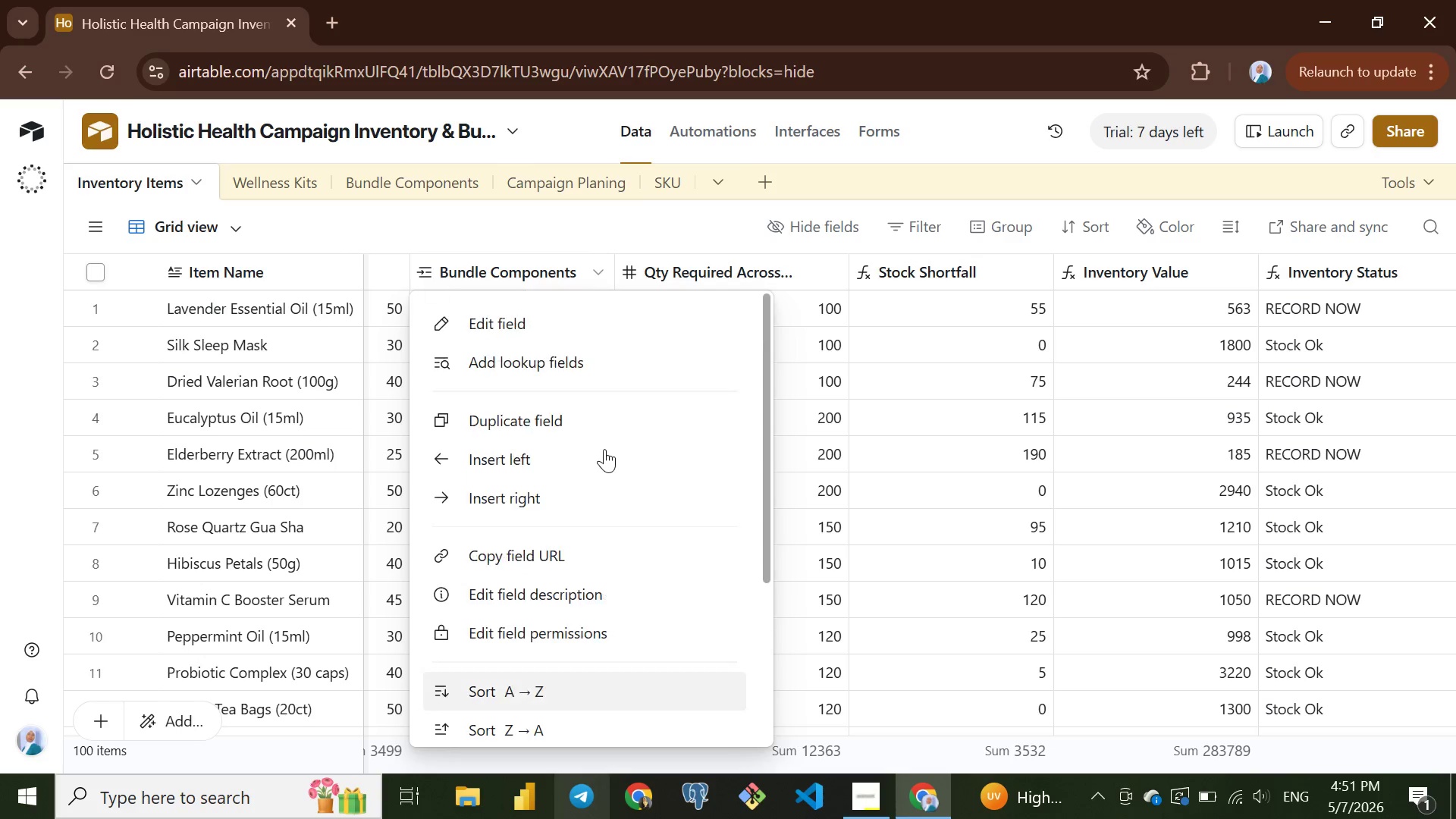 
scroll: coordinate [604, 449], scroll_direction: none, amount: 0.0
 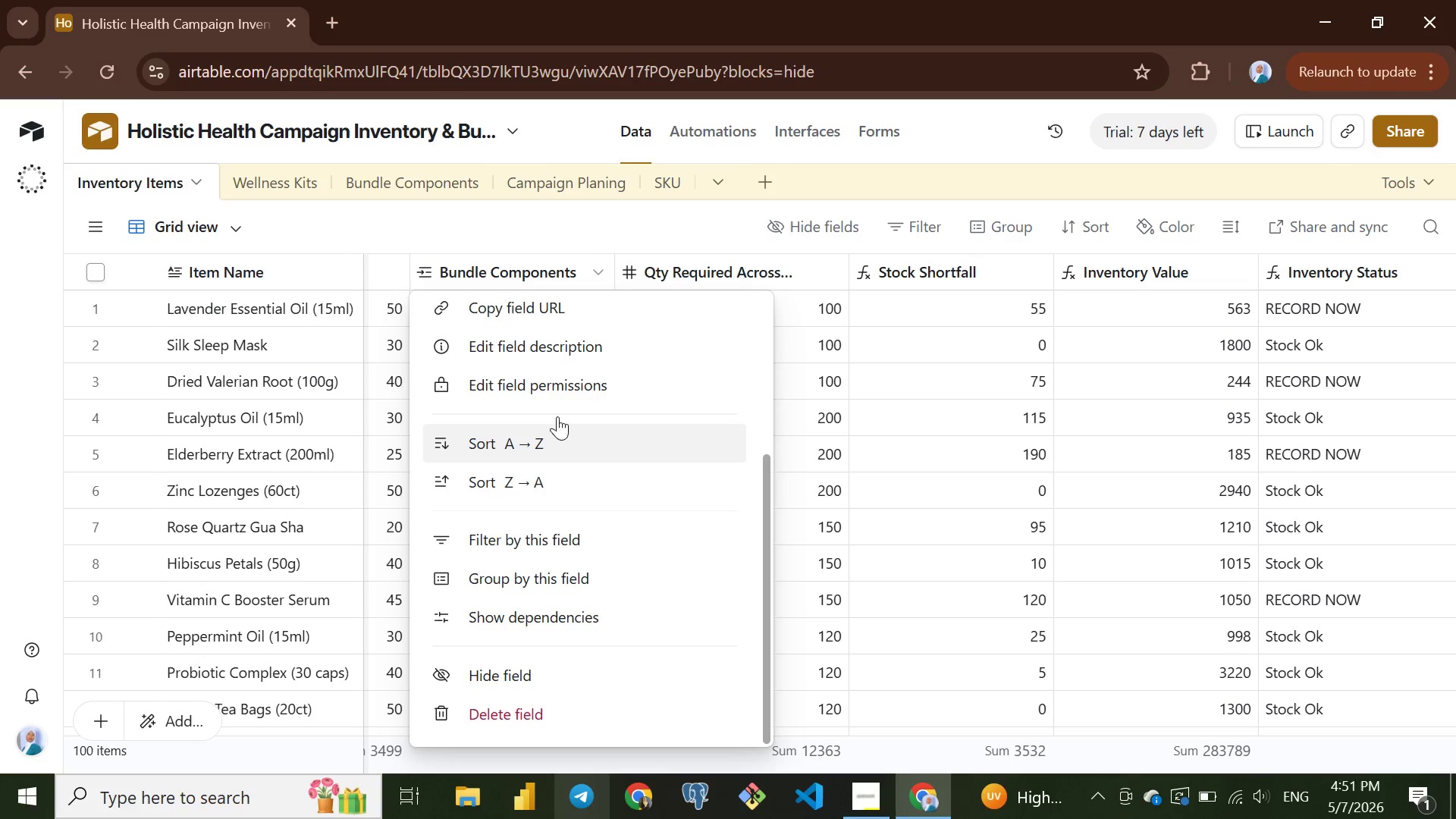 
wait(5.5)
 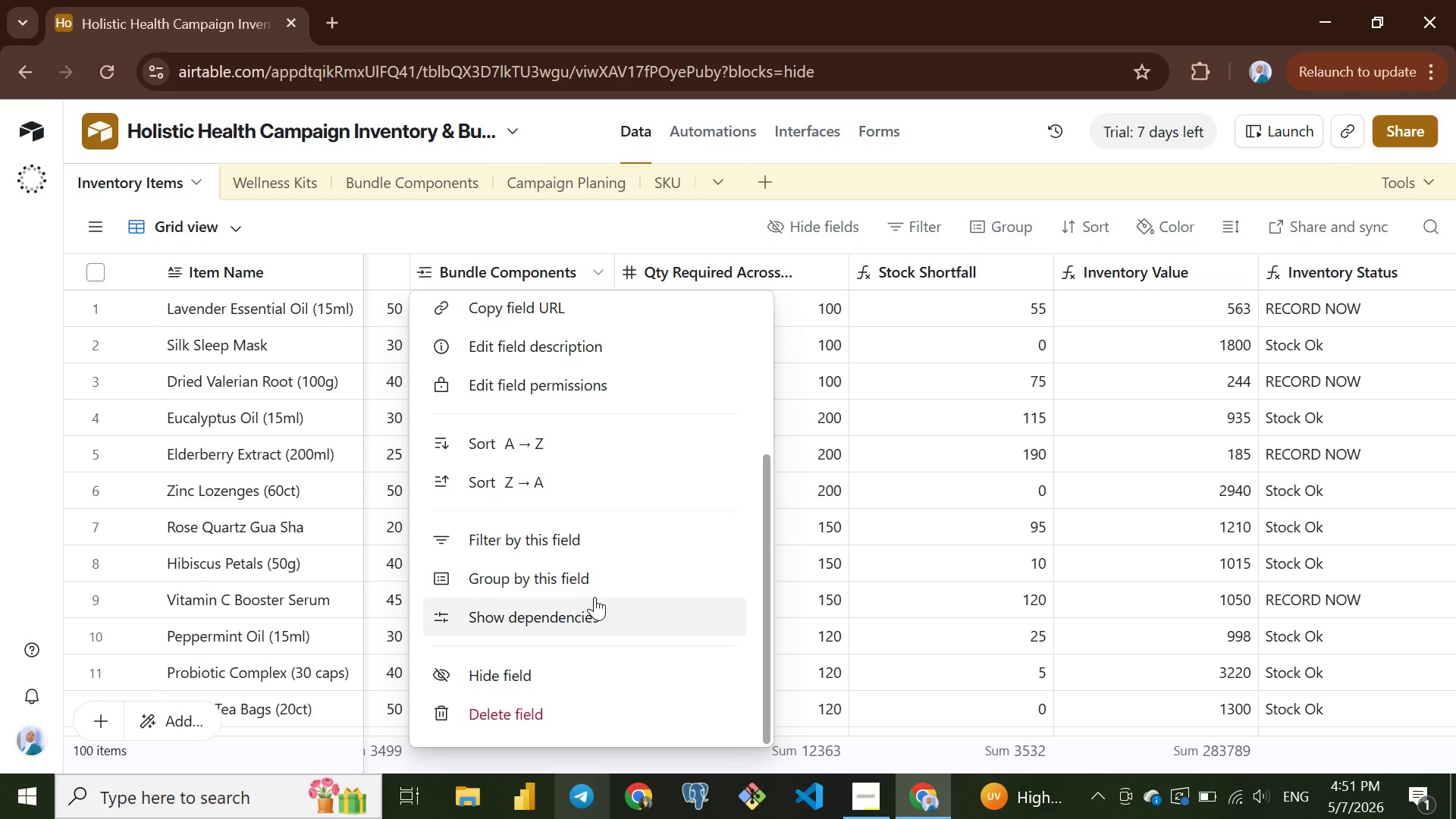 
scroll: coordinate [591, 539], scroll_direction: up, amount: 7.0
 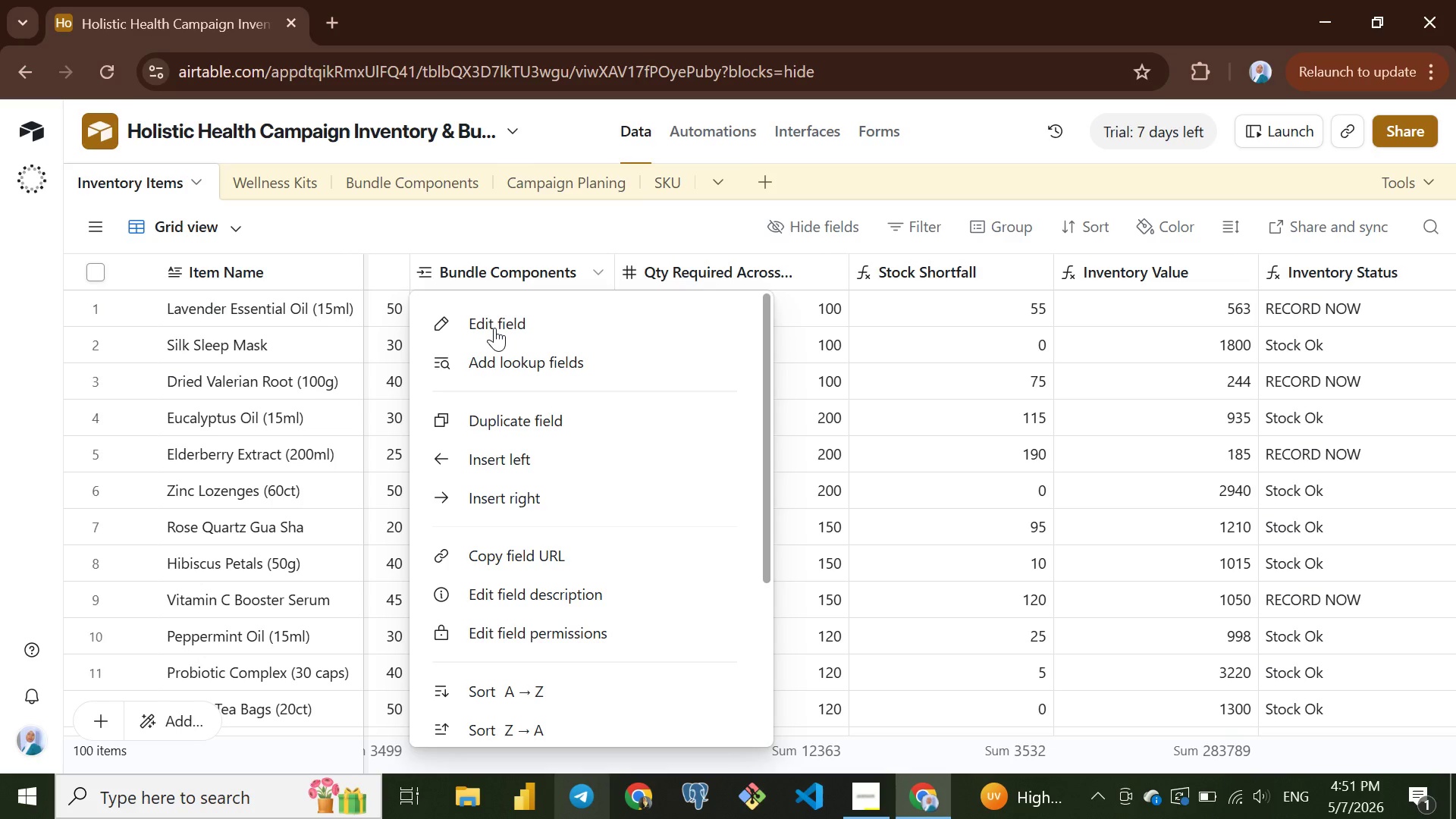 
left_click([494, 328])
 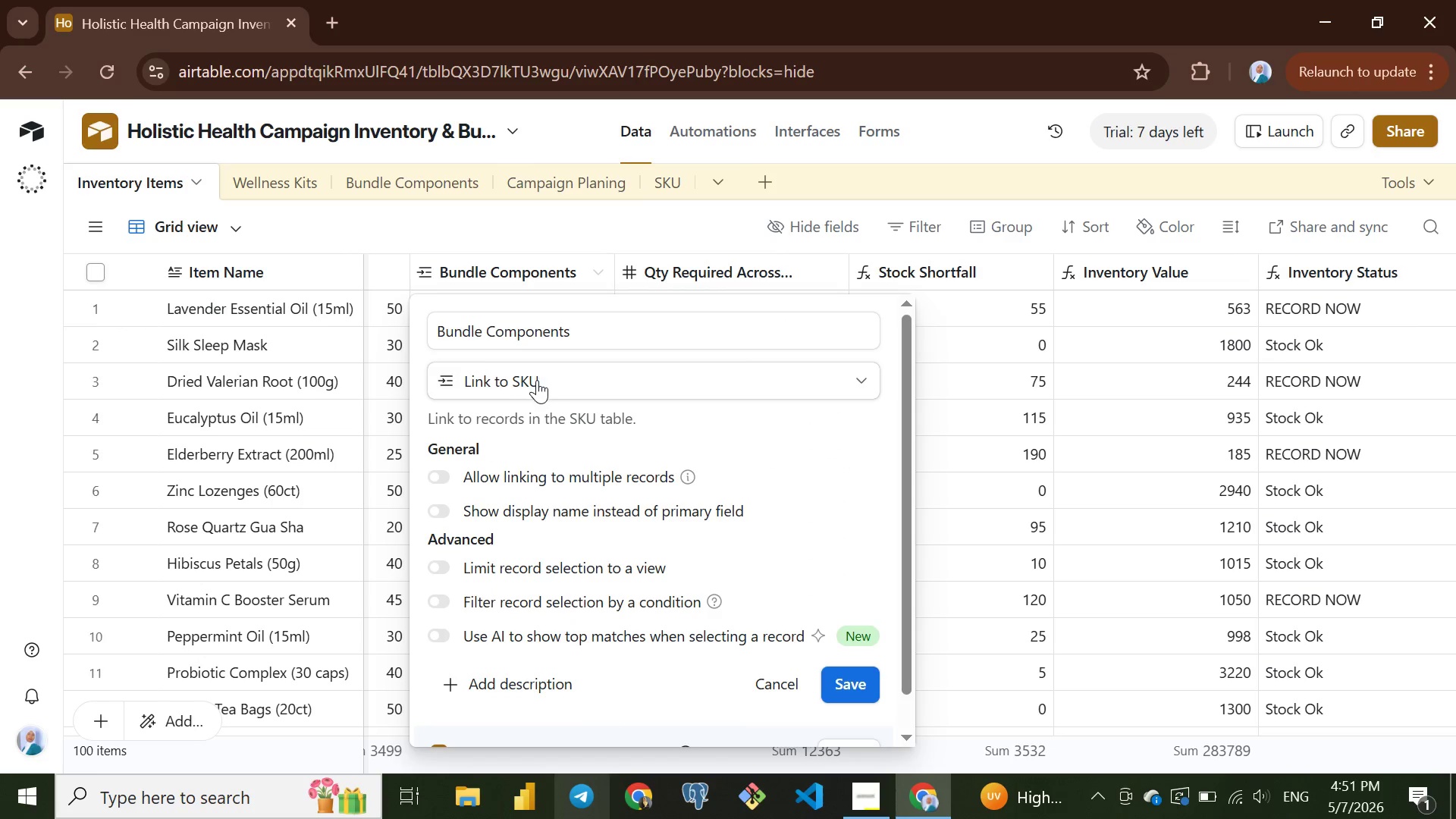 
left_click([537, 380])
 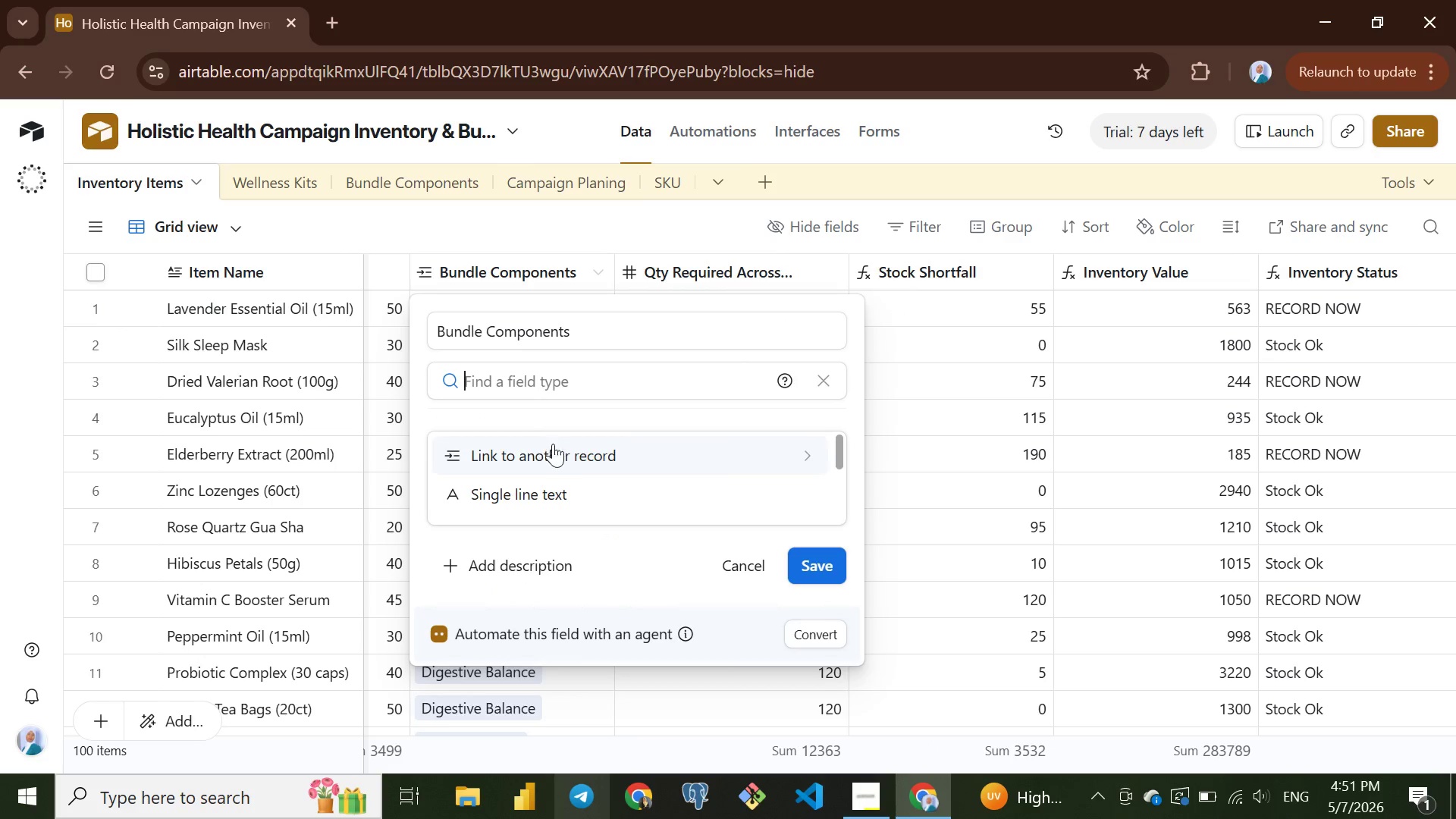 
mouse_move([537, 445])
 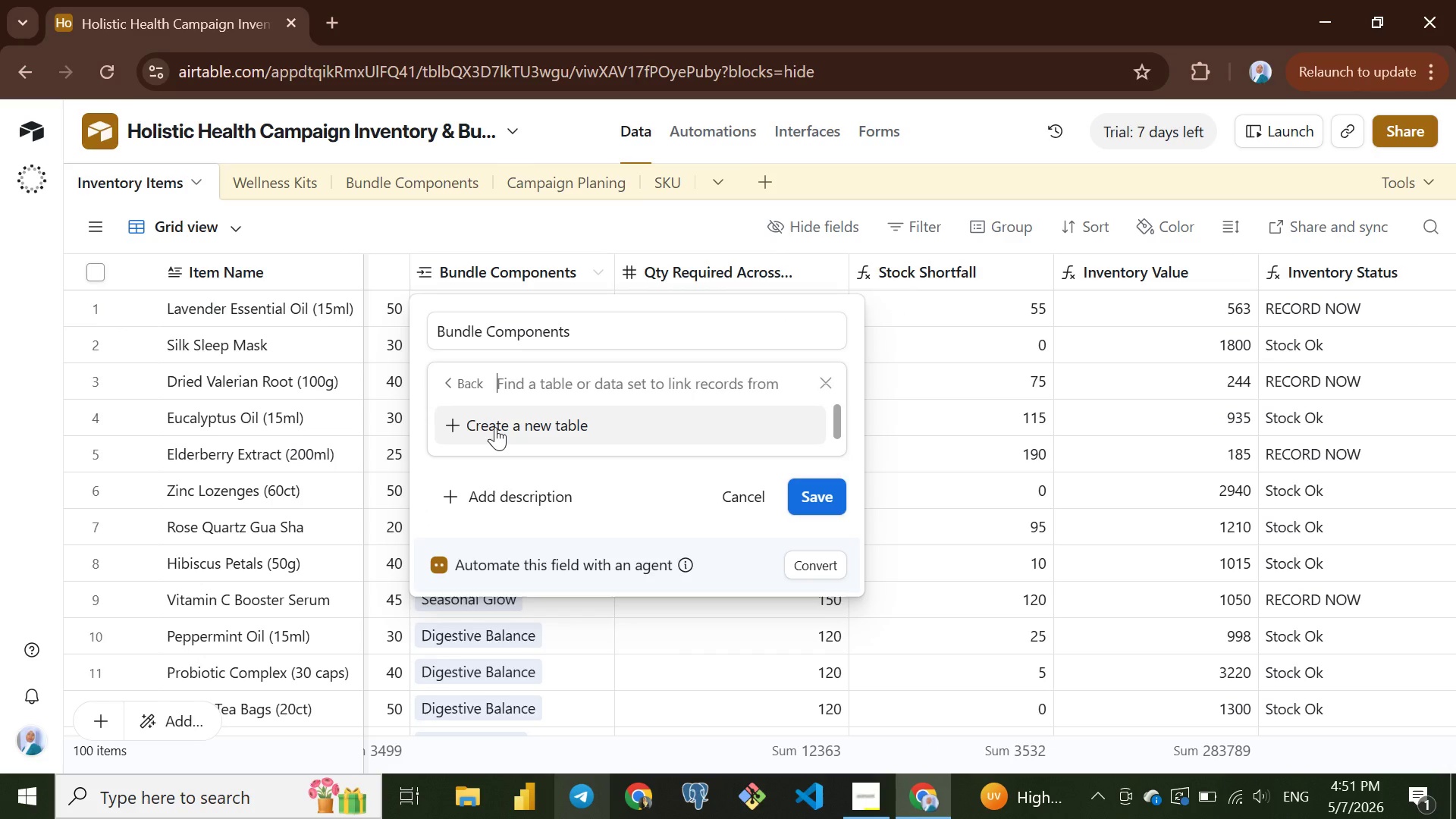 
left_click([495, 427])
 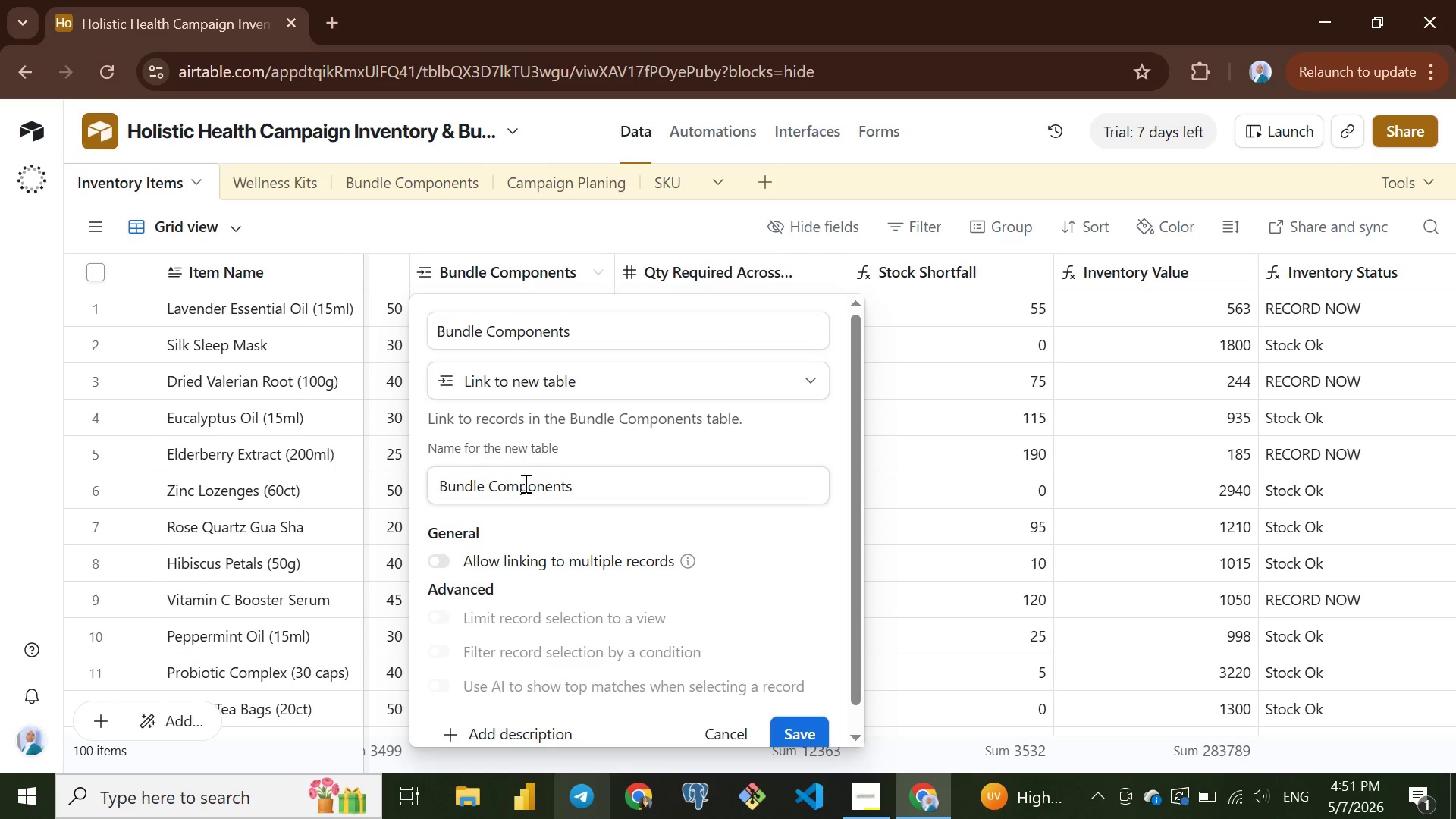 
double_click([524, 483])
 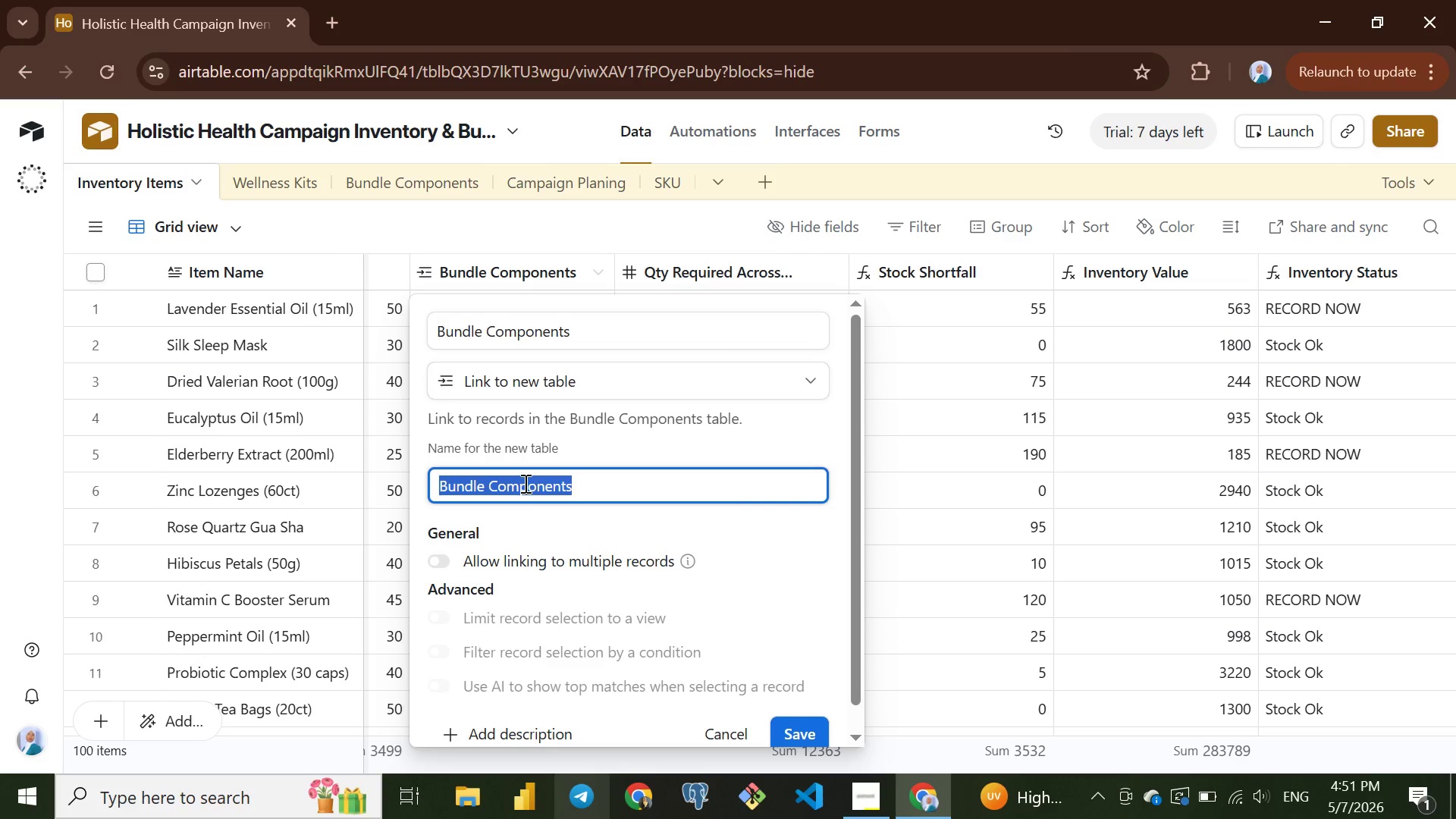 
triple_click([524, 483])
 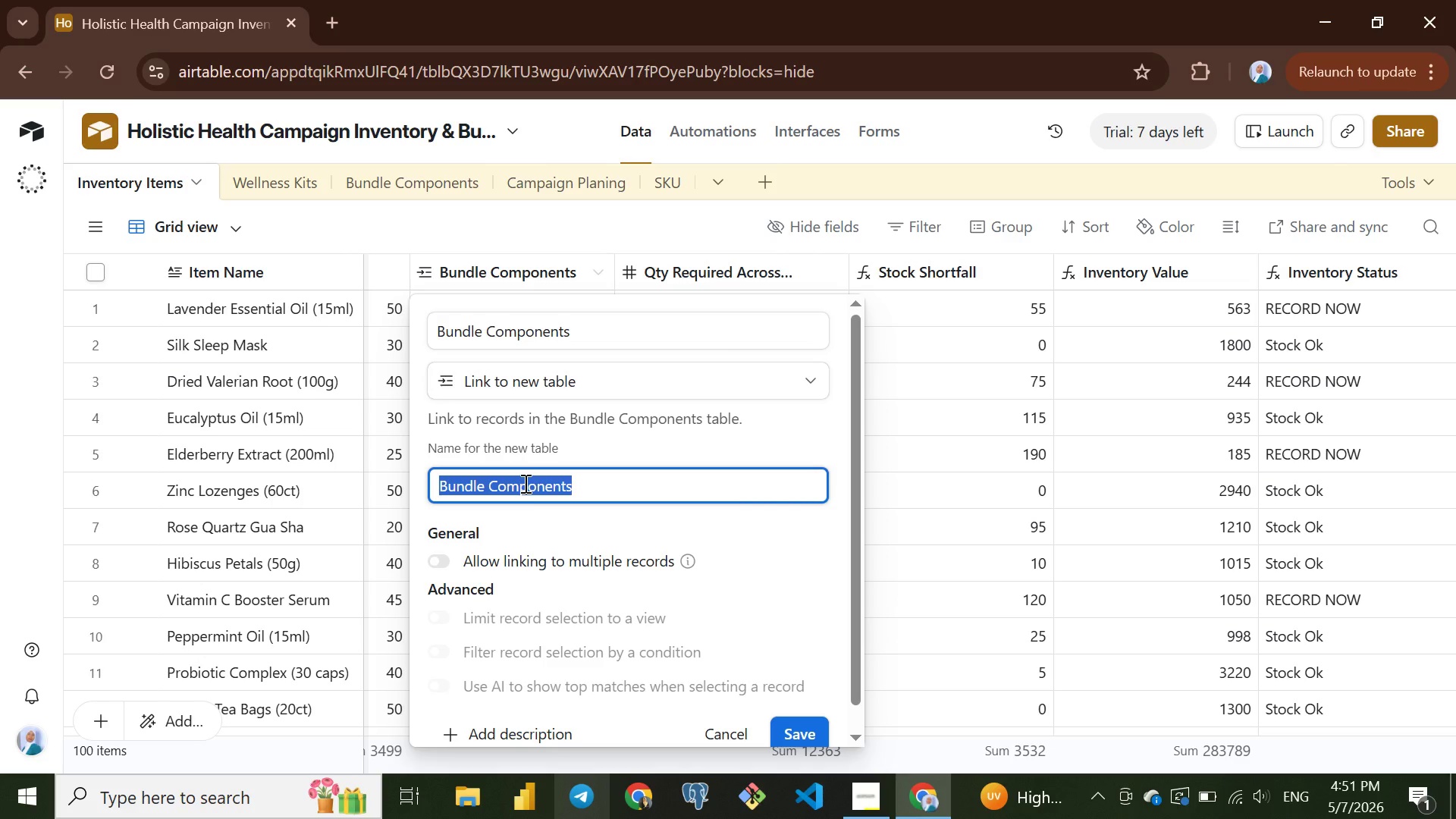 
type(new)
 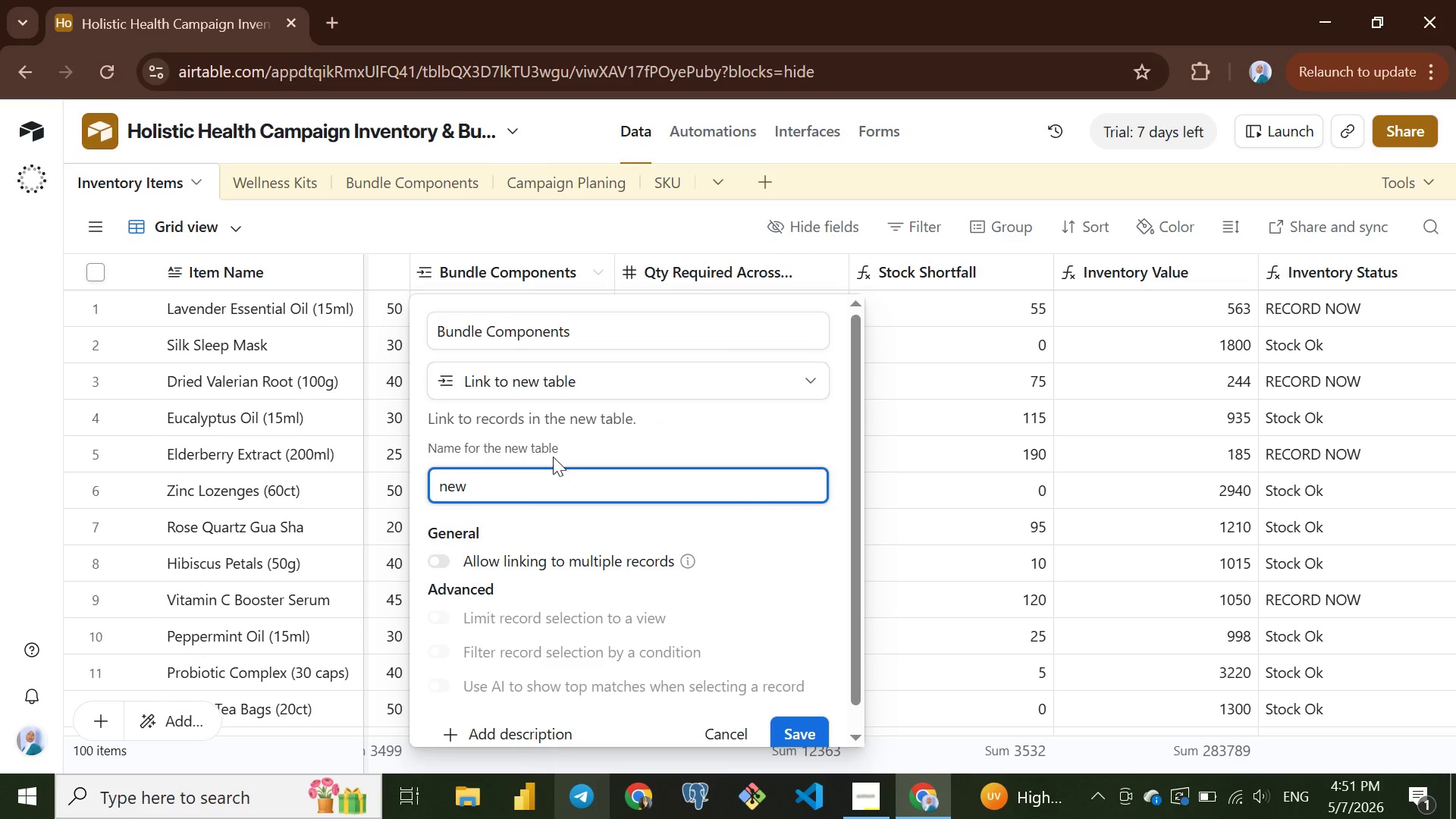 
scroll: coordinate [553, 457], scroll_direction: down, amount: 3.0
 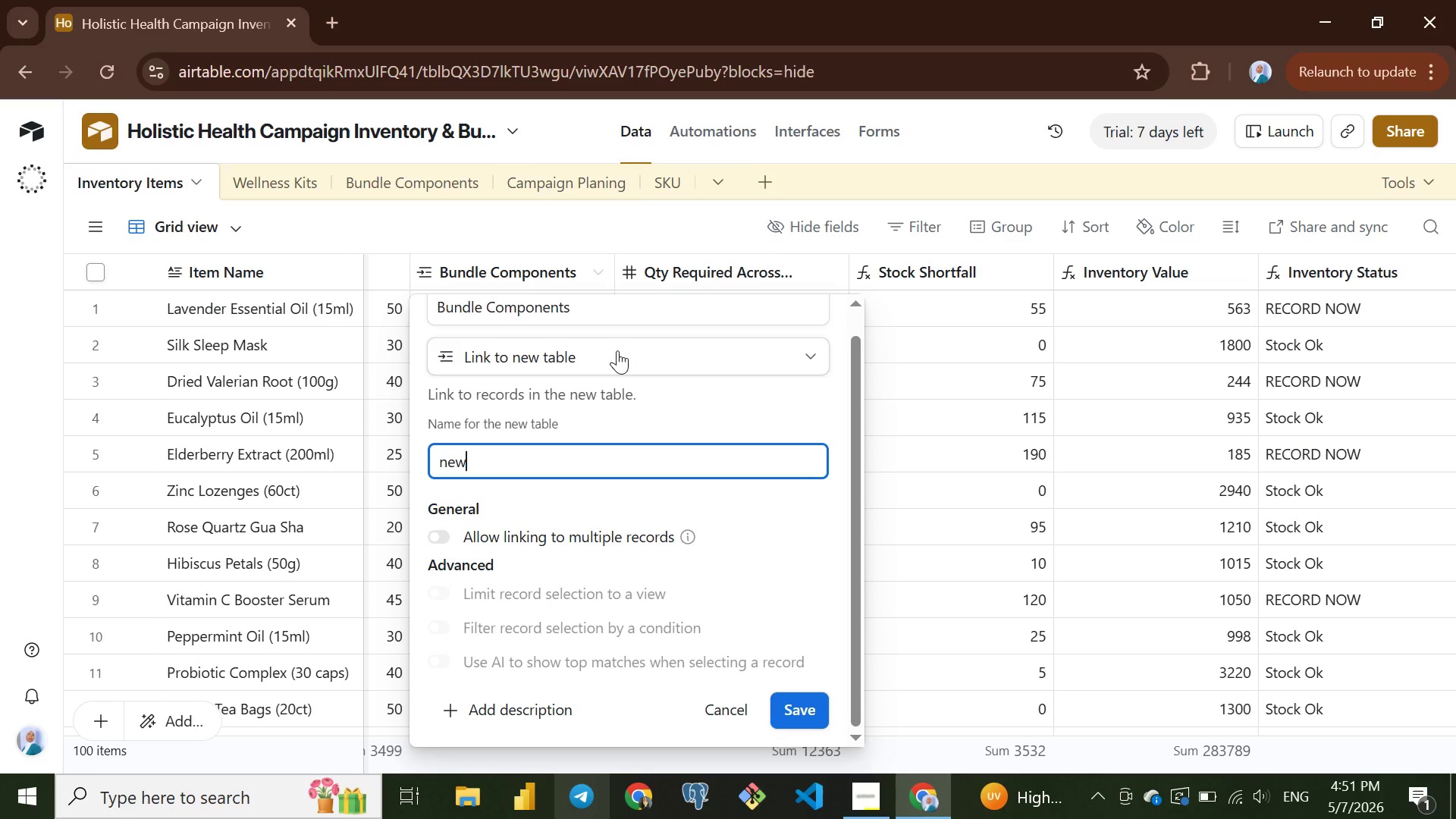 
wait(5.62)
 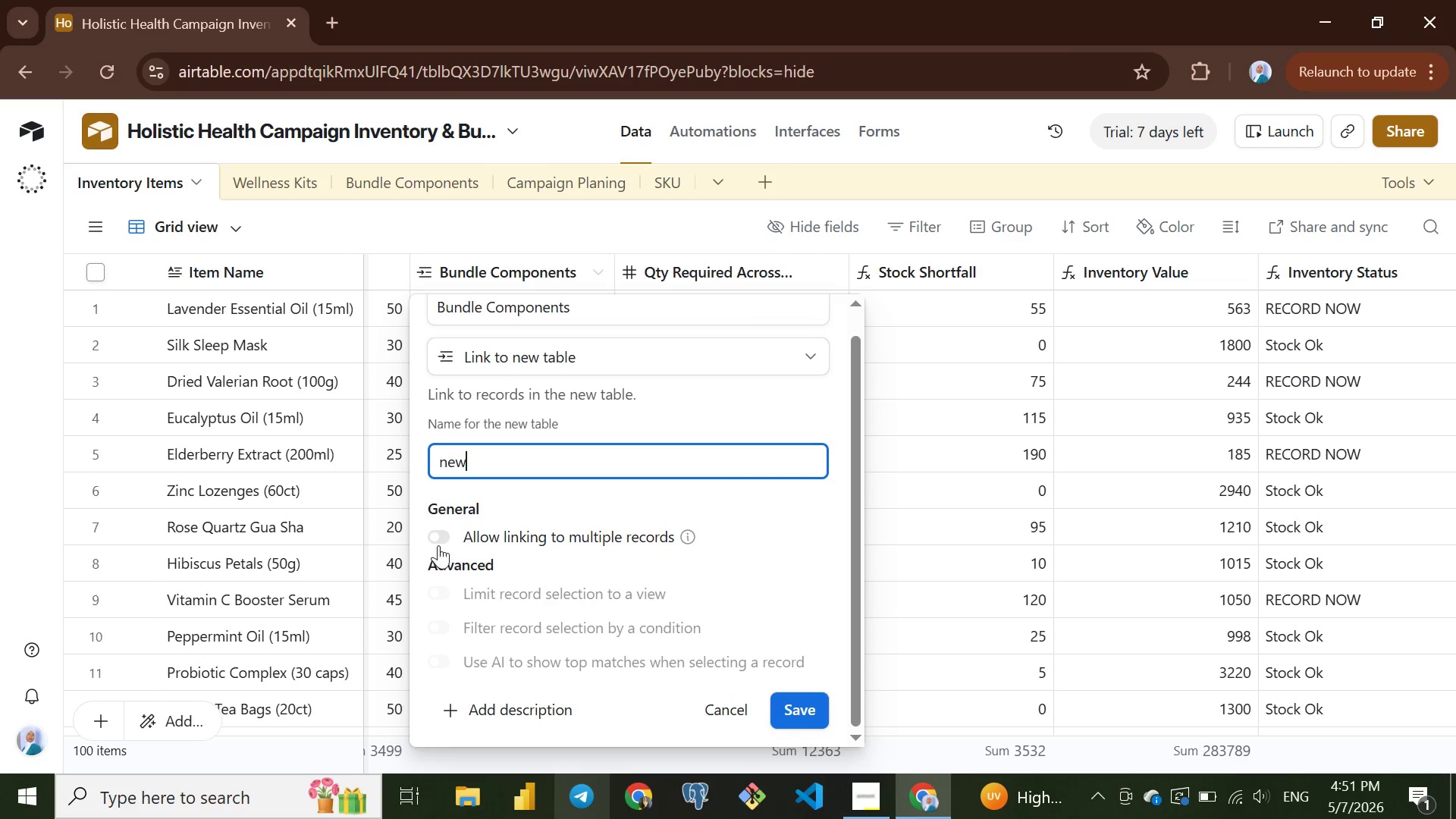 
scroll: coordinate [607, 516], scroll_direction: down, amount: 2.0
 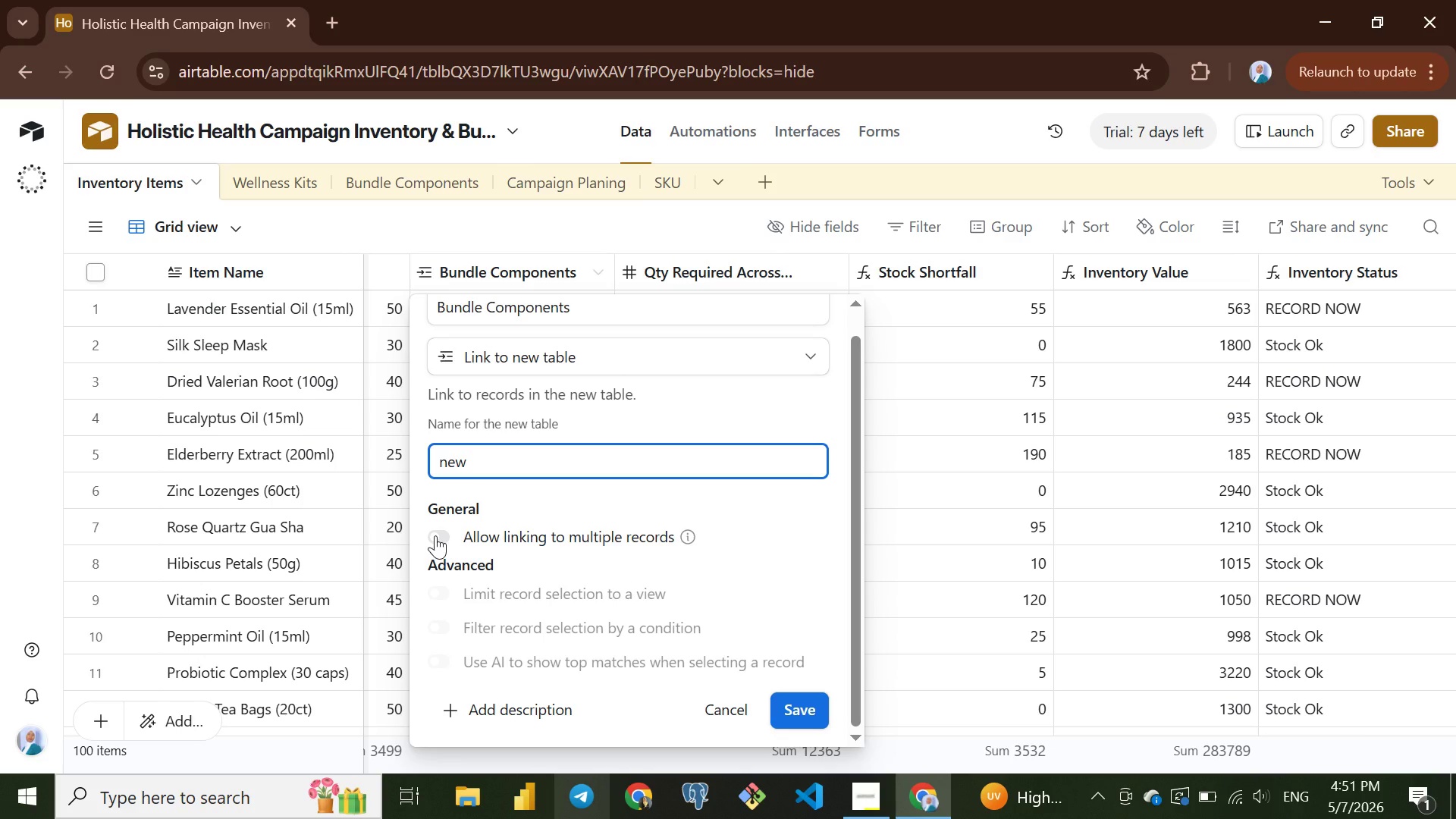 
left_click([435, 535])
 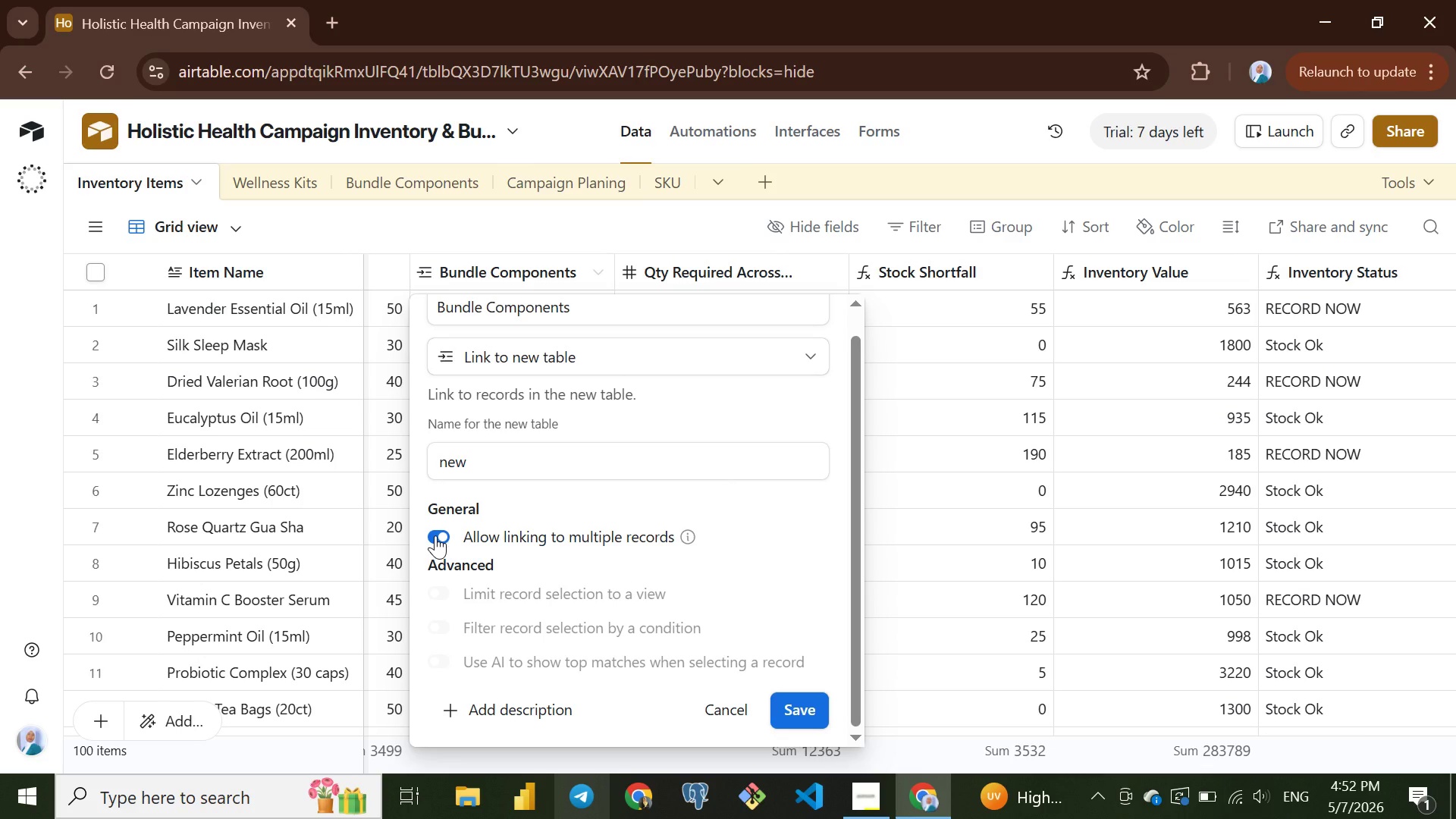 
left_click([435, 535])
 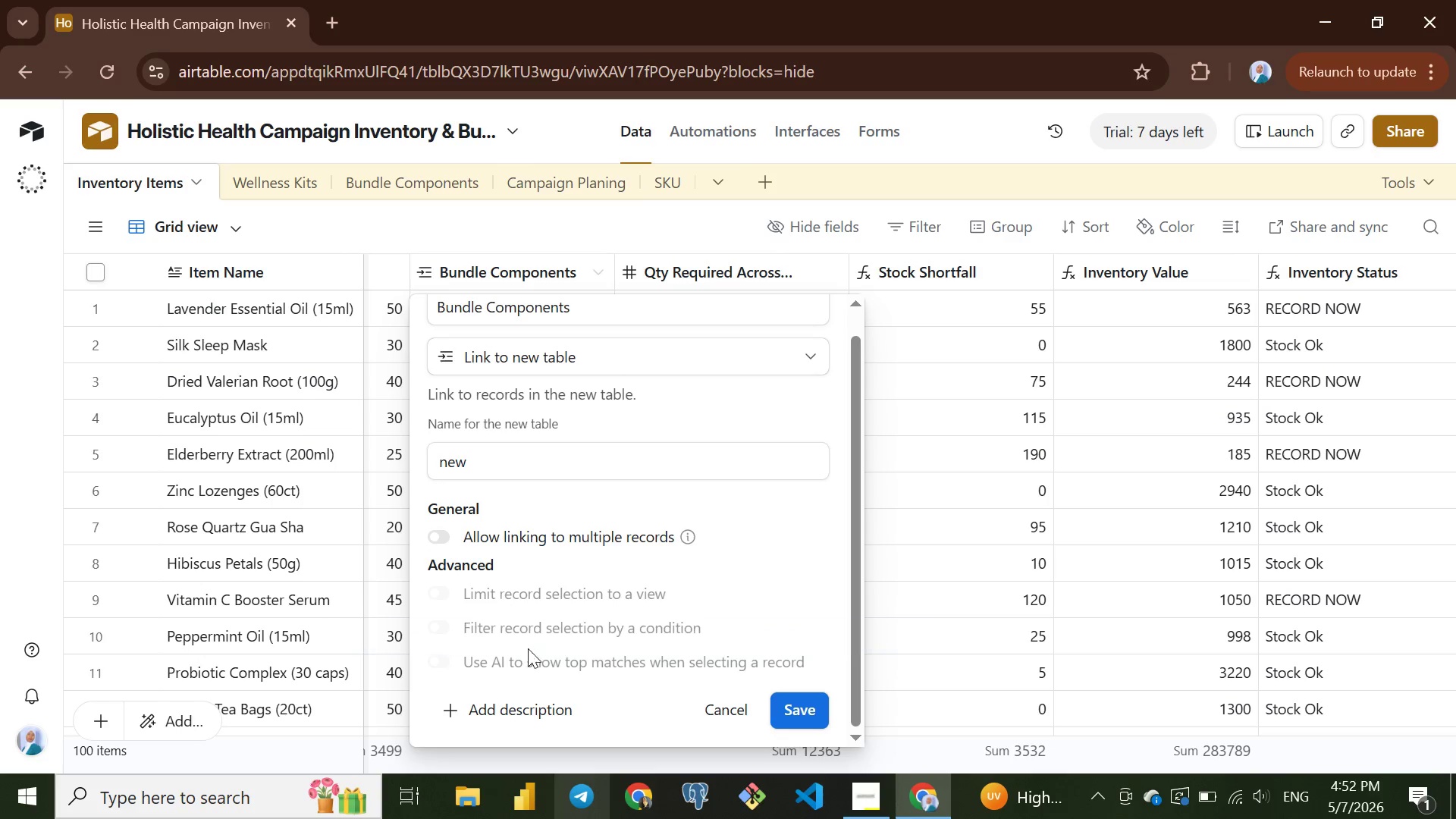 
scroll: coordinate [530, 650], scroll_direction: down, amount: 3.0
 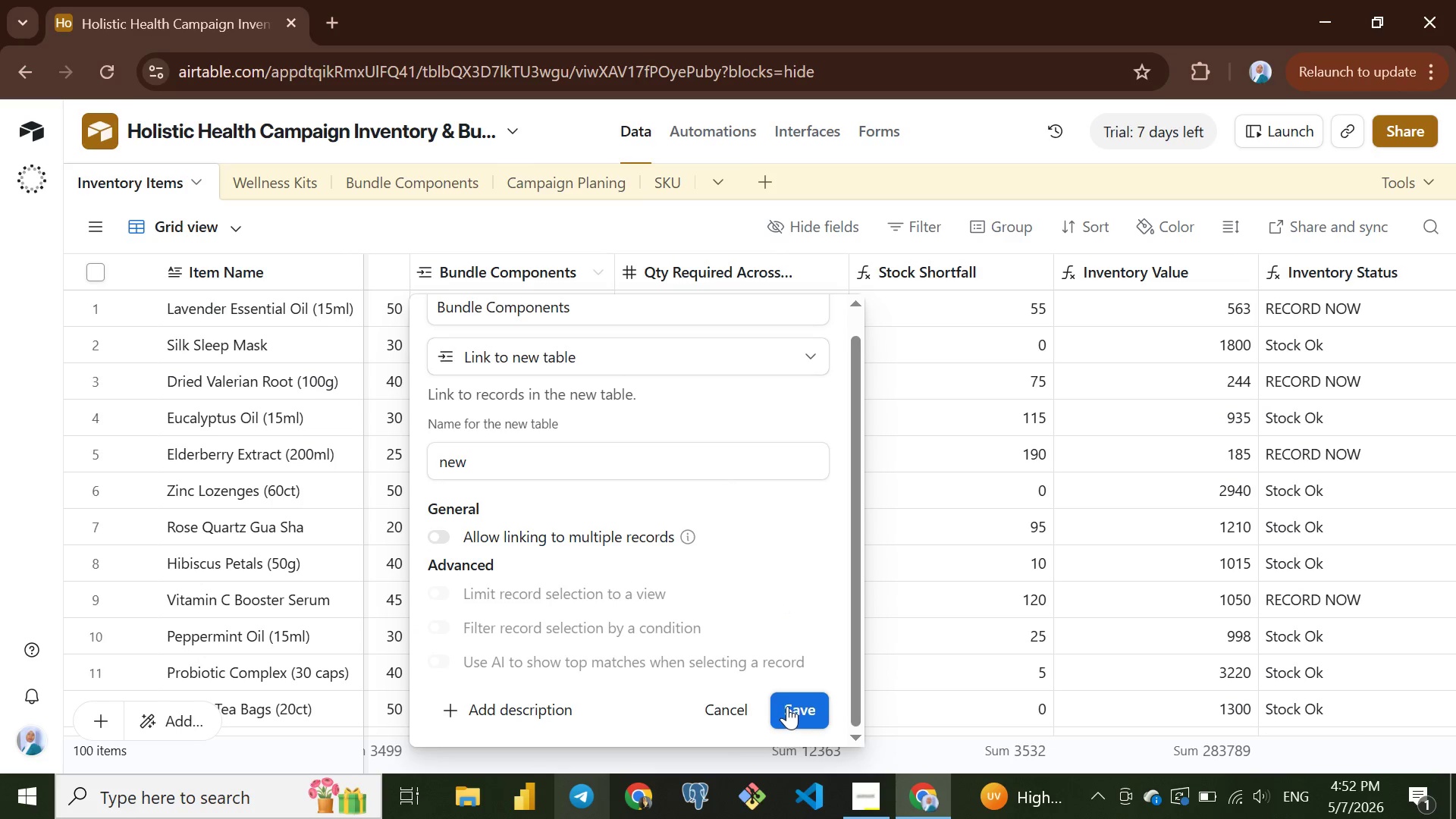 
left_click([787, 706])
 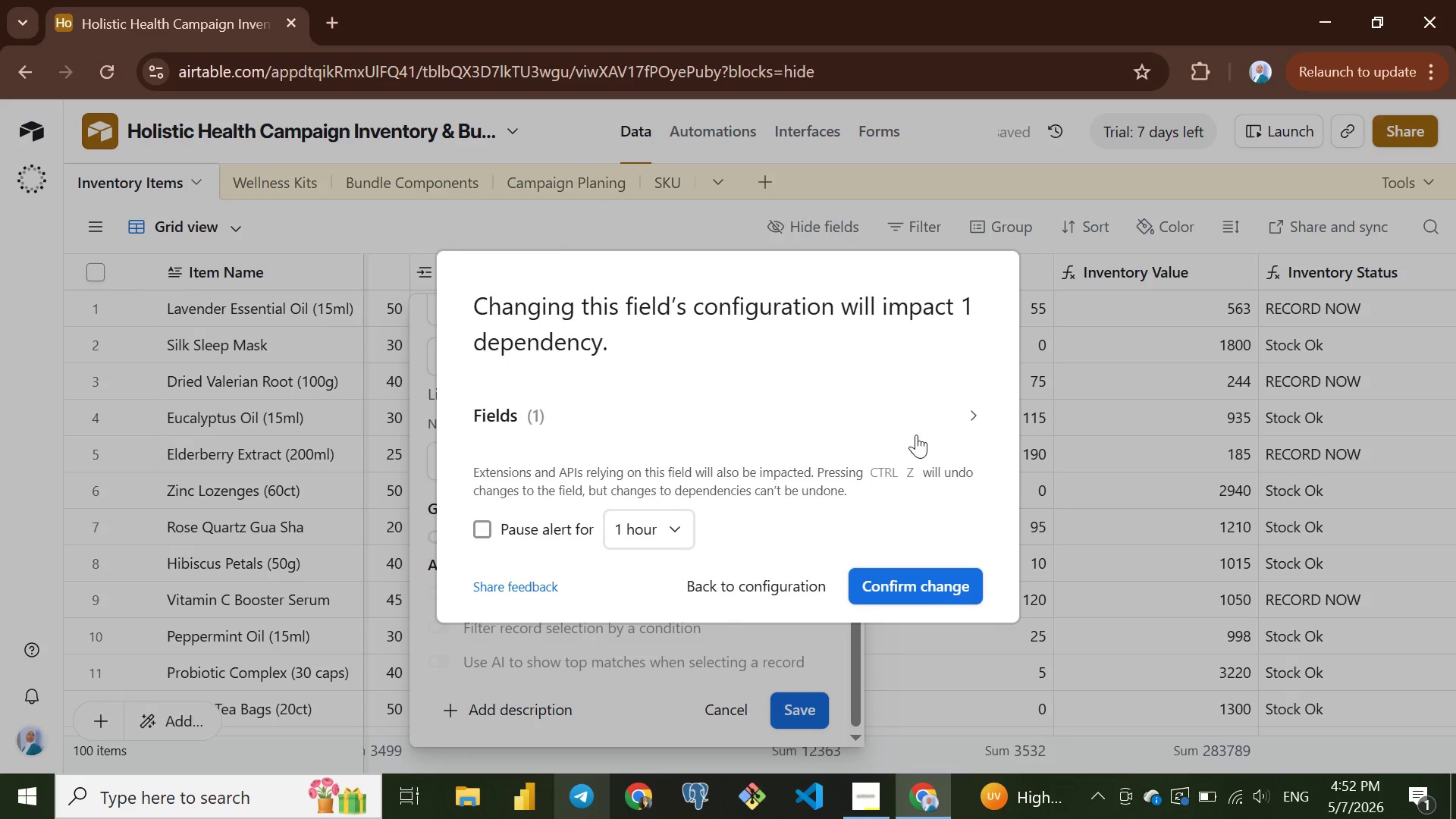 
left_click([962, 413])
 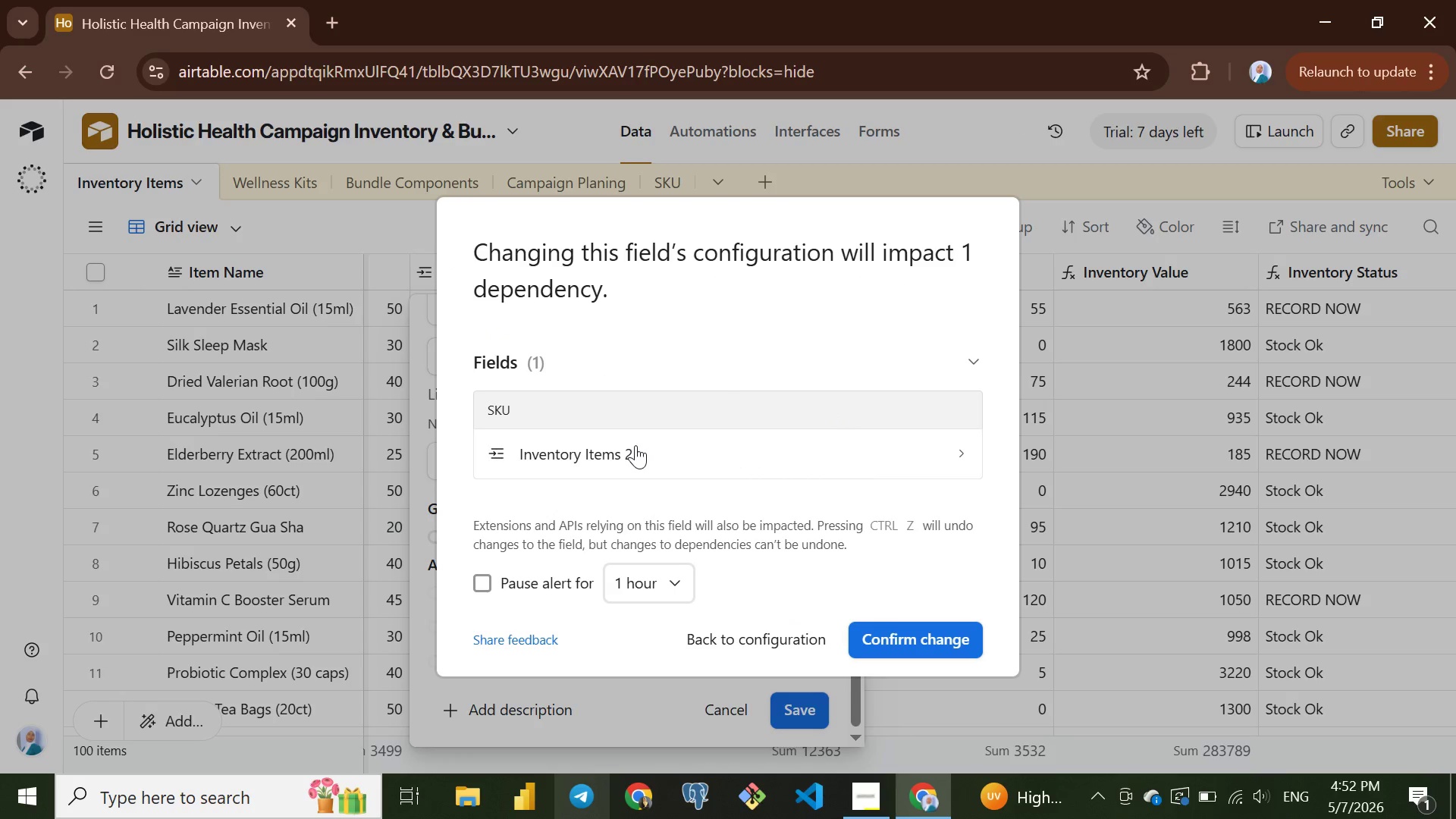 
left_click([579, 410])
 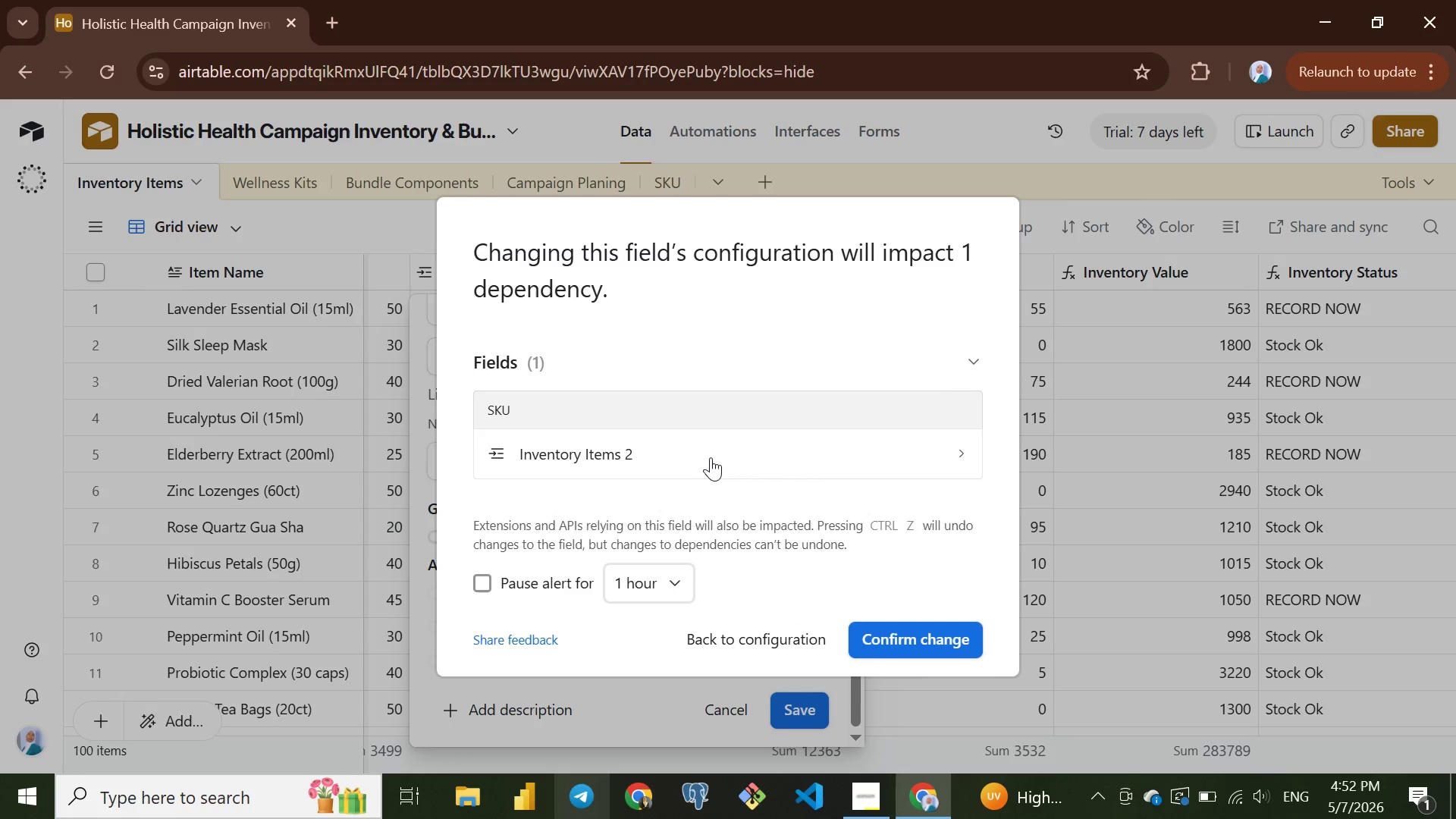 
left_click([711, 457])
 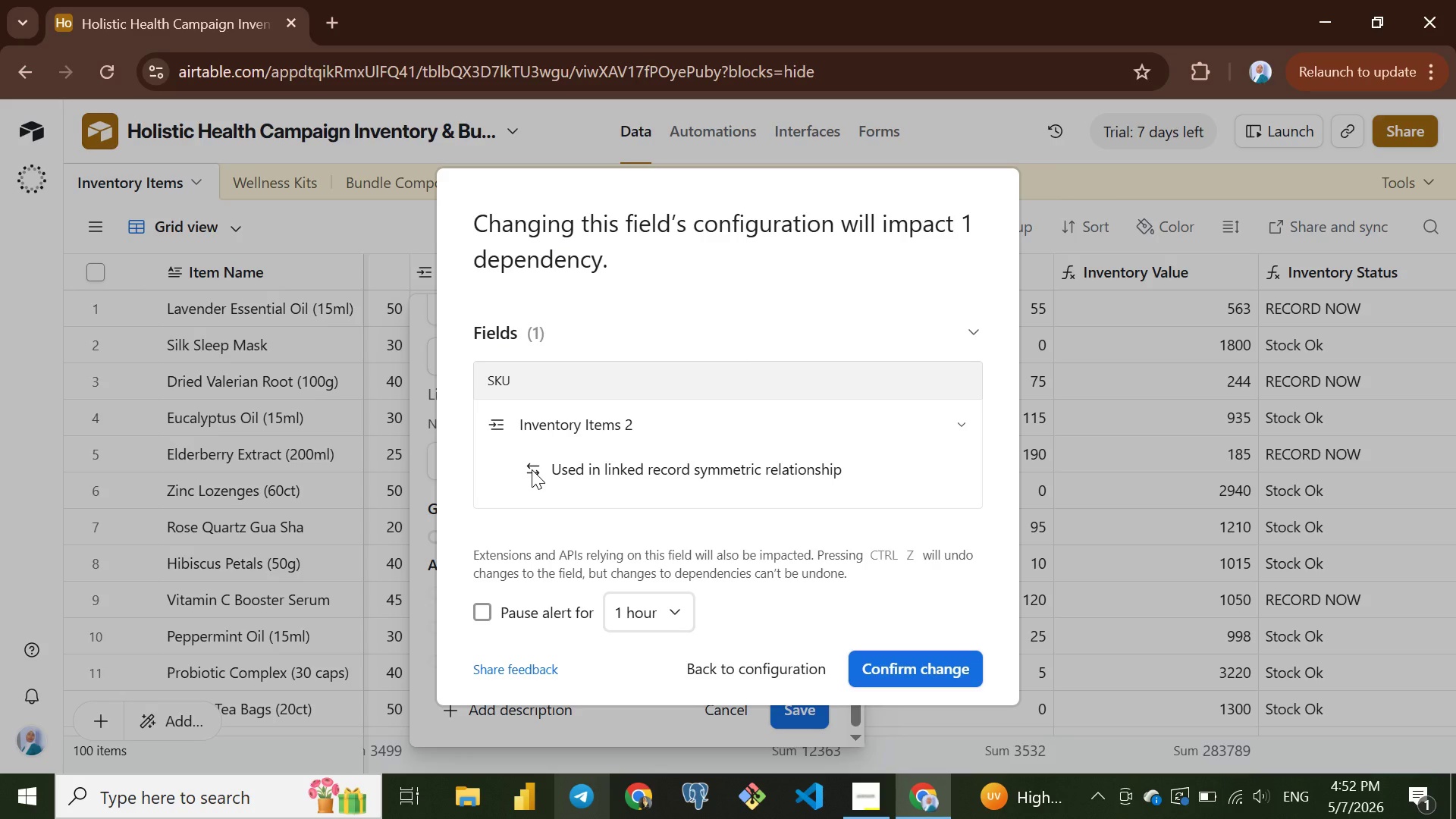 
wait(5.66)
 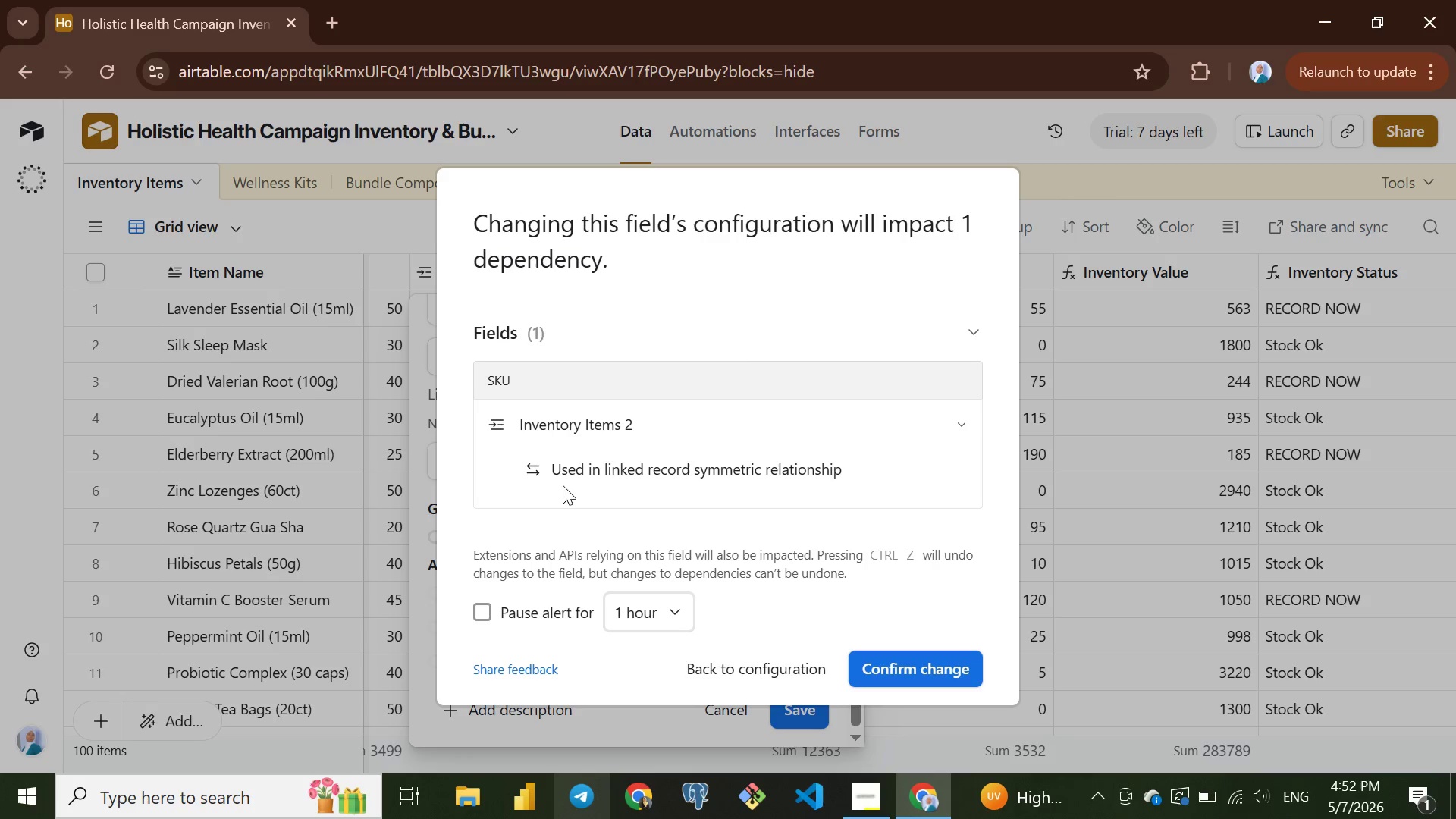 
left_click([554, 422])
 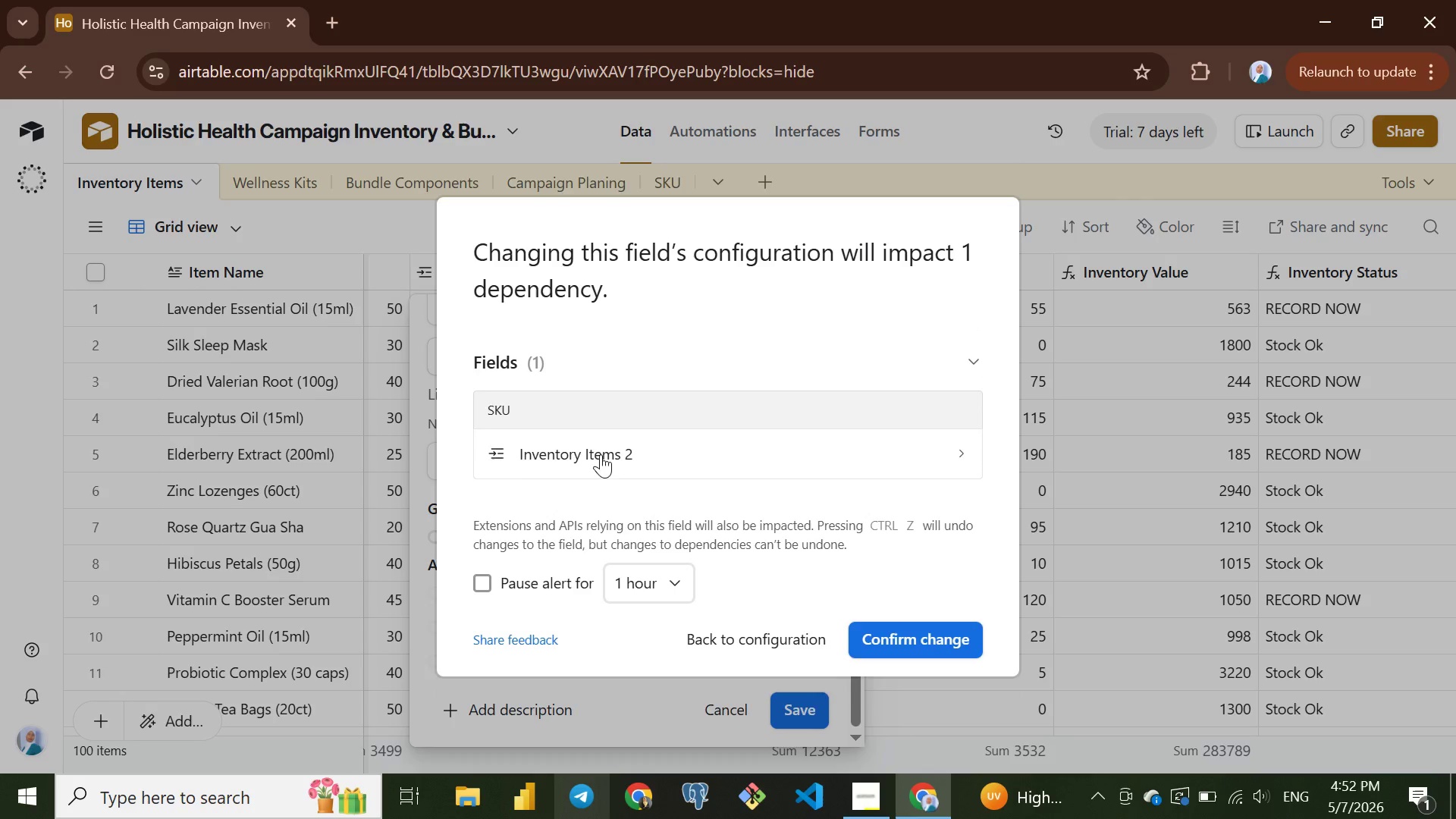 
left_click([601, 454])
 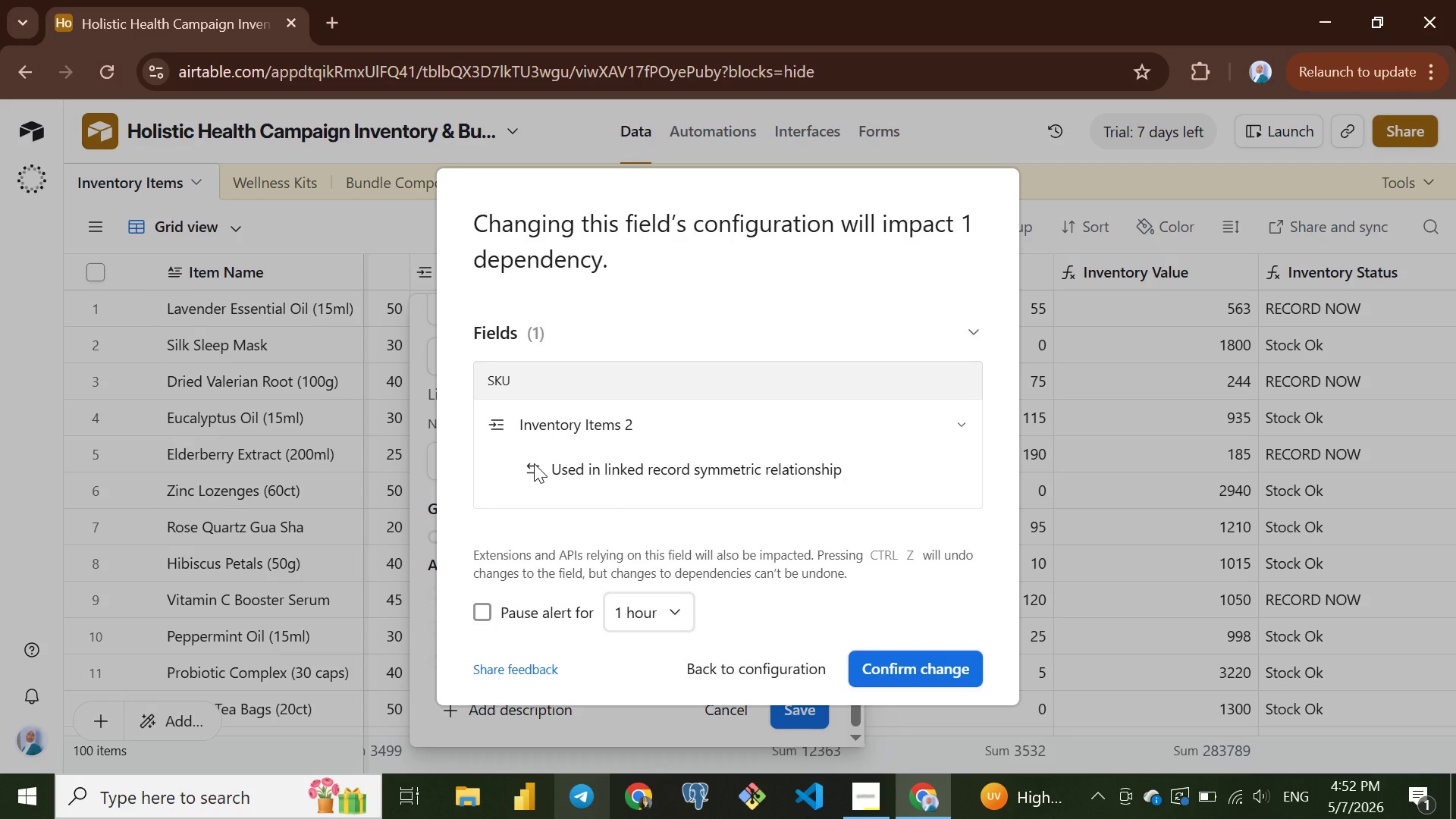 
left_click([534, 463])
 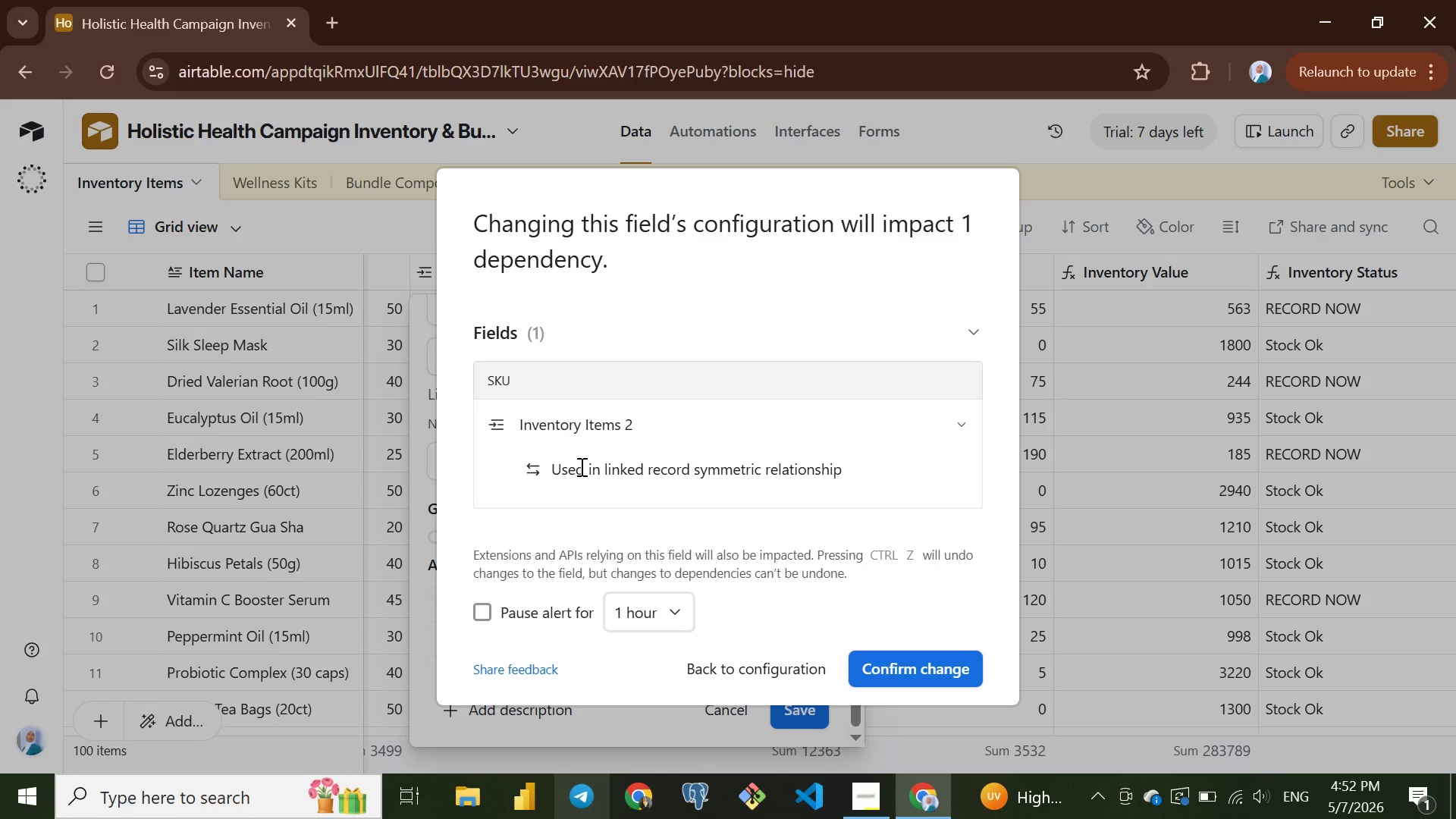 
left_click([580, 466])
 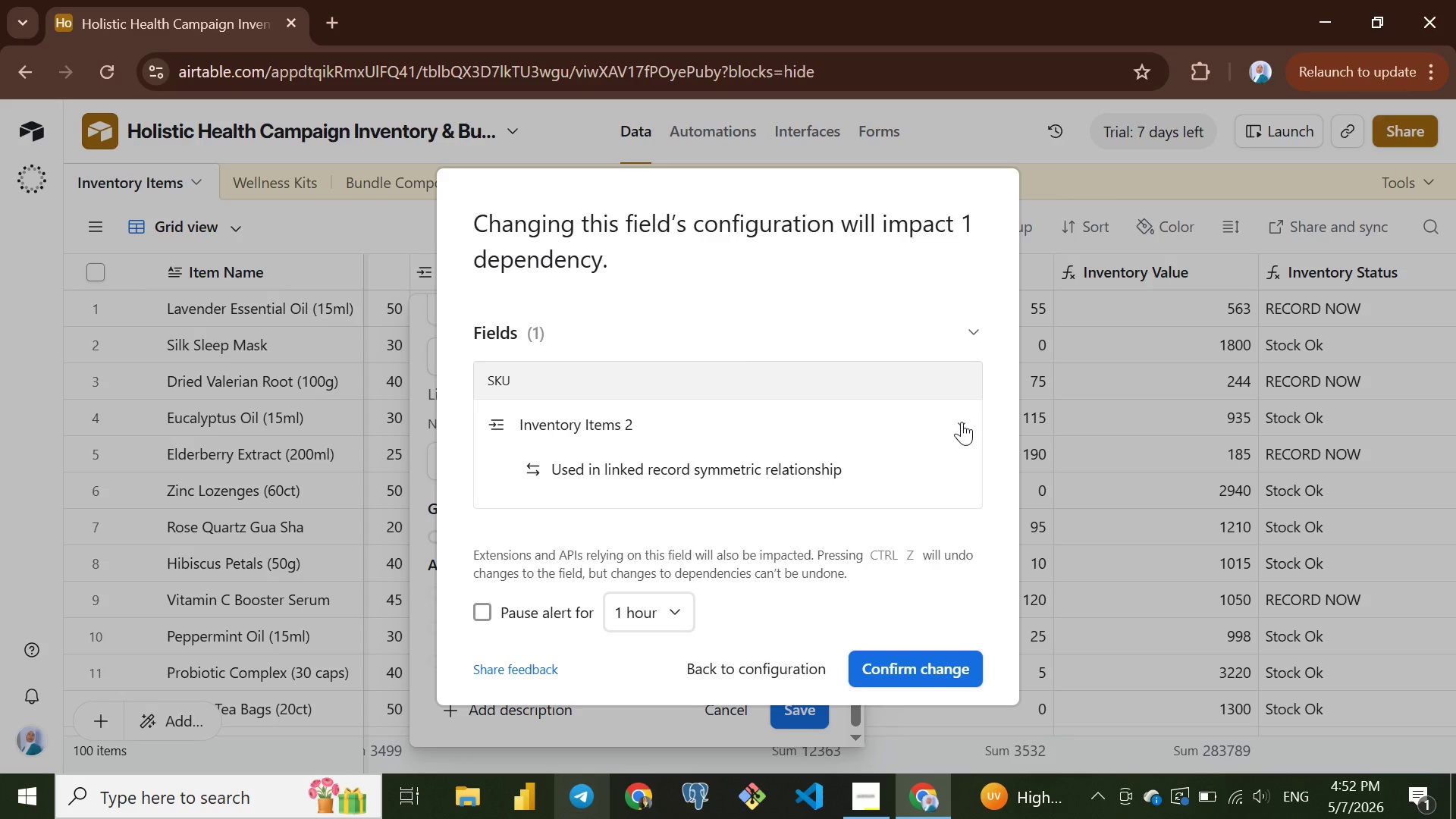 
left_click([962, 422])
 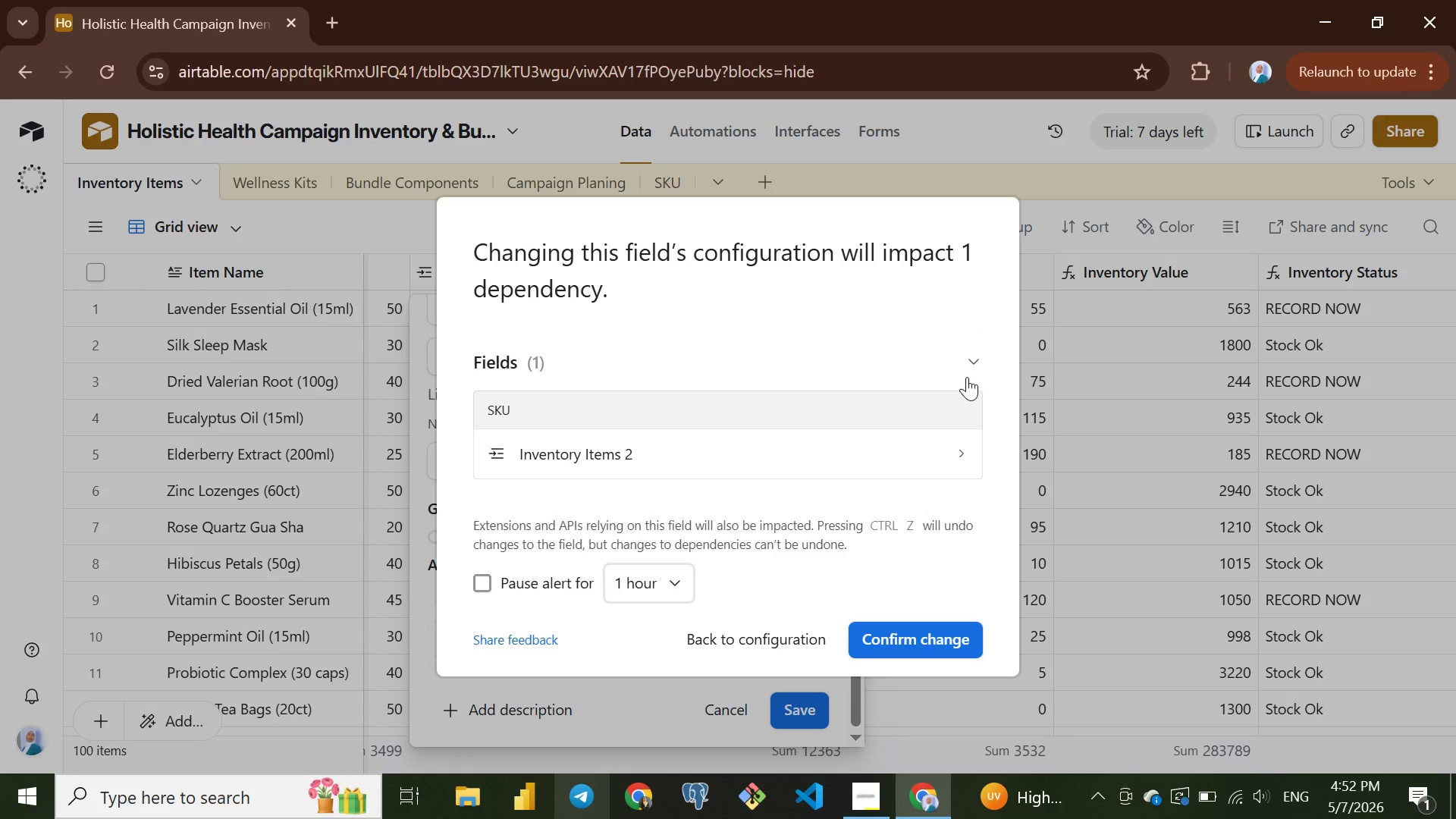 
left_click([970, 361])
 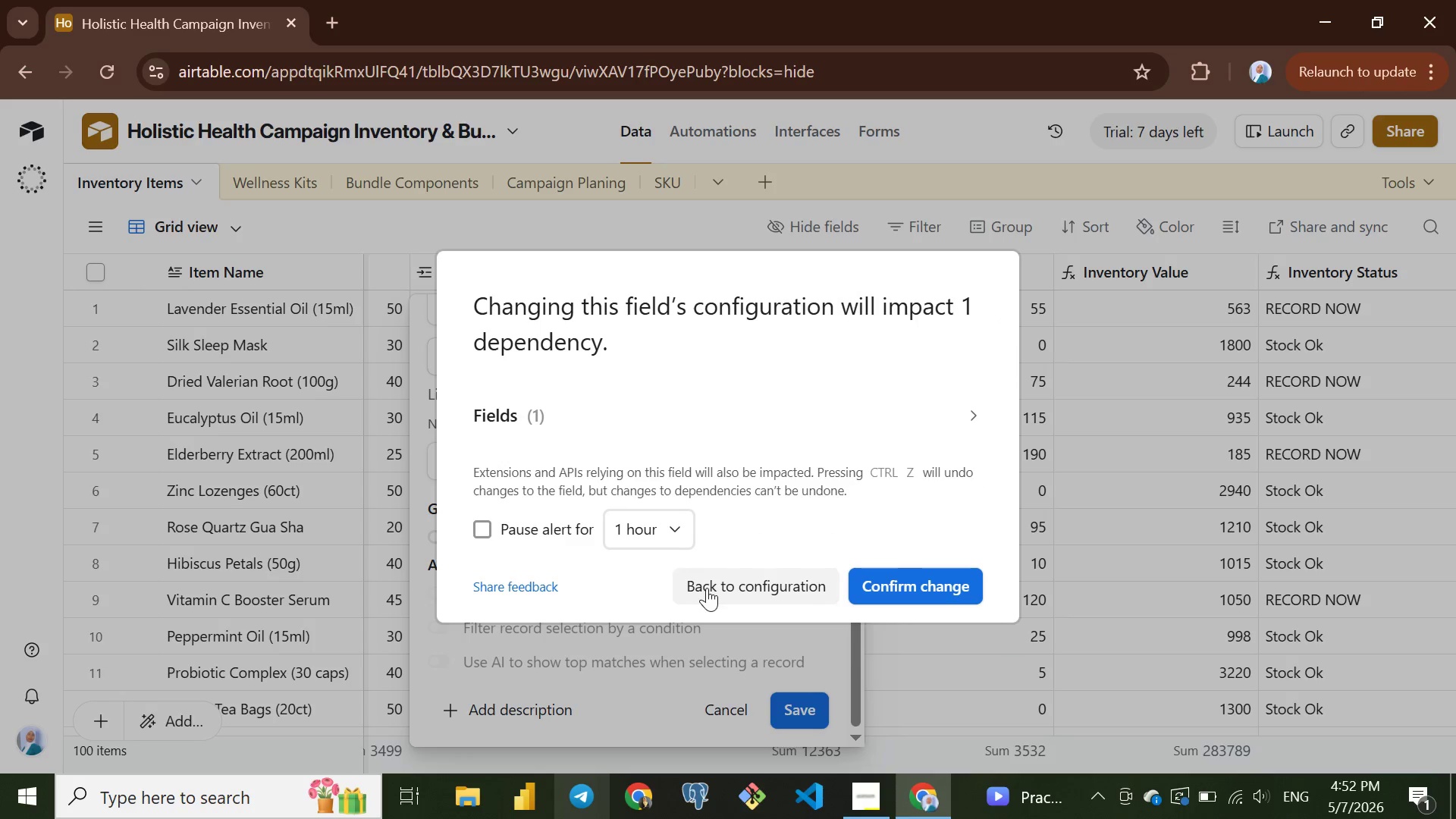 
wait(5.88)
 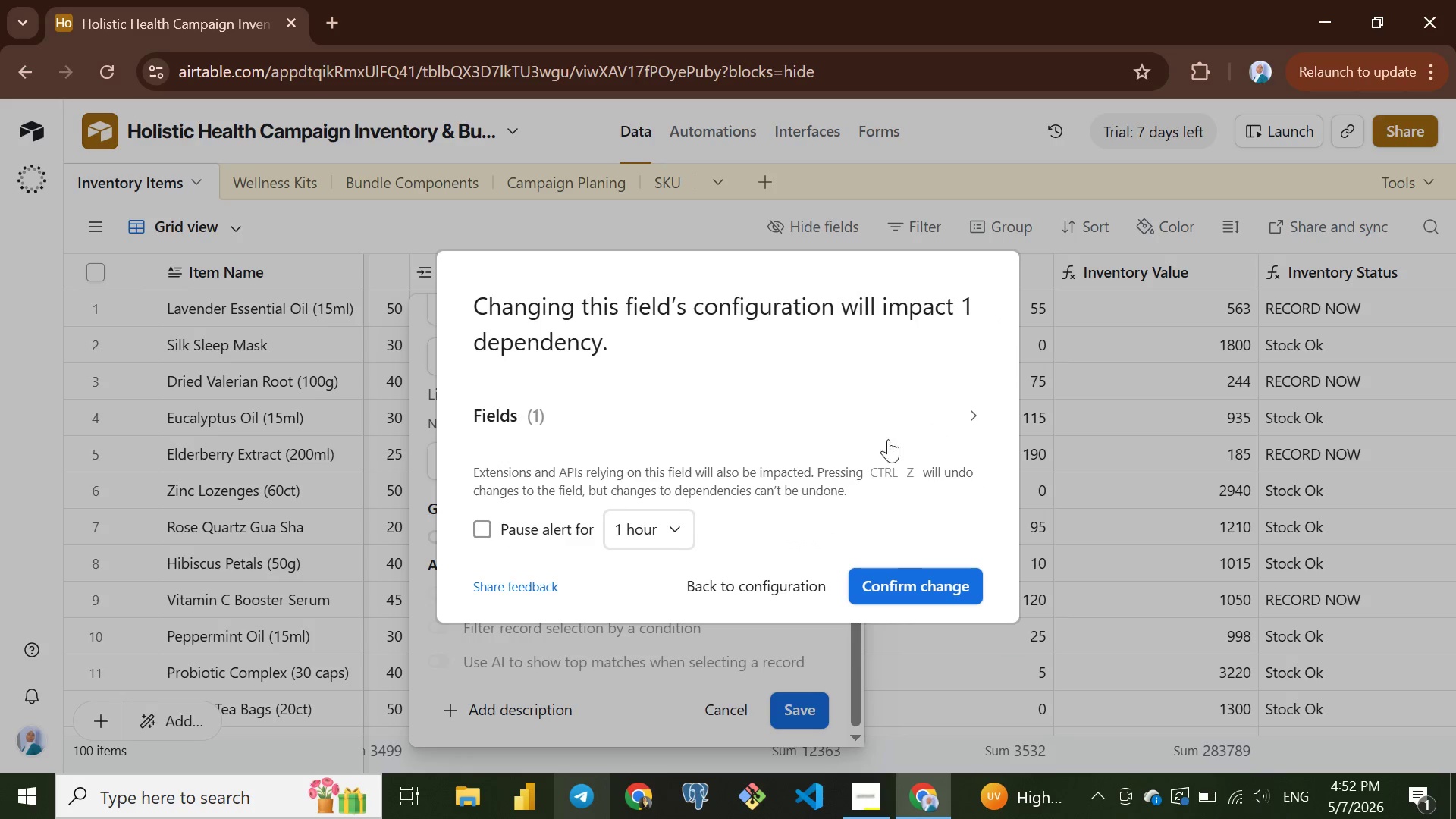 
left_click([529, 421])
 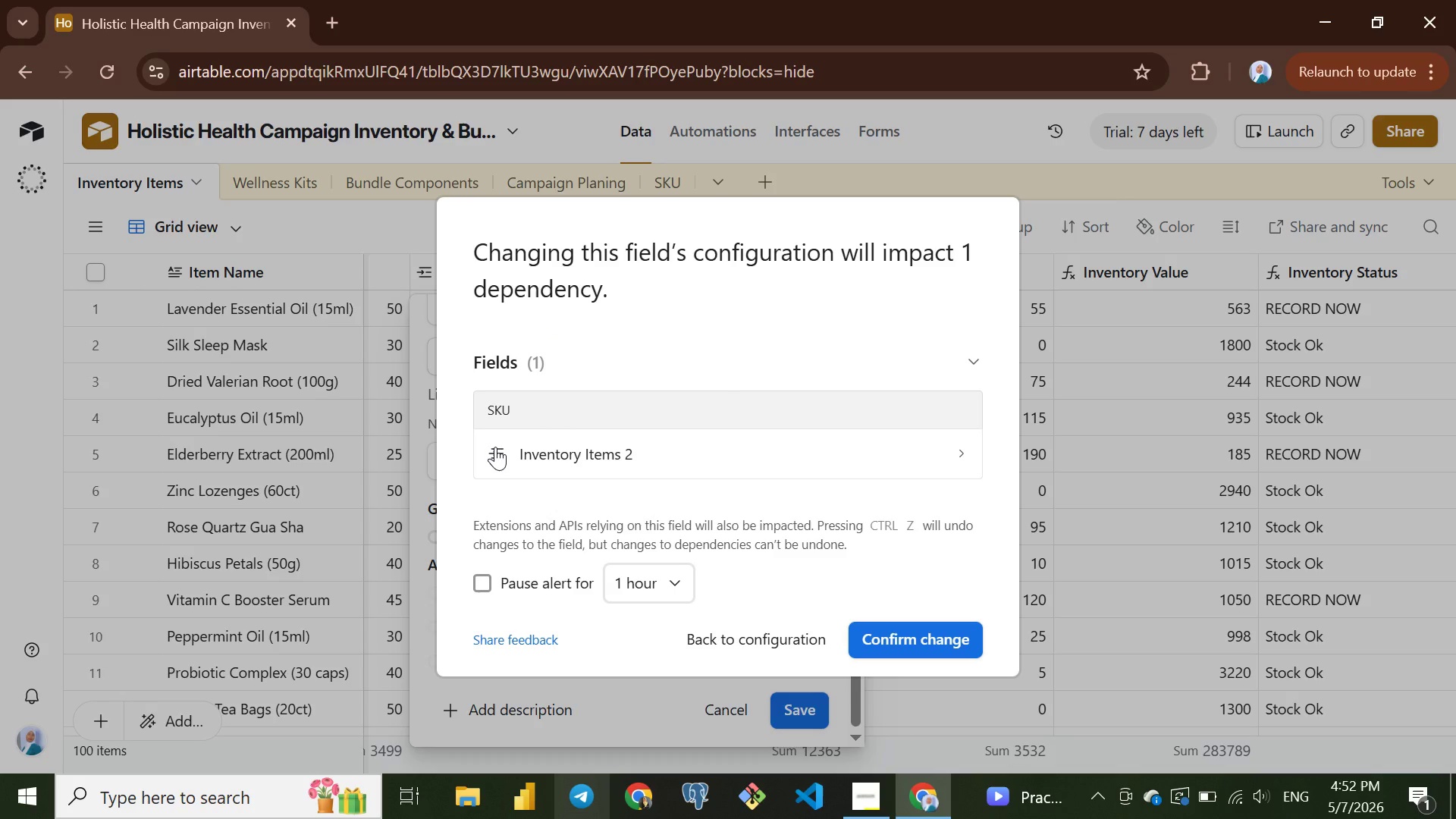 
left_click([495, 447])
 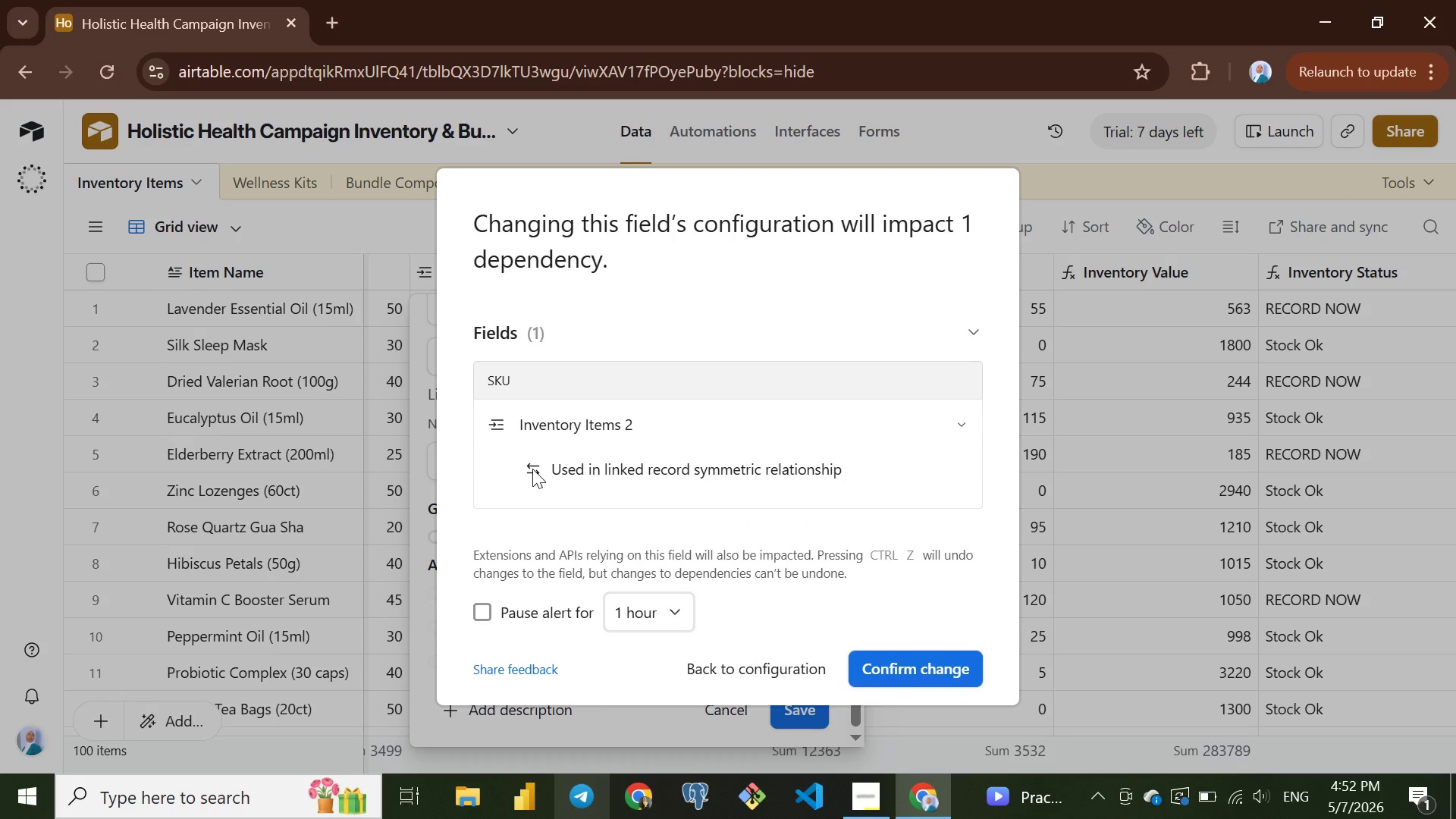 
left_click([532, 469])
 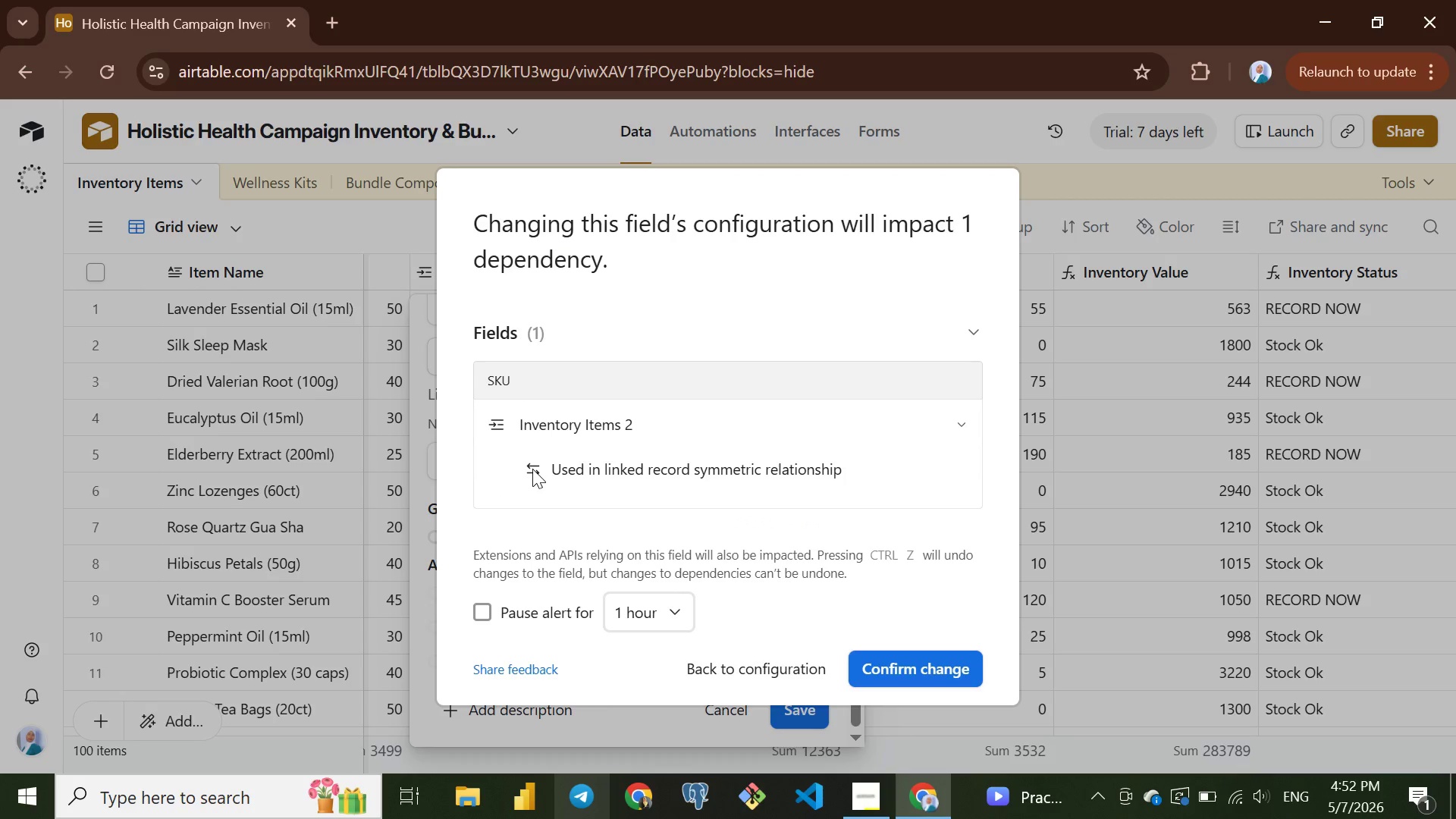 
double_click([532, 469])
 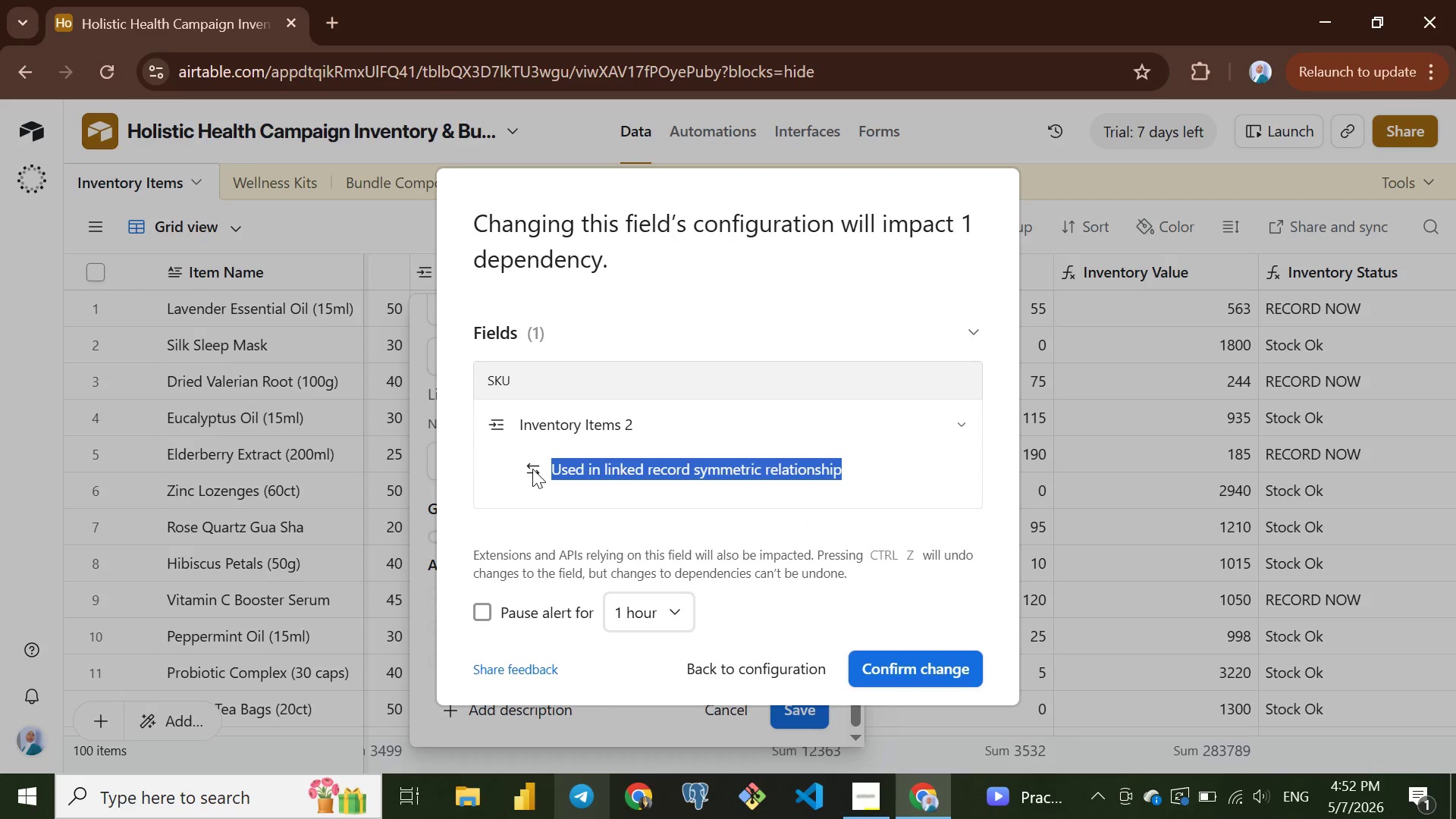 
triple_click([532, 469])
 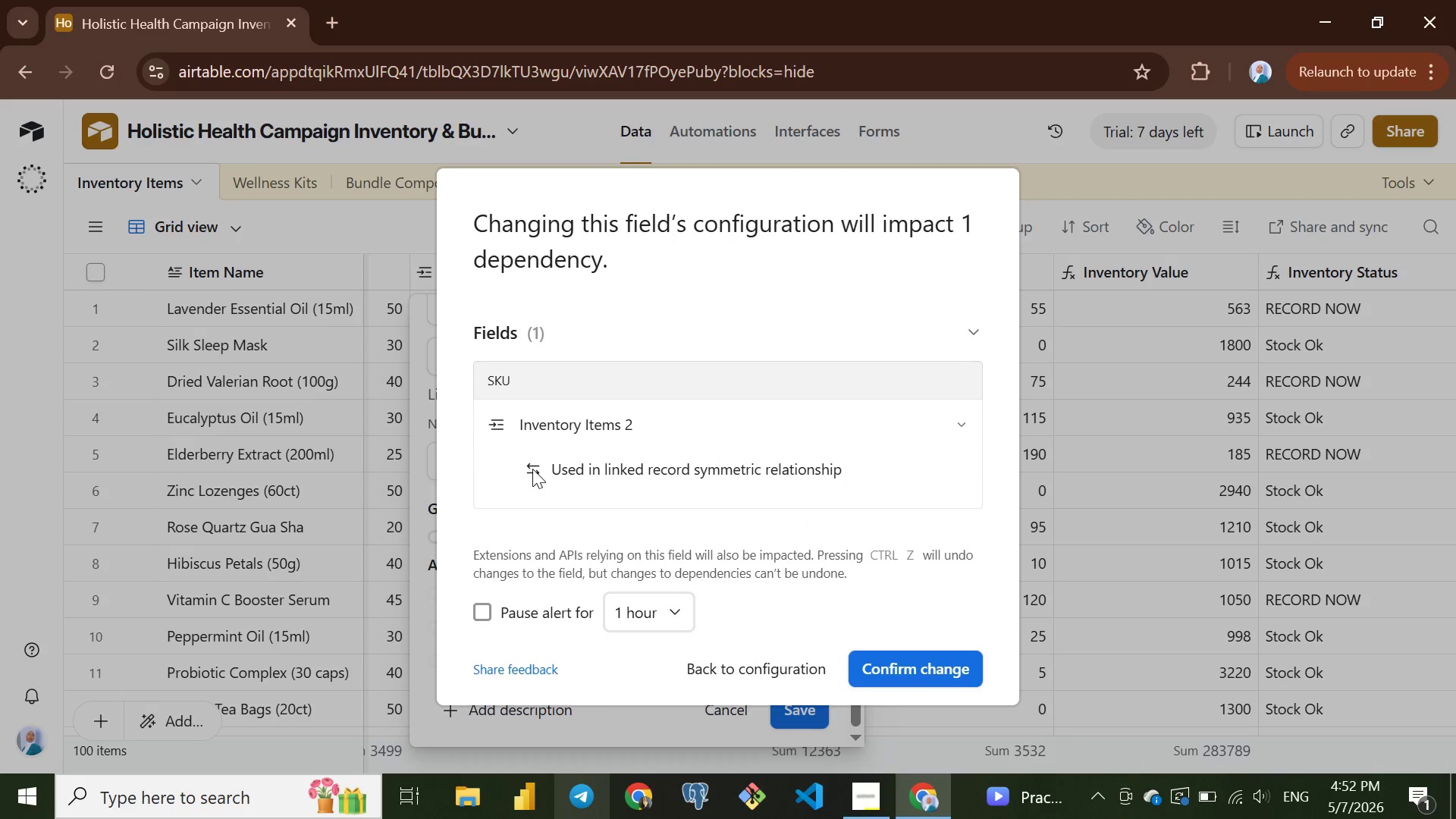 
left_click([532, 469])
 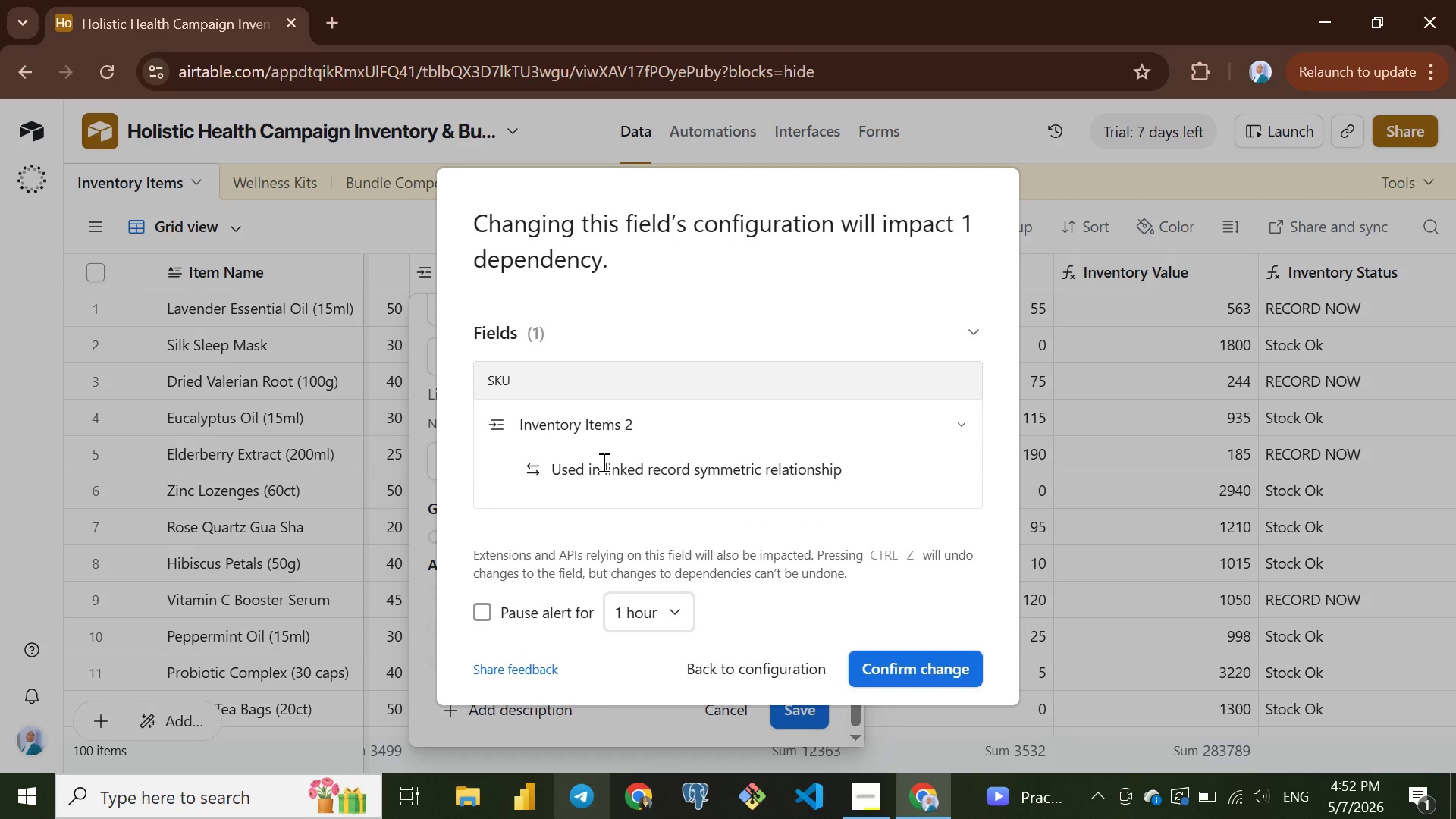 
left_click([602, 462])
 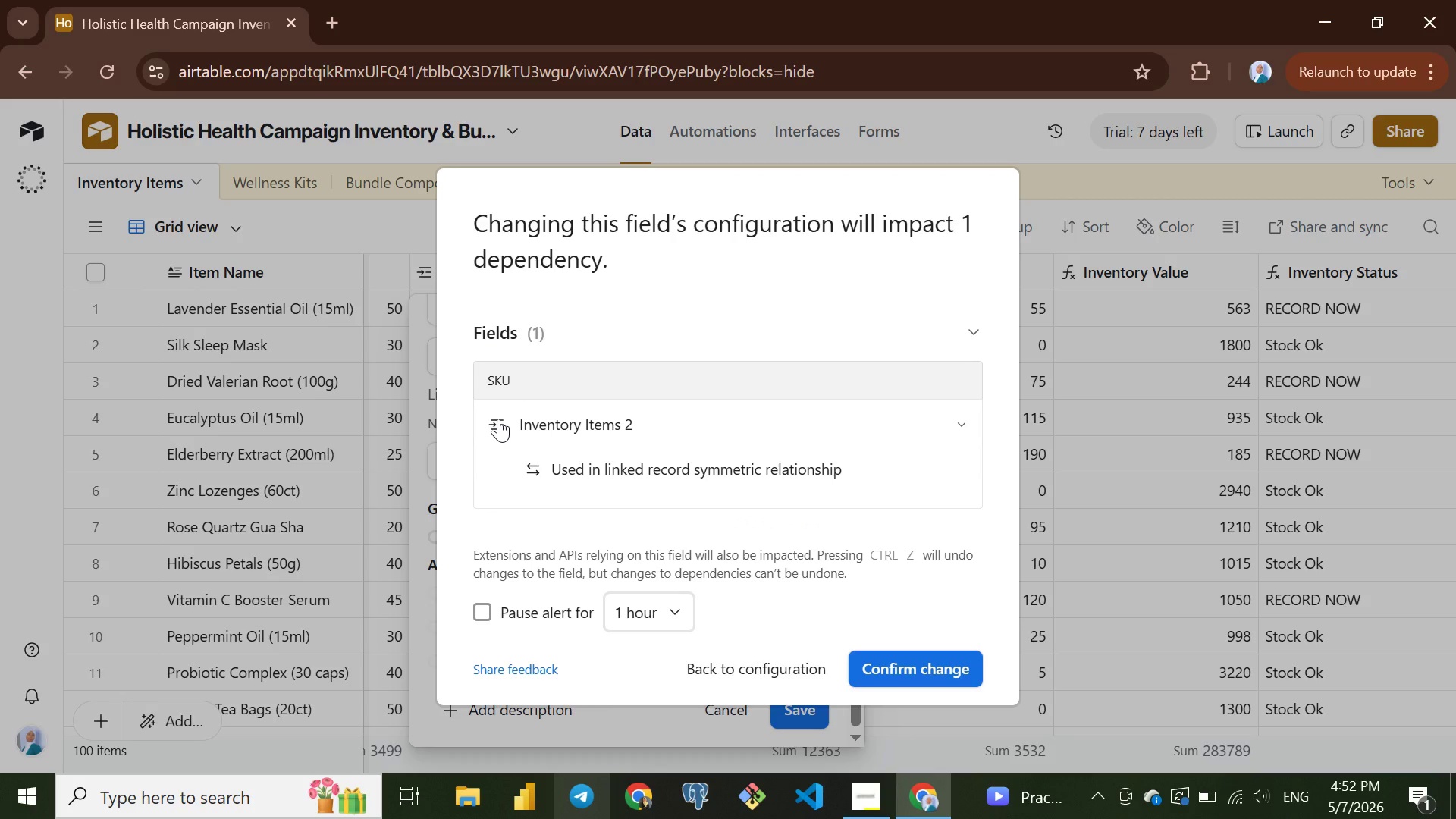 
left_click([498, 419])
 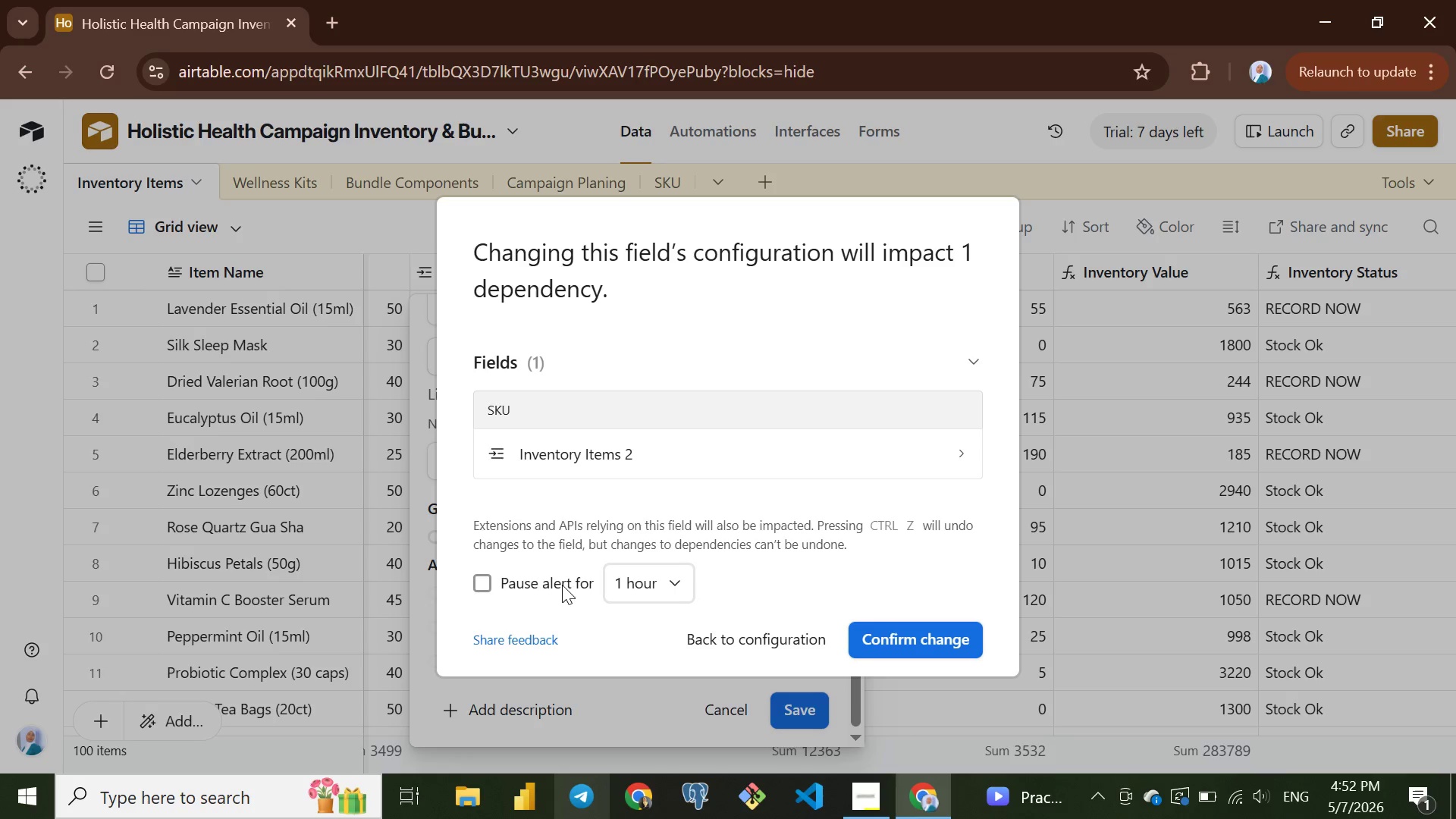 
wait(6.19)
 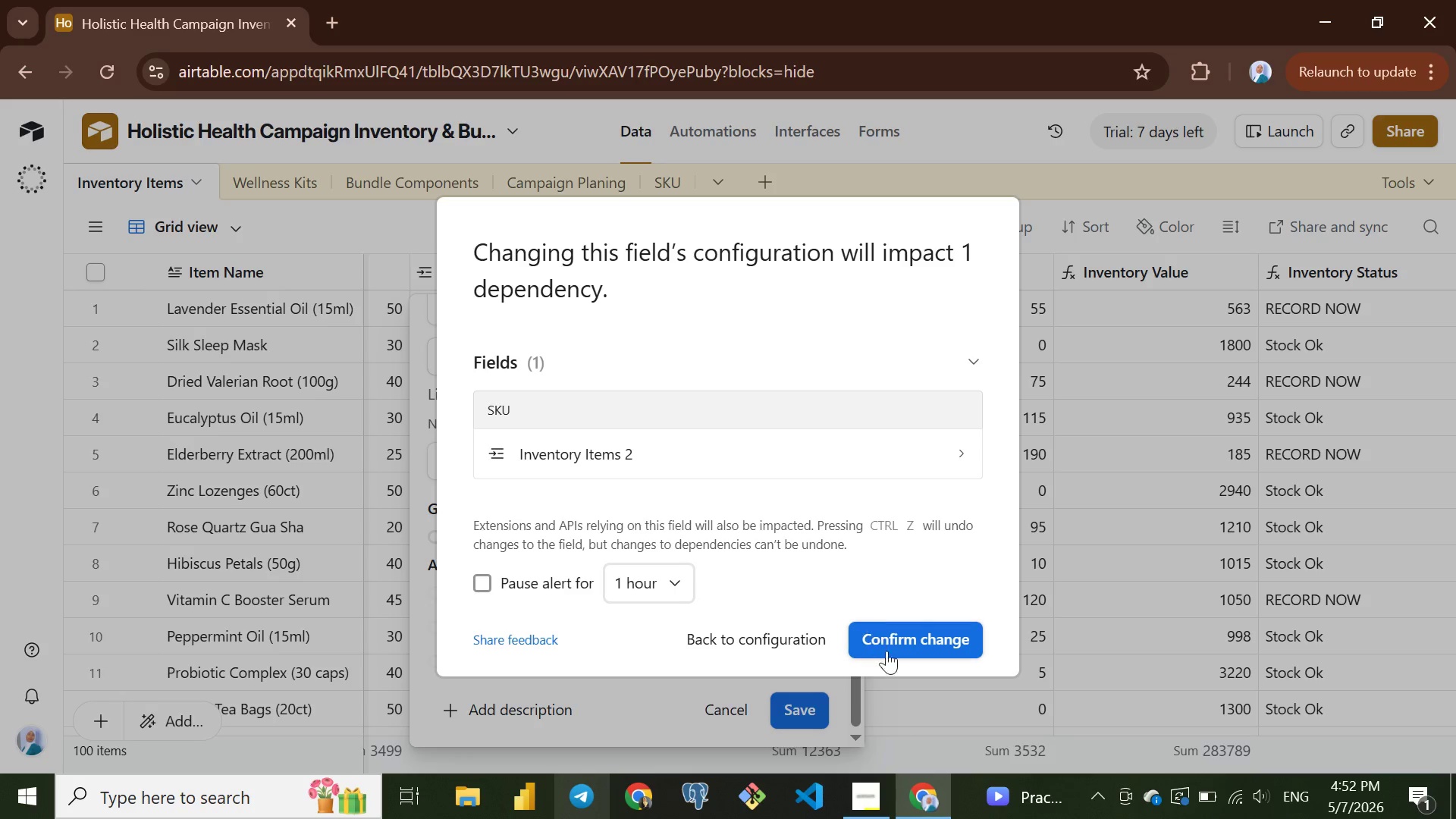 
left_click([1068, 381])
 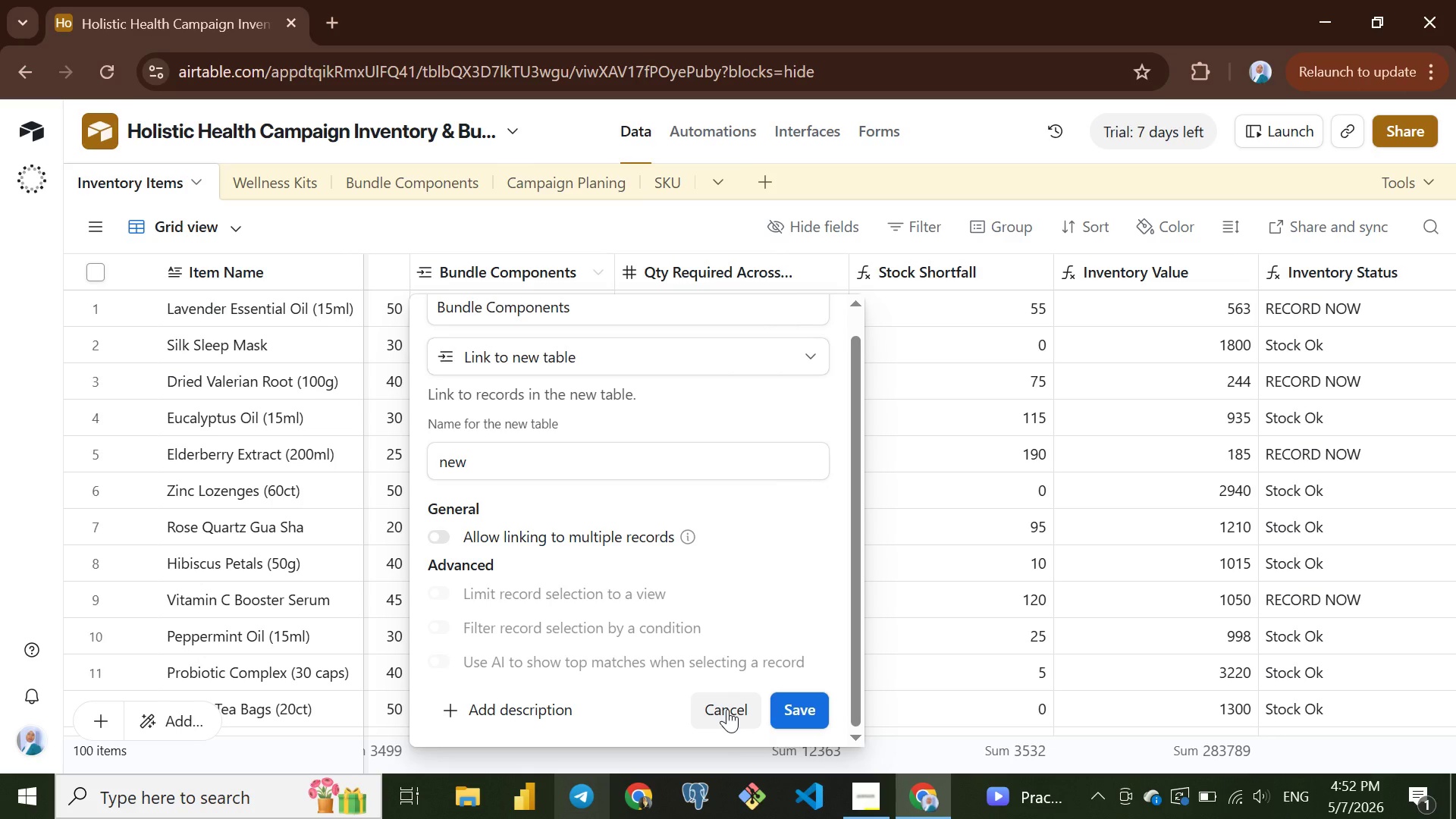 
left_click([727, 709])
 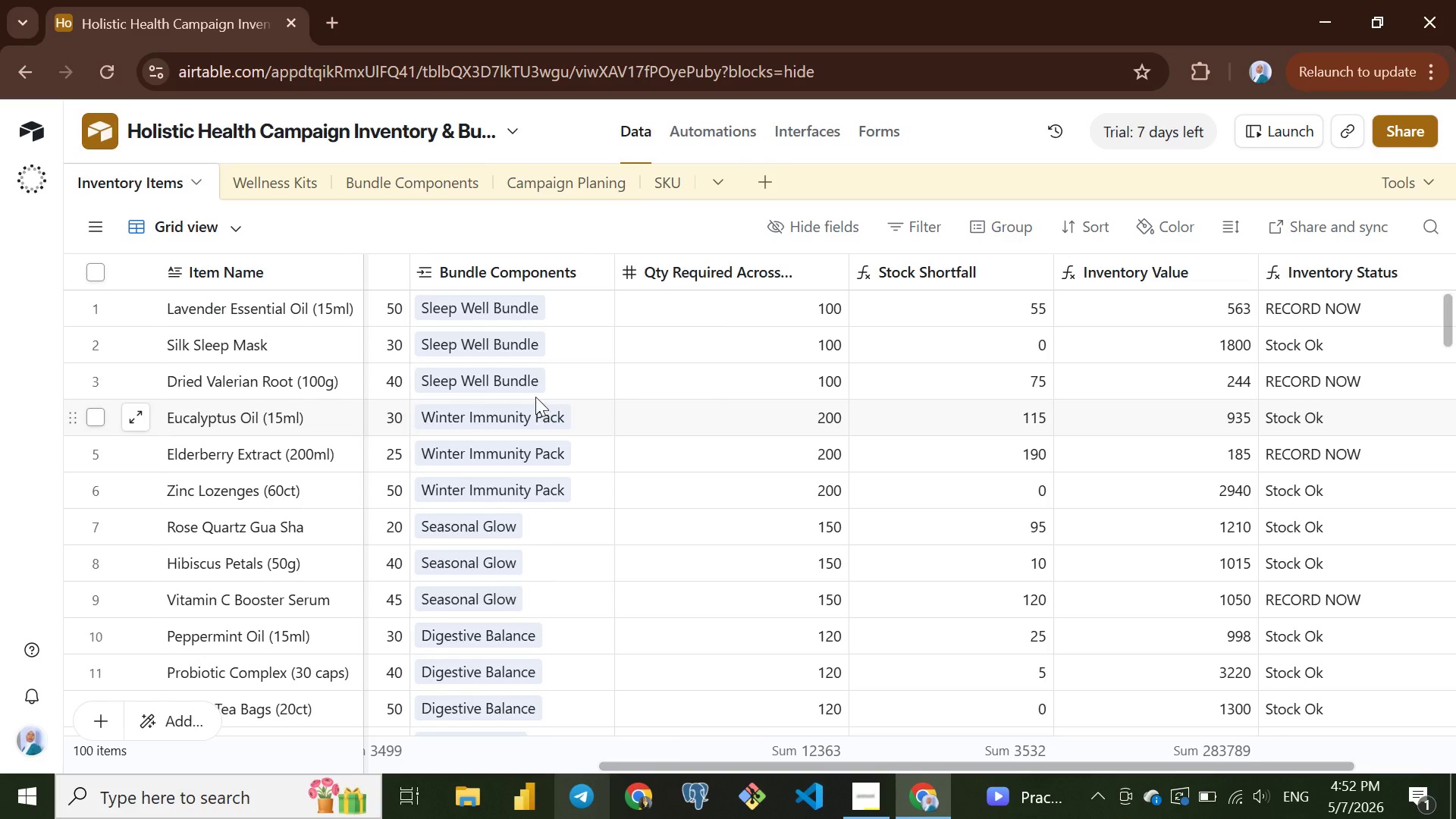 
scroll: coordinate [535, 399], scroll_direction: none, amount: 0.0
 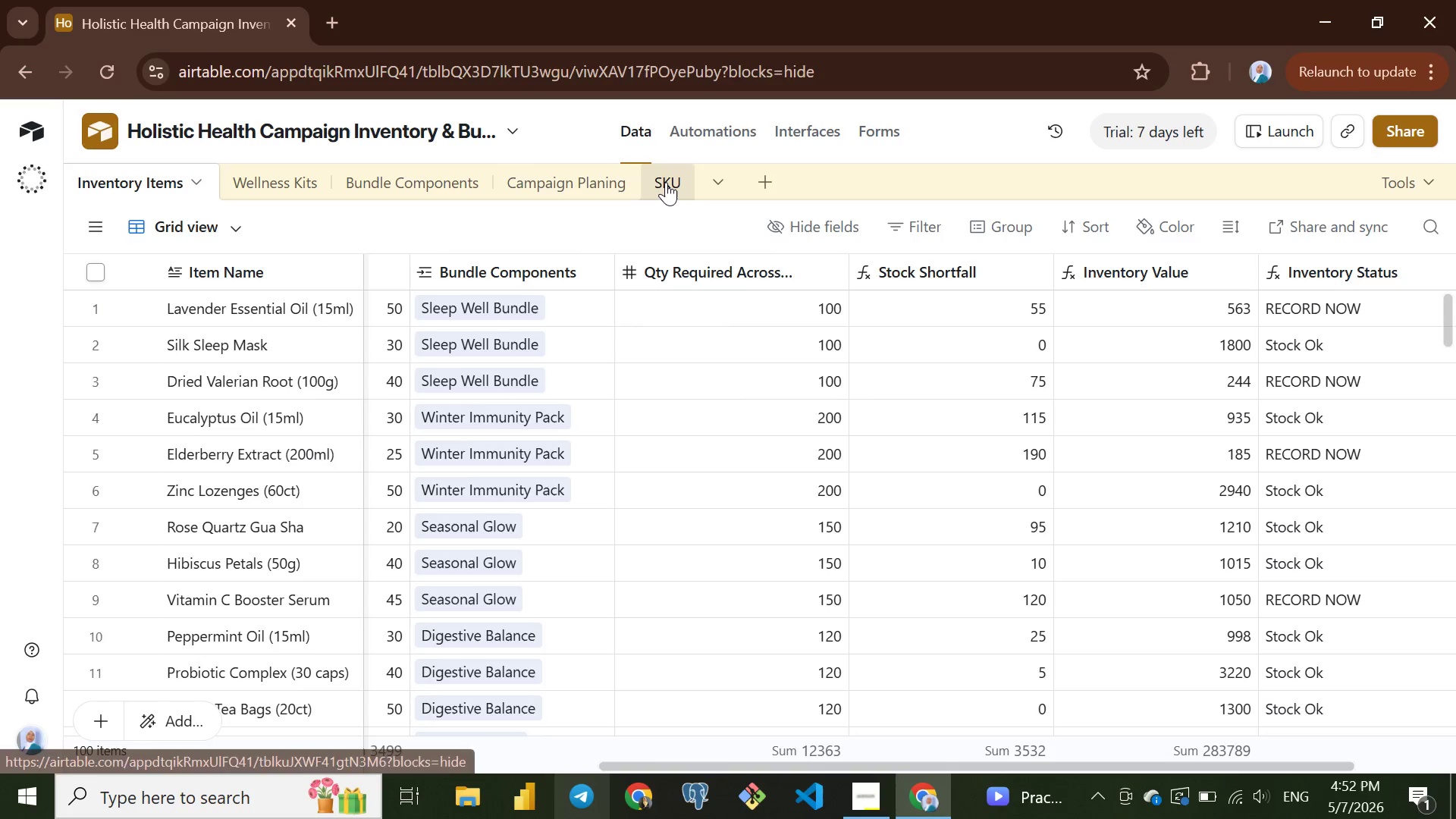 
left_click([666, 182])
 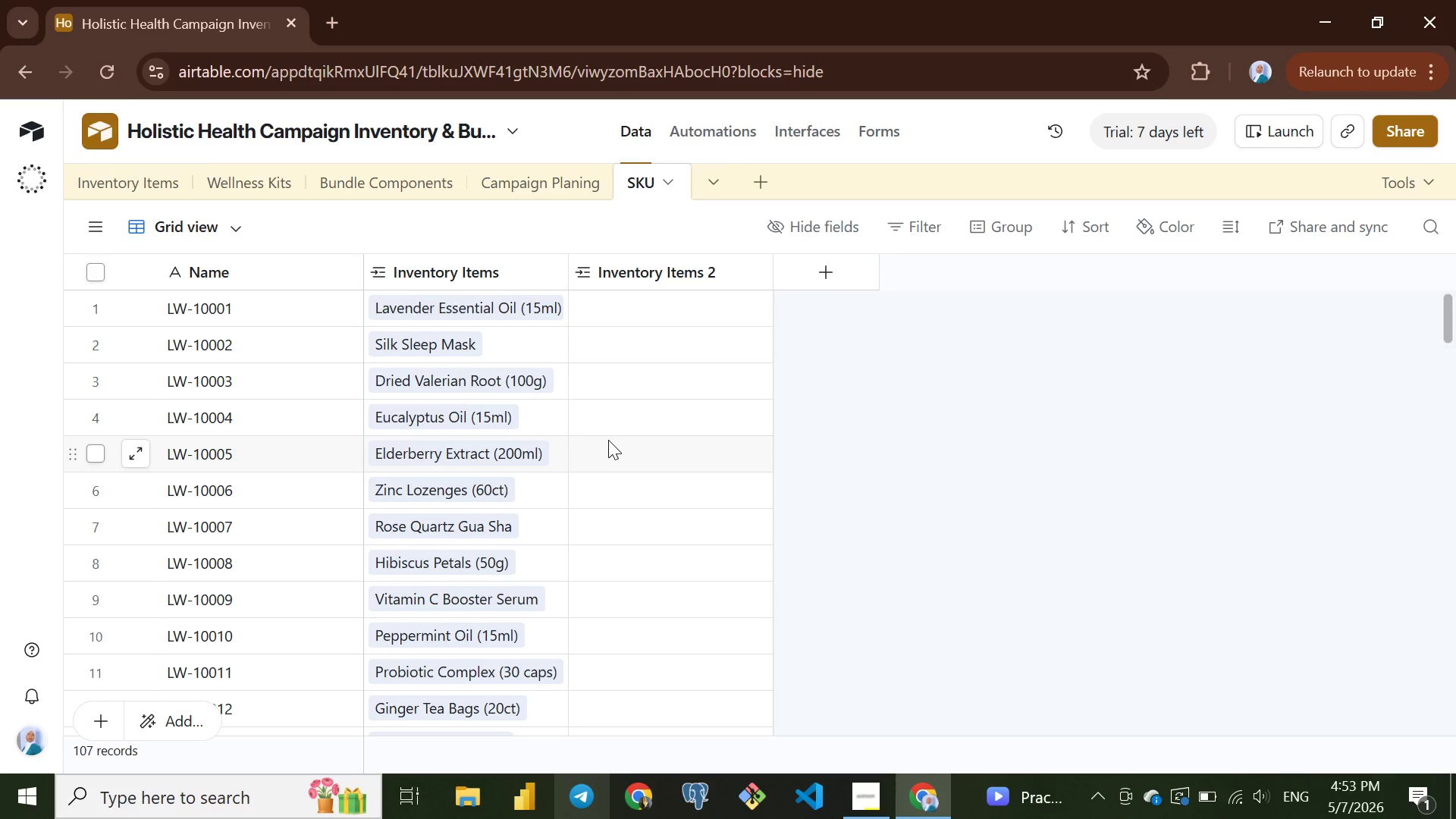 
scroll: coordinate [613, 442], scroll_direction: down, amount: 19.0
 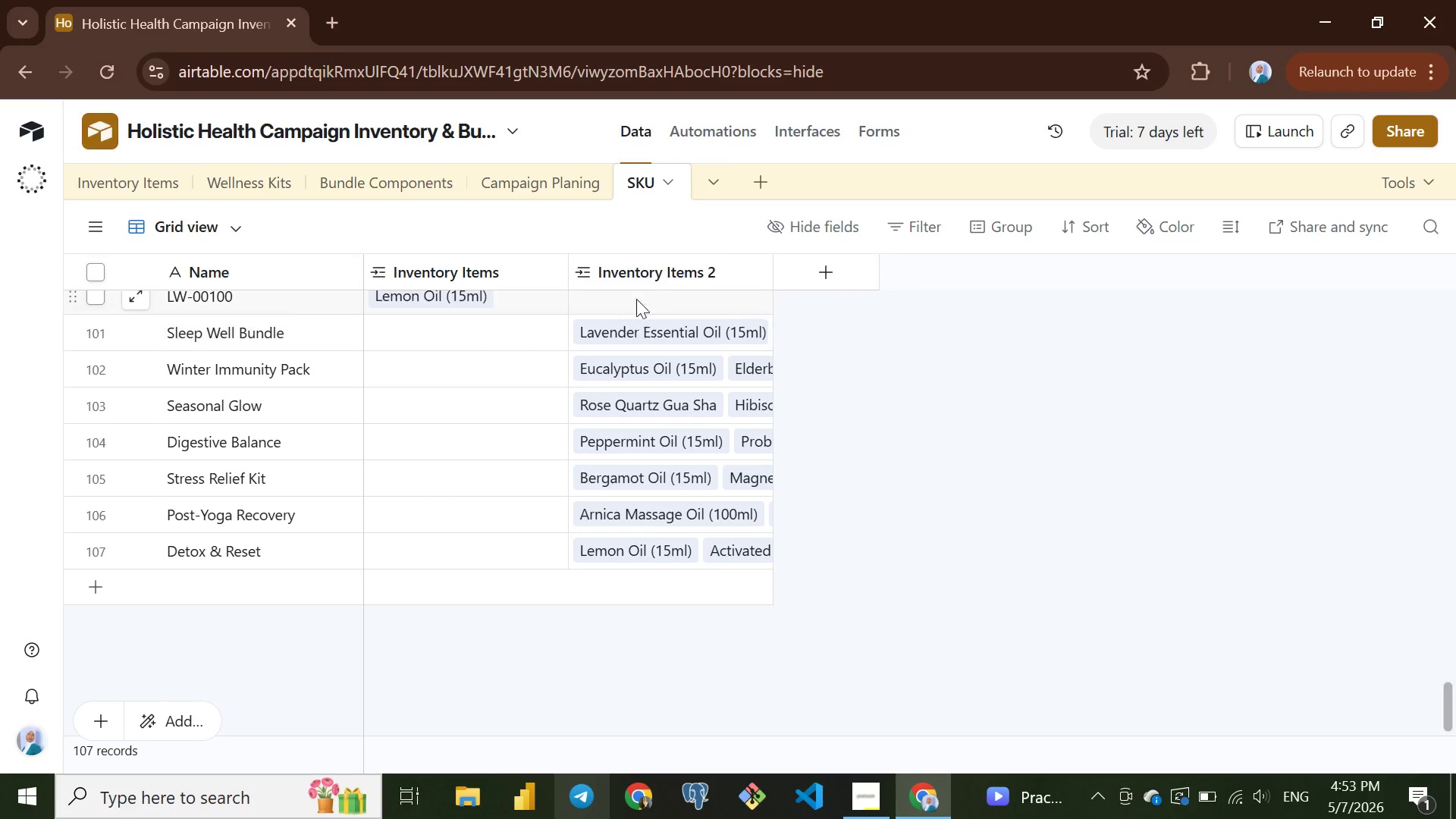 
left_click([623, 270])
 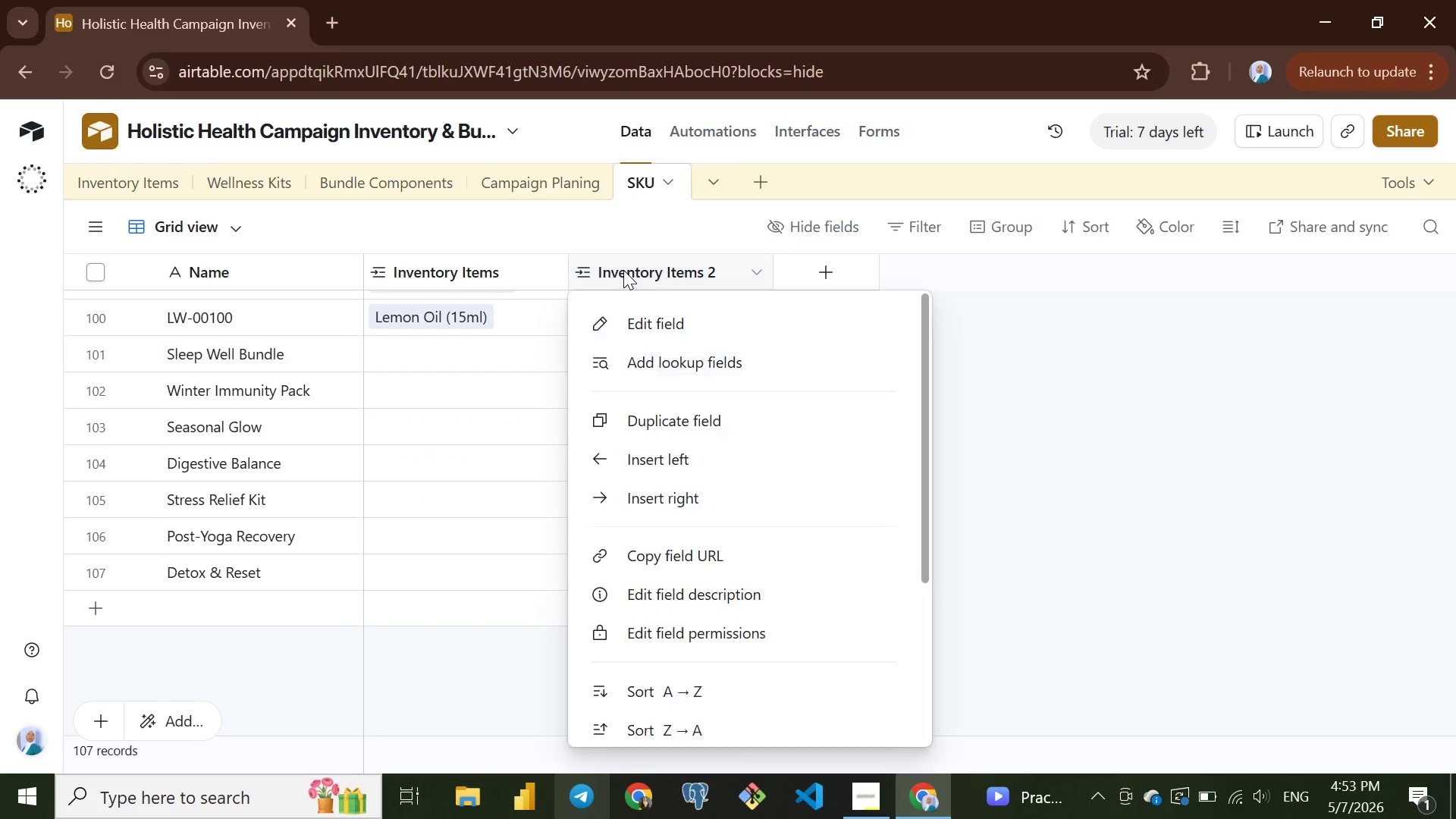 
right_click([623, 270])
 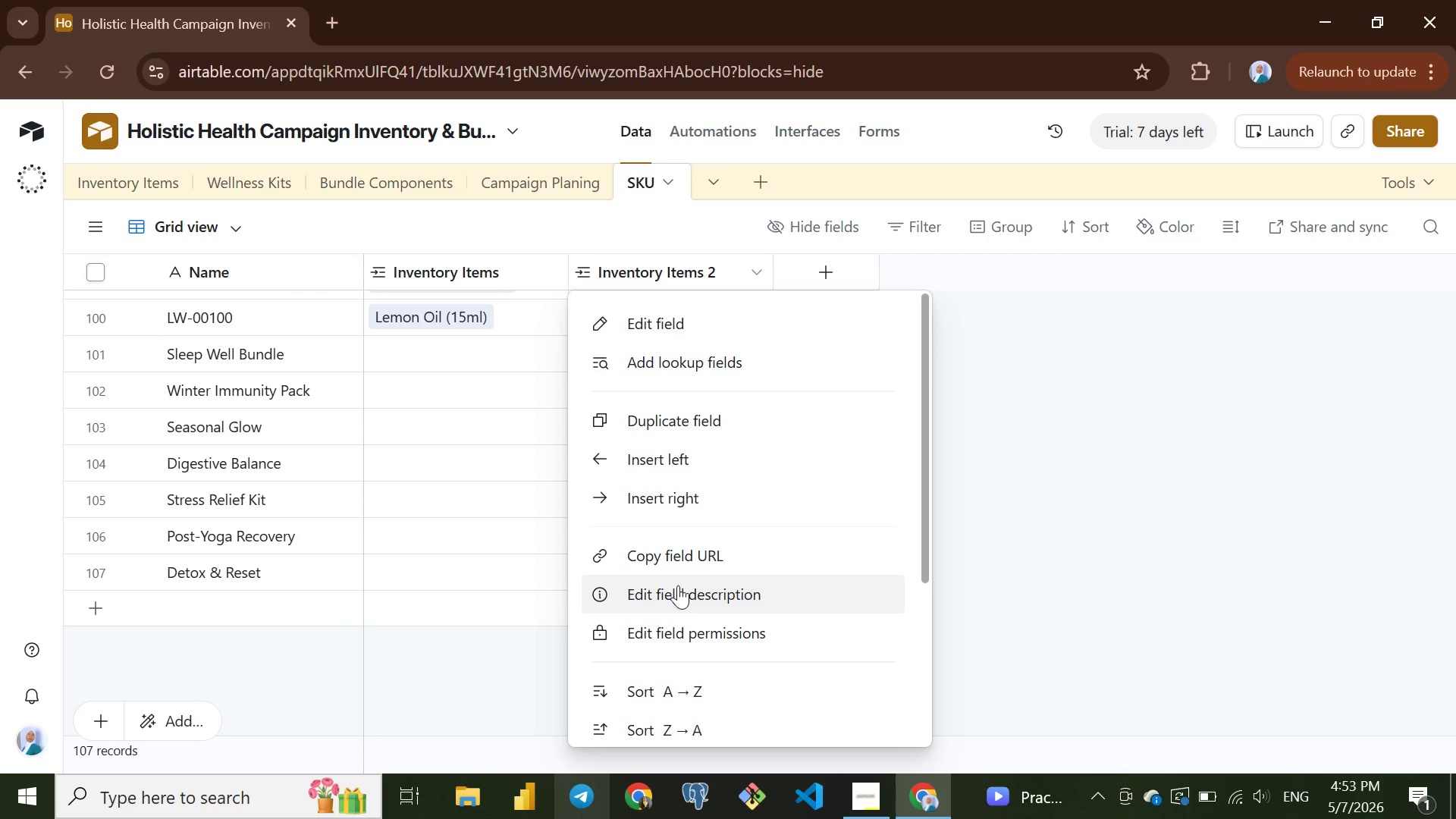 
scroll: coordinate [684, 635], scroll_direction: down, amount: 8.0
 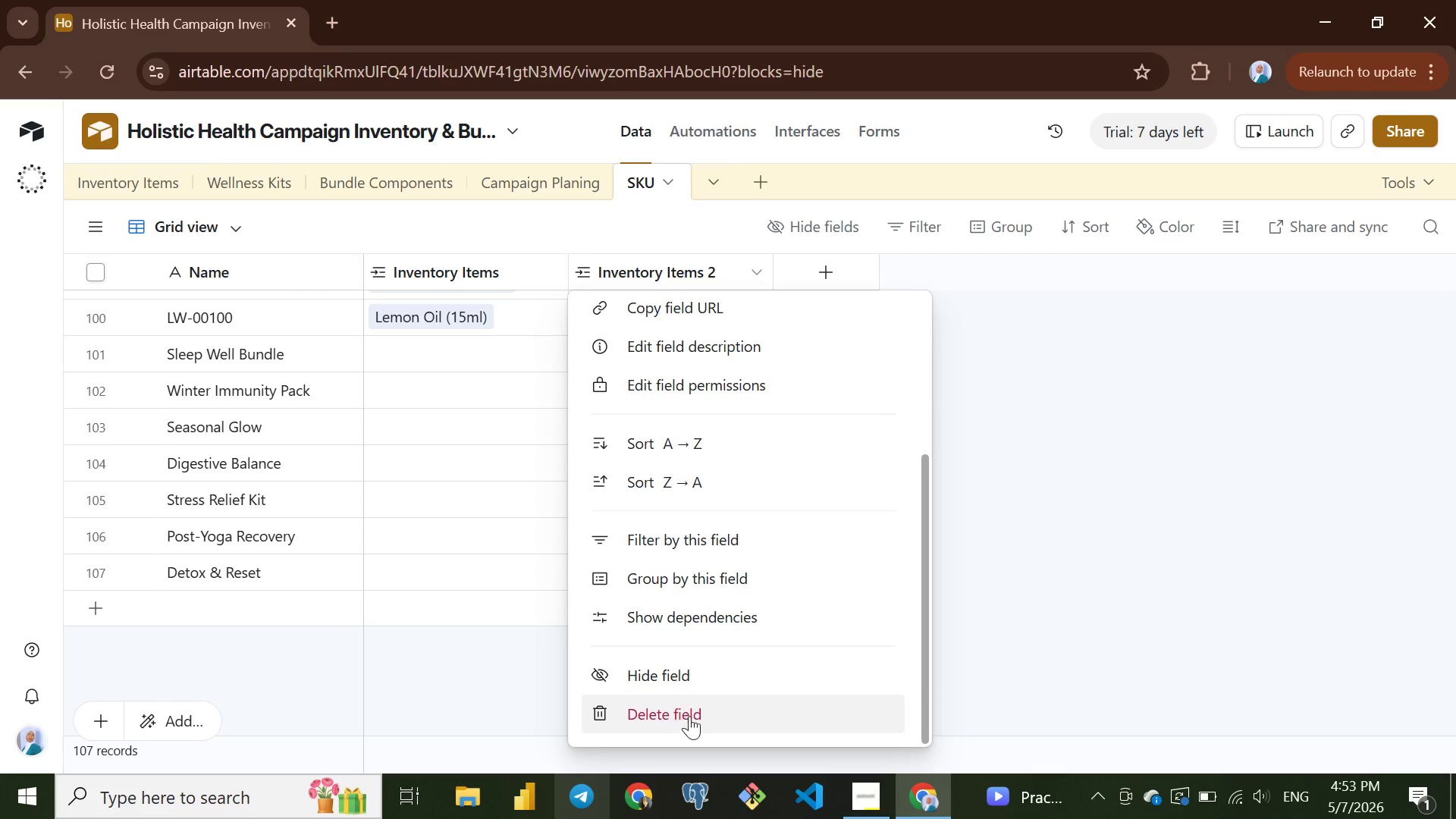 
left_click_drag(start_coordinate=[679, 706], to_coordinate=[689, 716])
 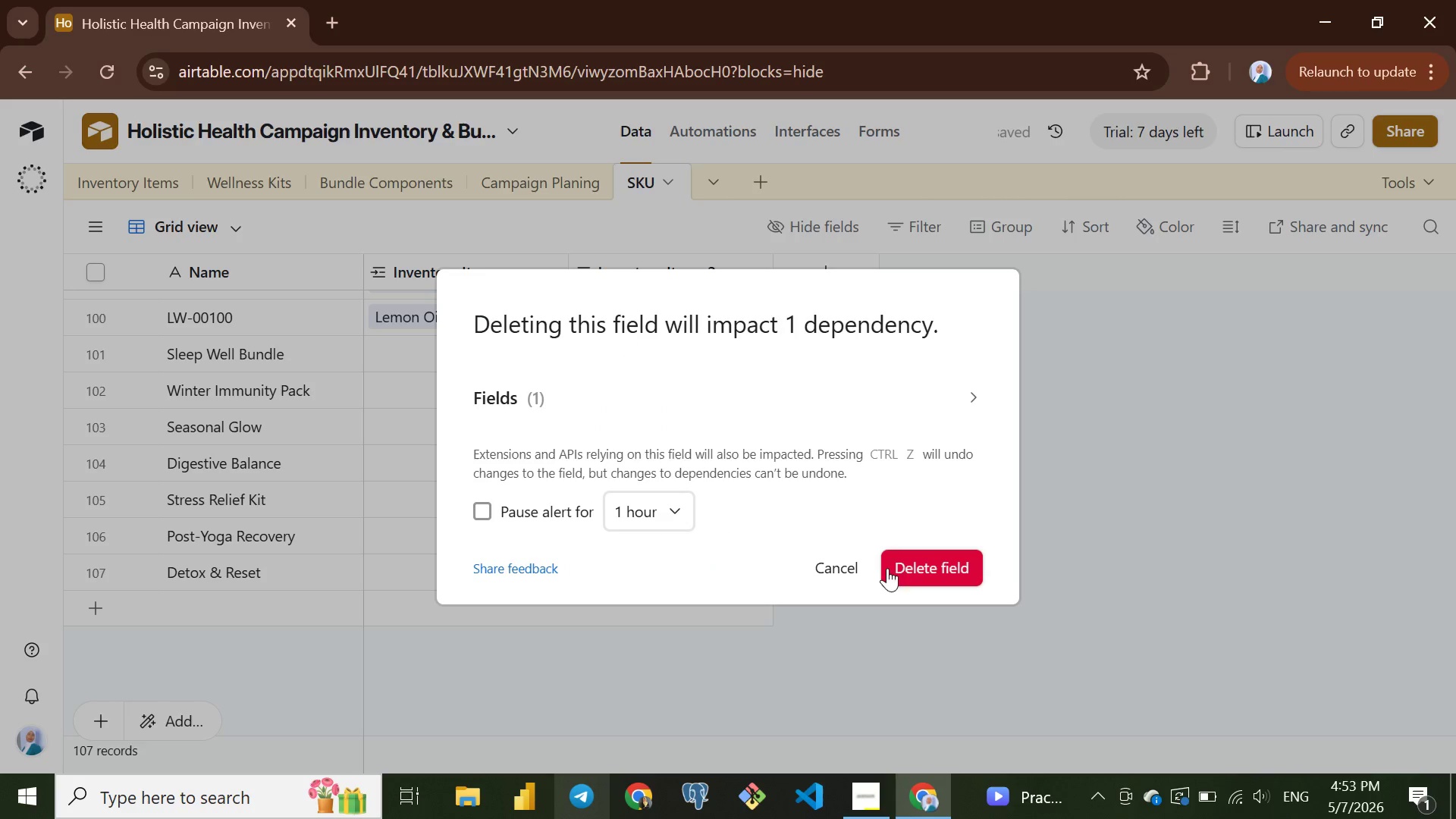 
left_click([914, 568])
 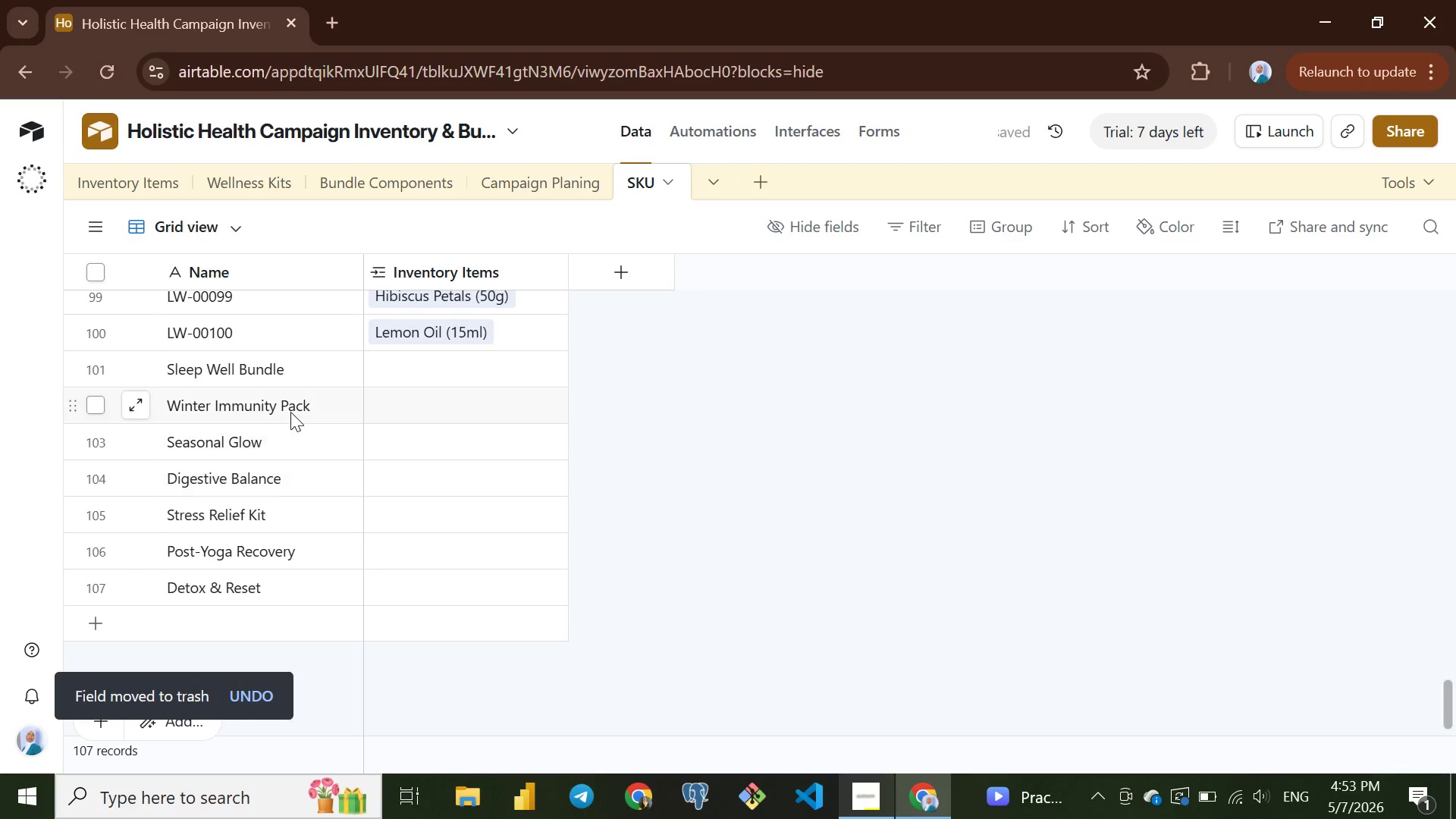 
left_click([245, 372])
 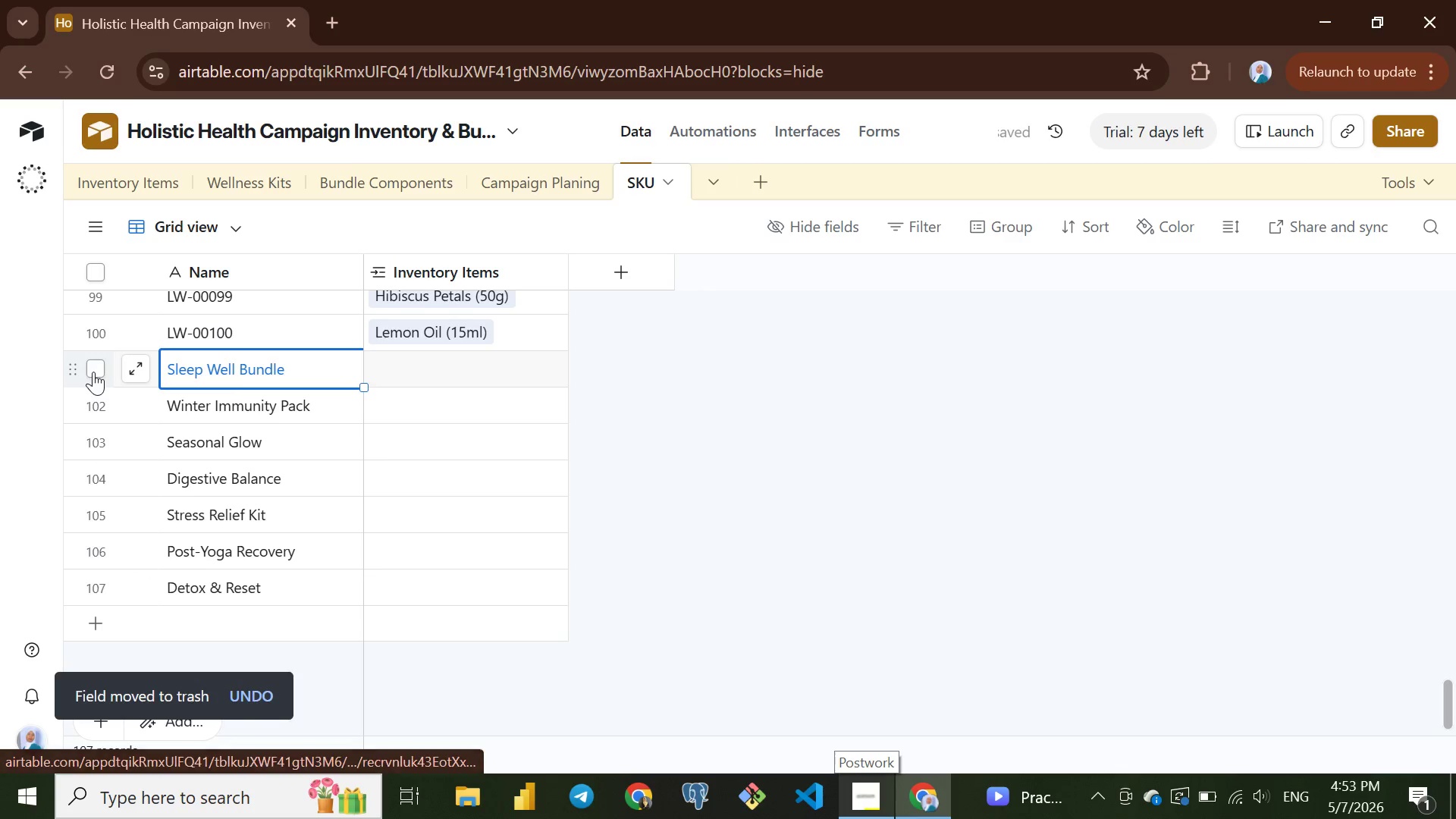 
left_click([93, 372])
 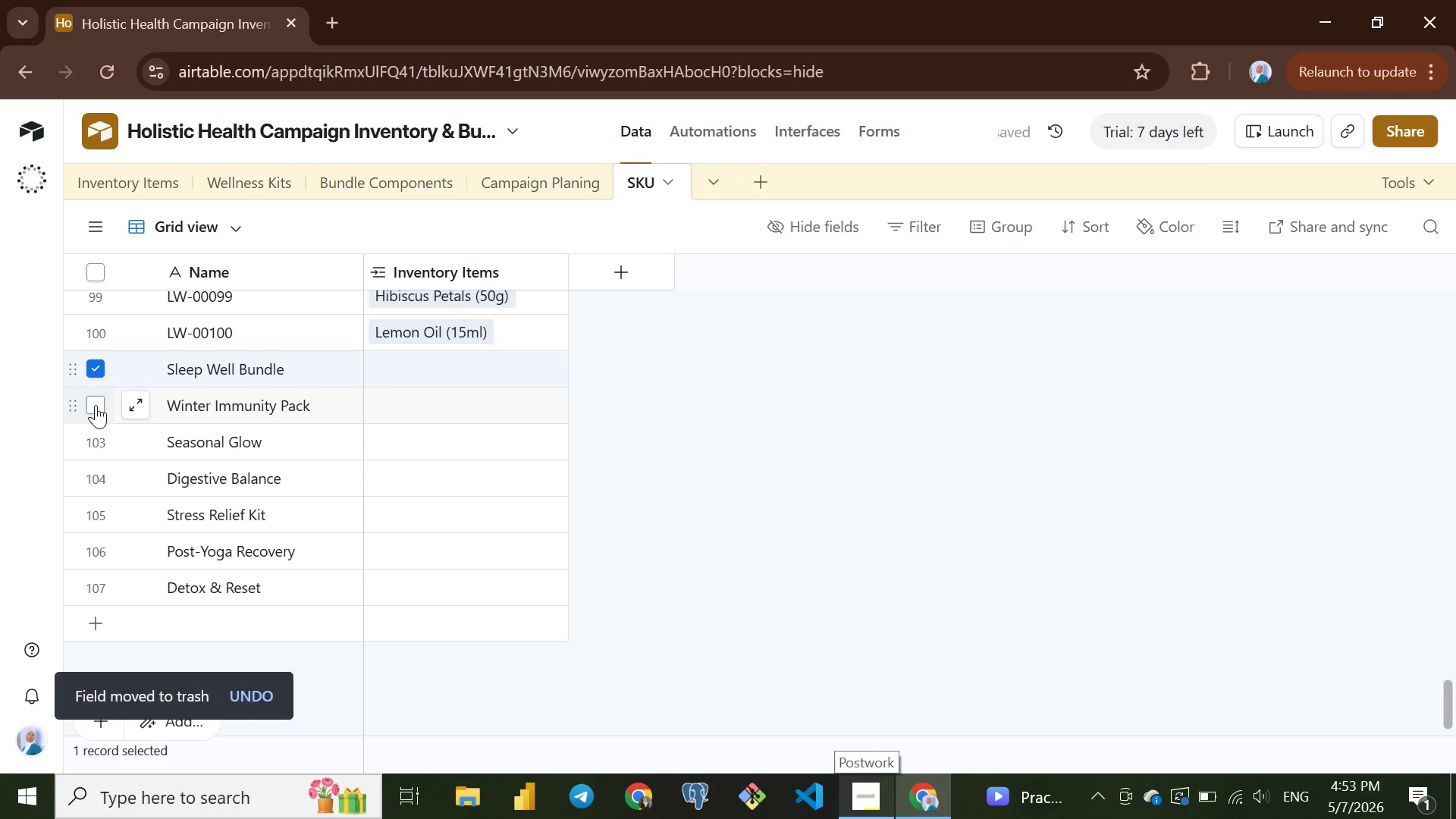 
left_click([96, 405])
 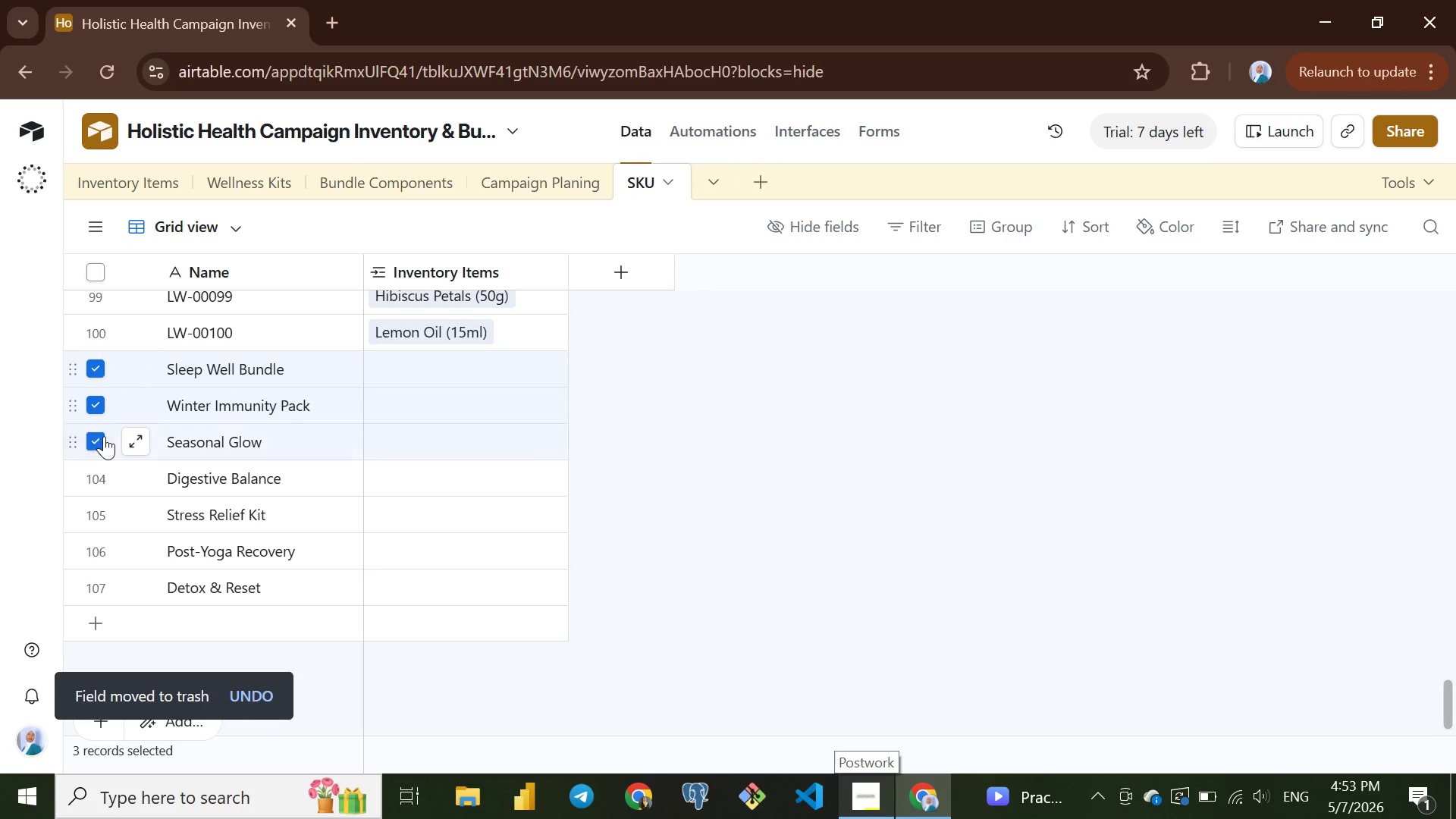 
left_click([104, 436])
 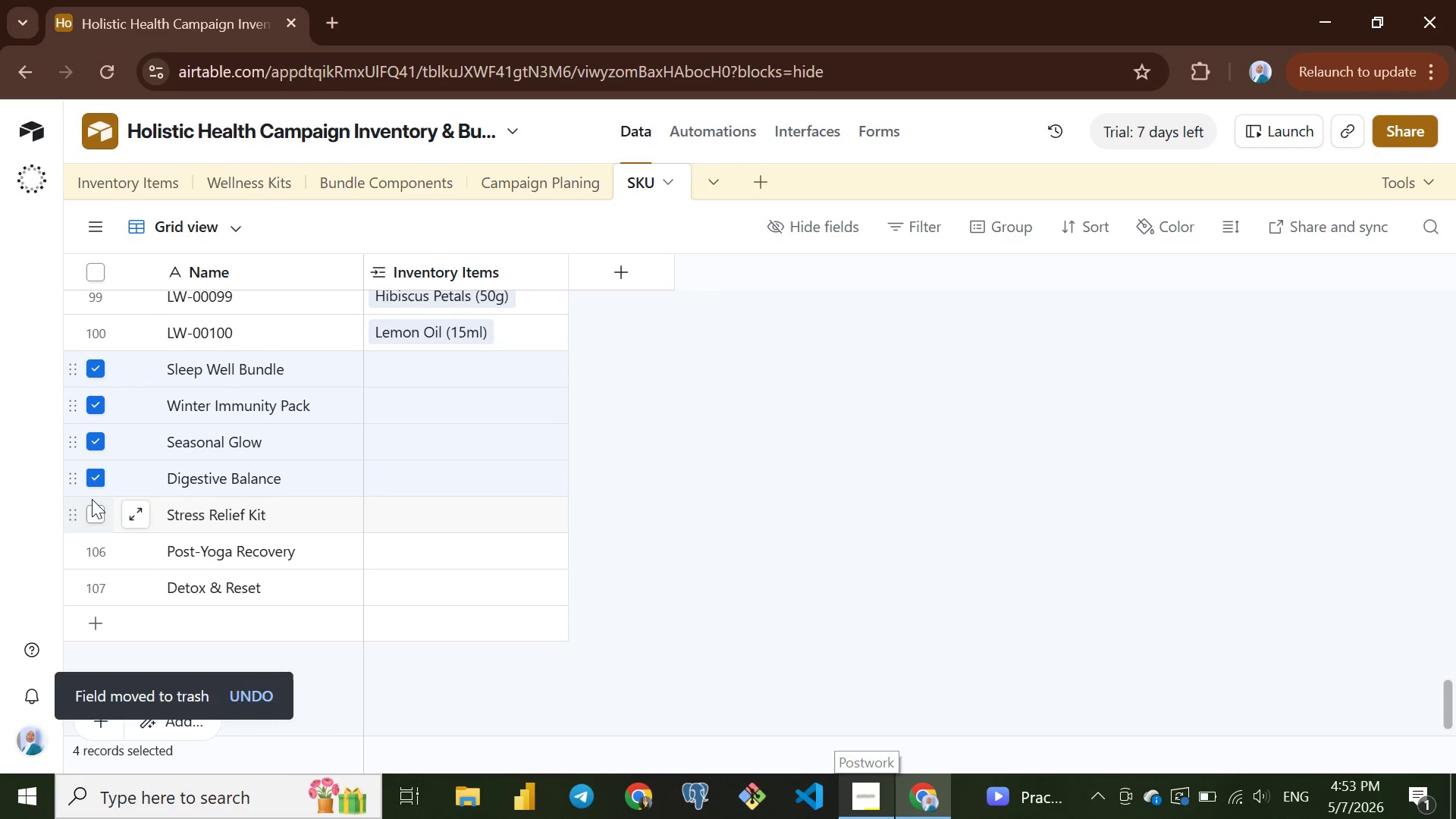 
left_click([93, 500])
 